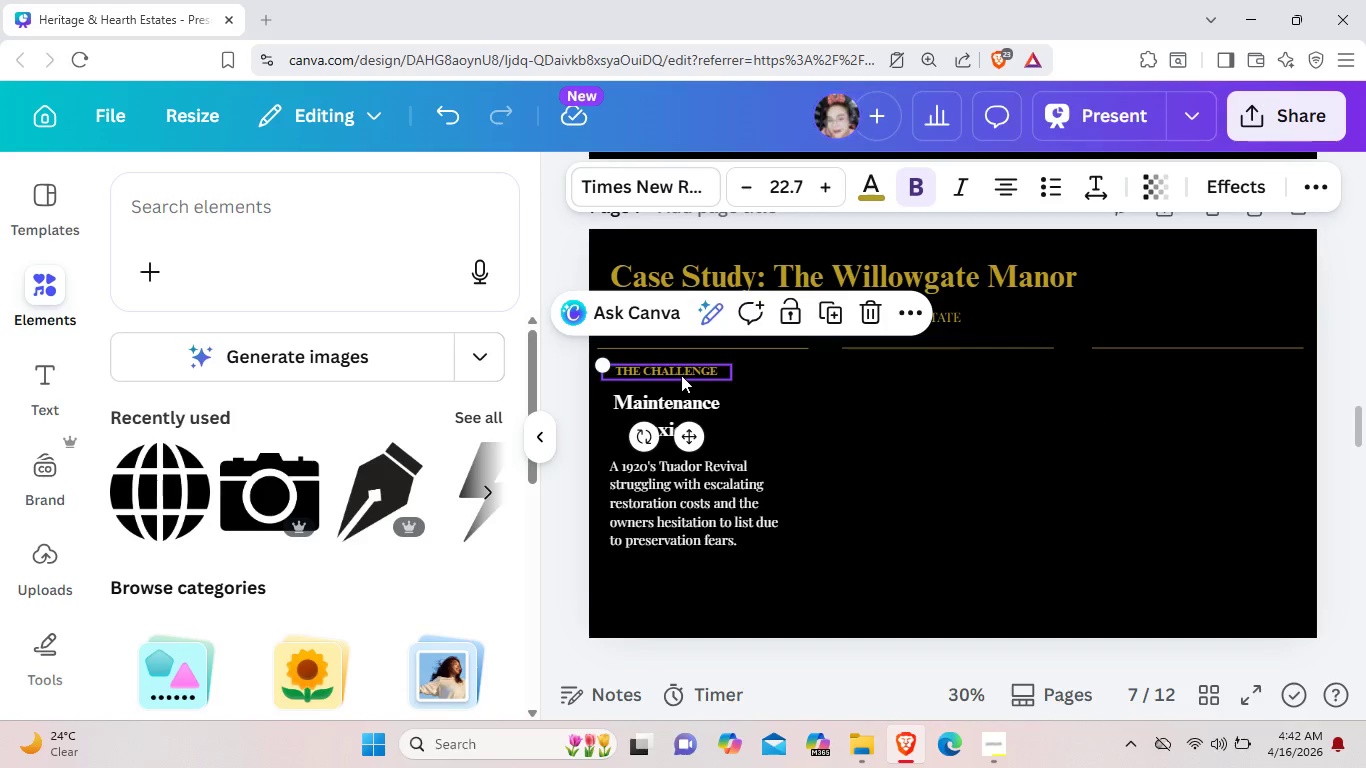 
key(Control+C)
 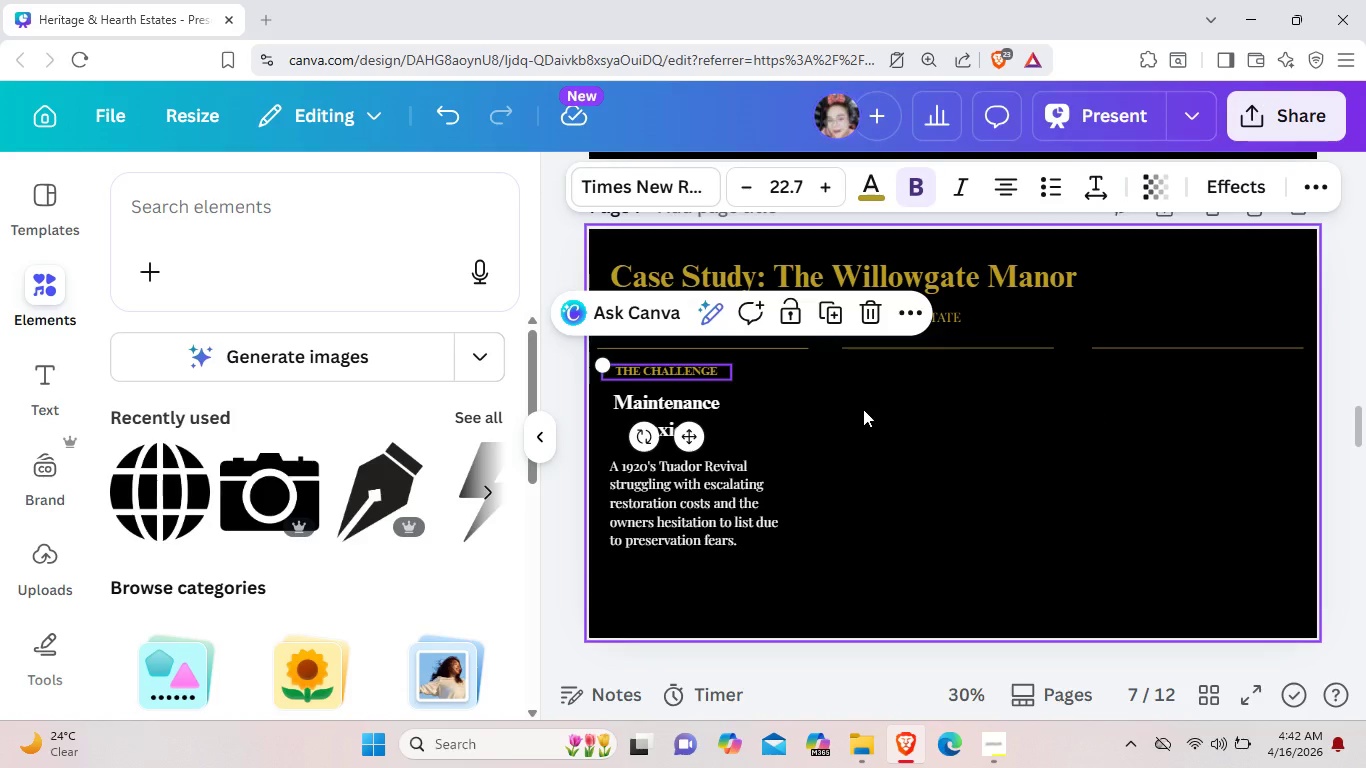 
left_click([863, 409])
 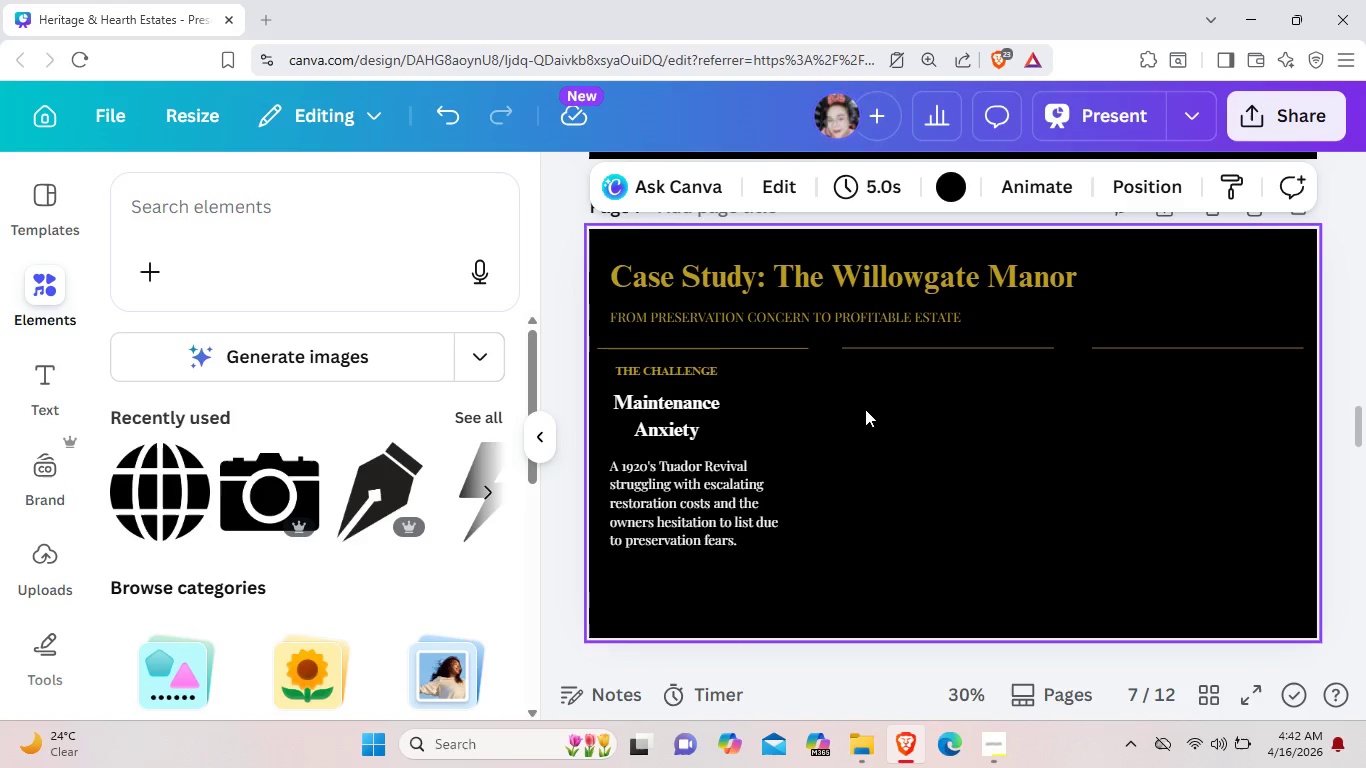 
key(Control+V)
 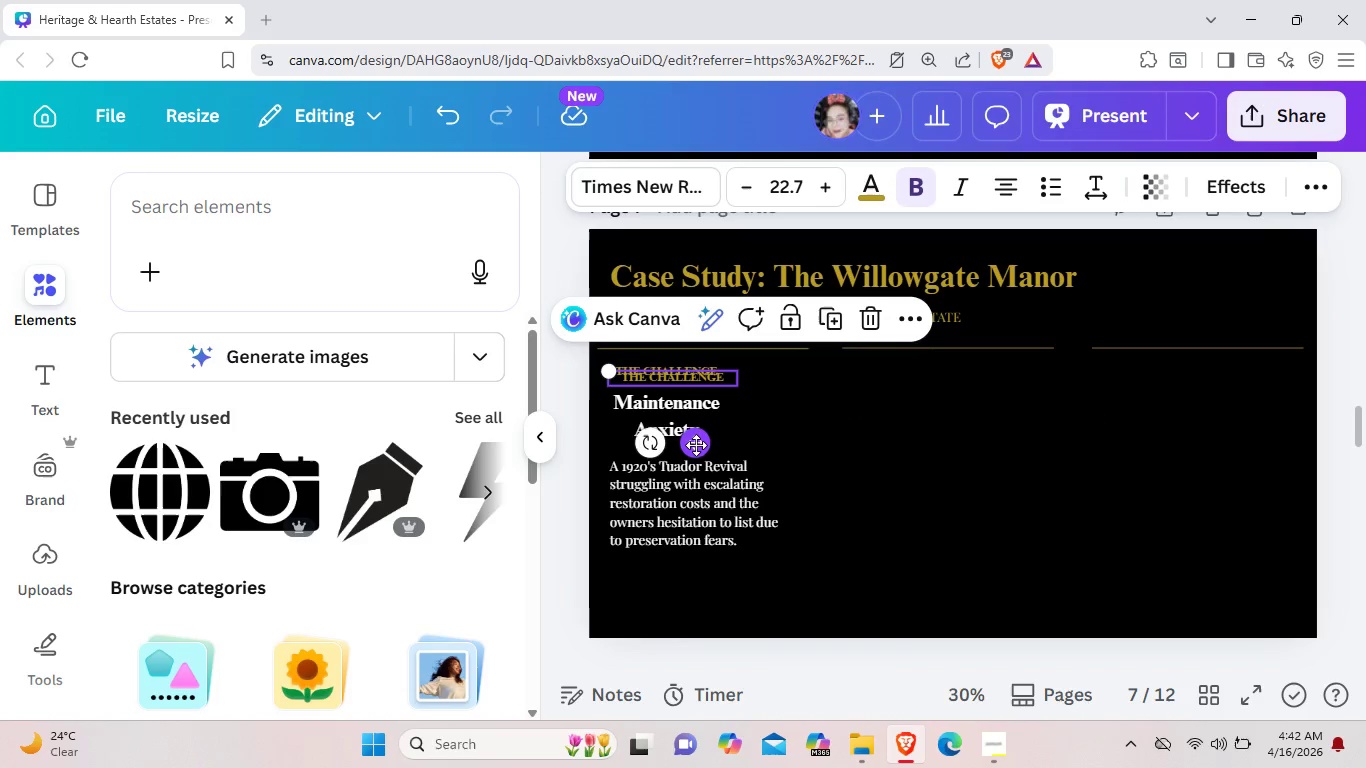 
left_click_drag(start_coordinate=[697, 446], to_coordinate=[950, 440])
 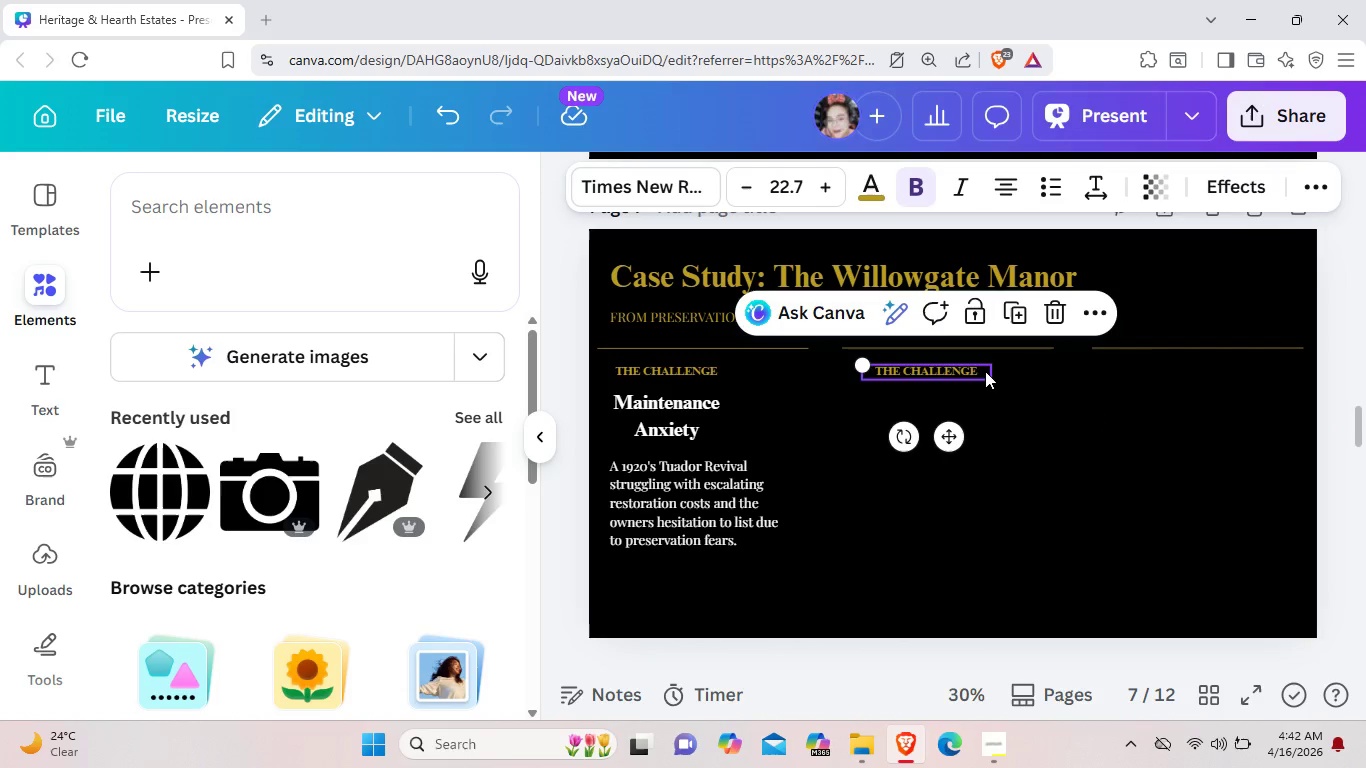 
left_click([985, 371])
 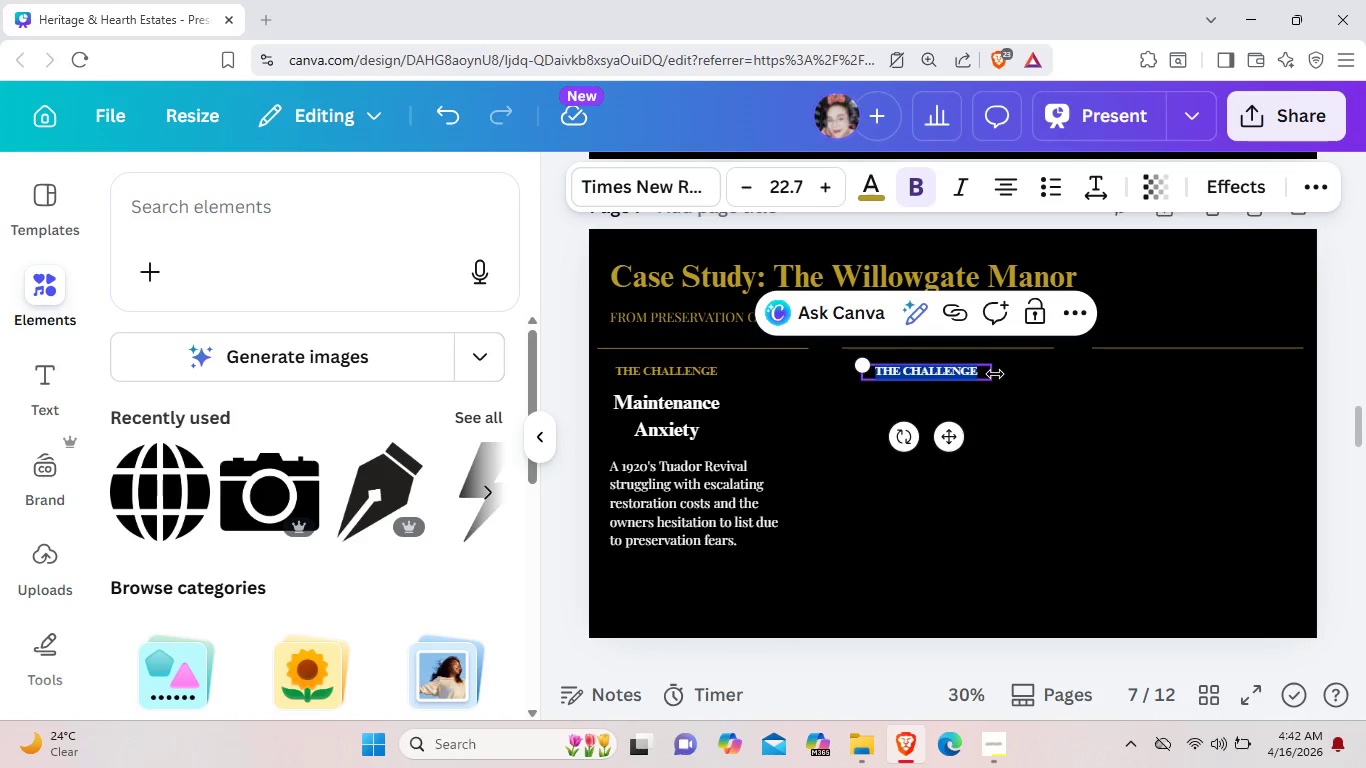 
key(Backspace)
type(The)
key(Backspace)
key(Backspace)
type(he )
key(Backspace)
key(Backspace)
key(Backspace)
type(HE SOLUTION)
 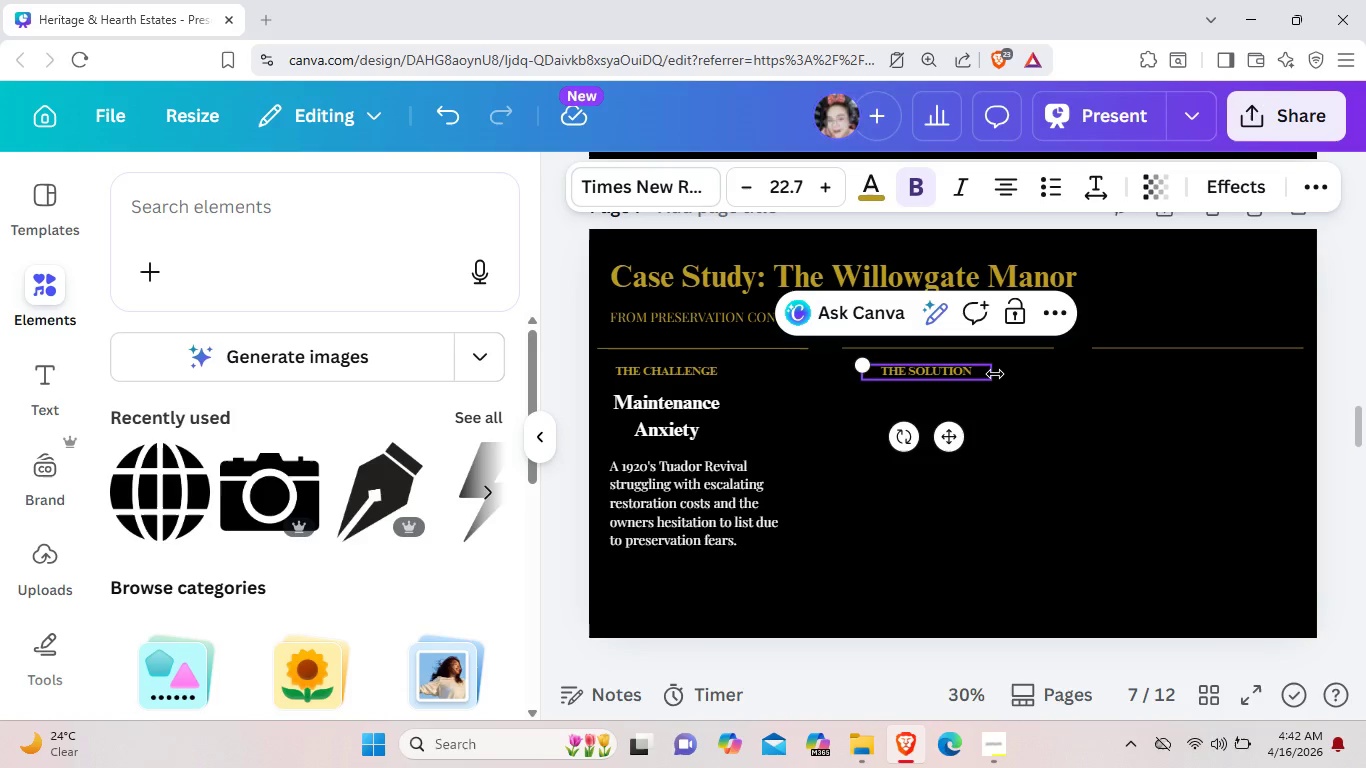 
left_click([1007, 410])
 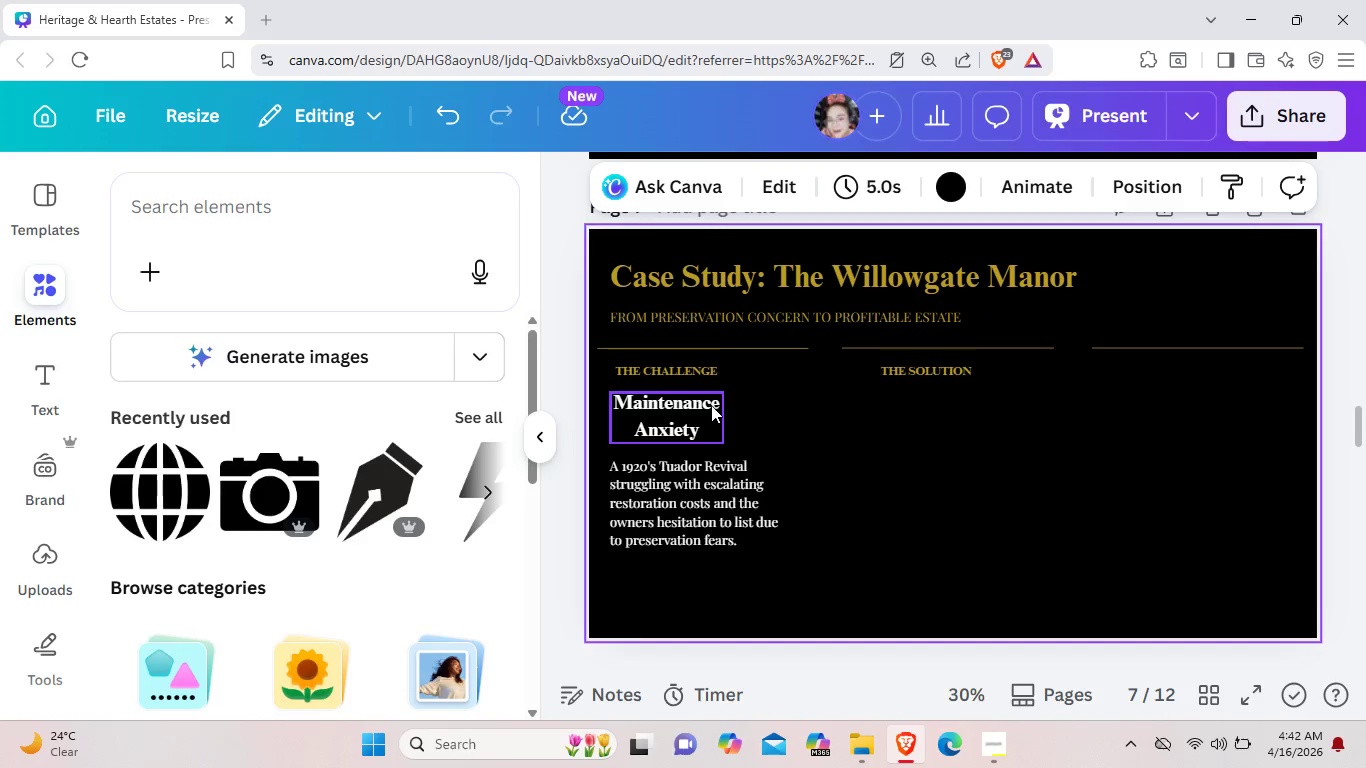 
left_click([711, 405])
 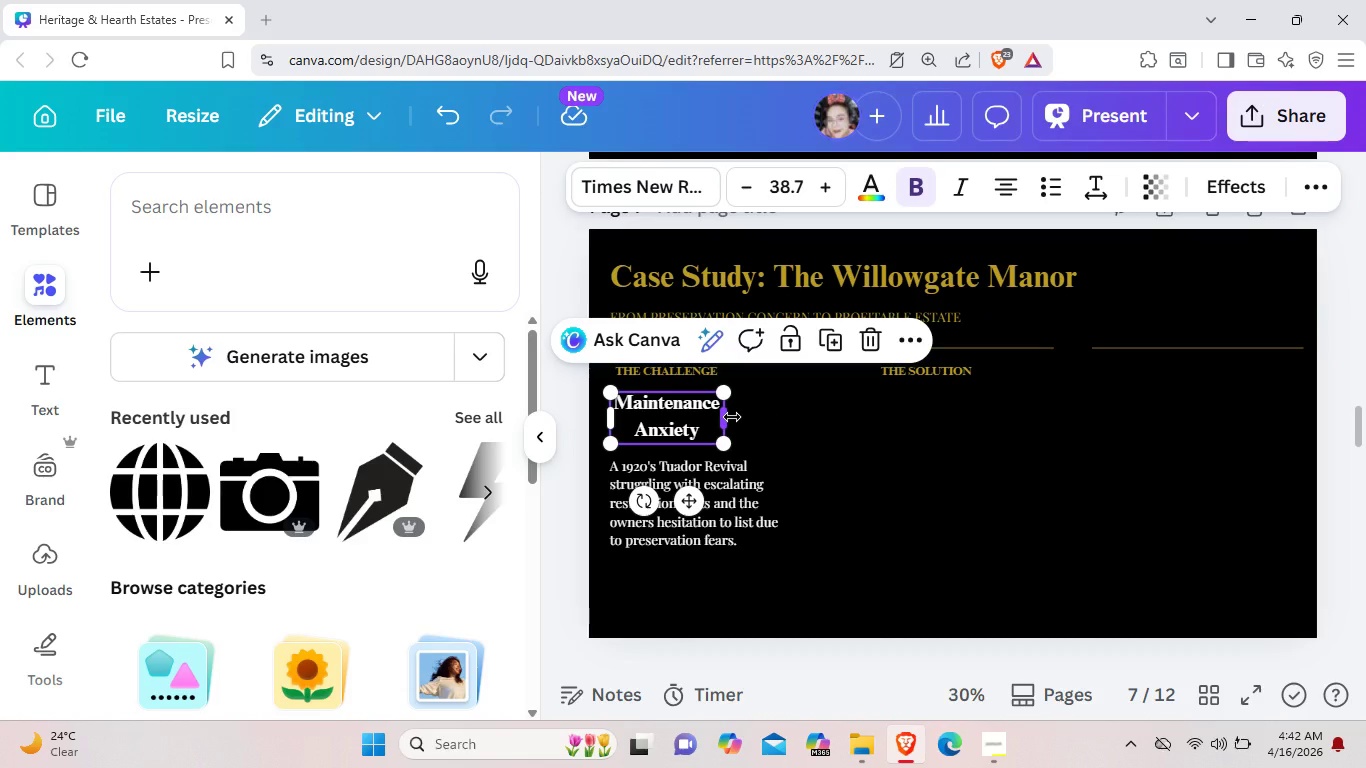 
key(Control+ControlLeft)
 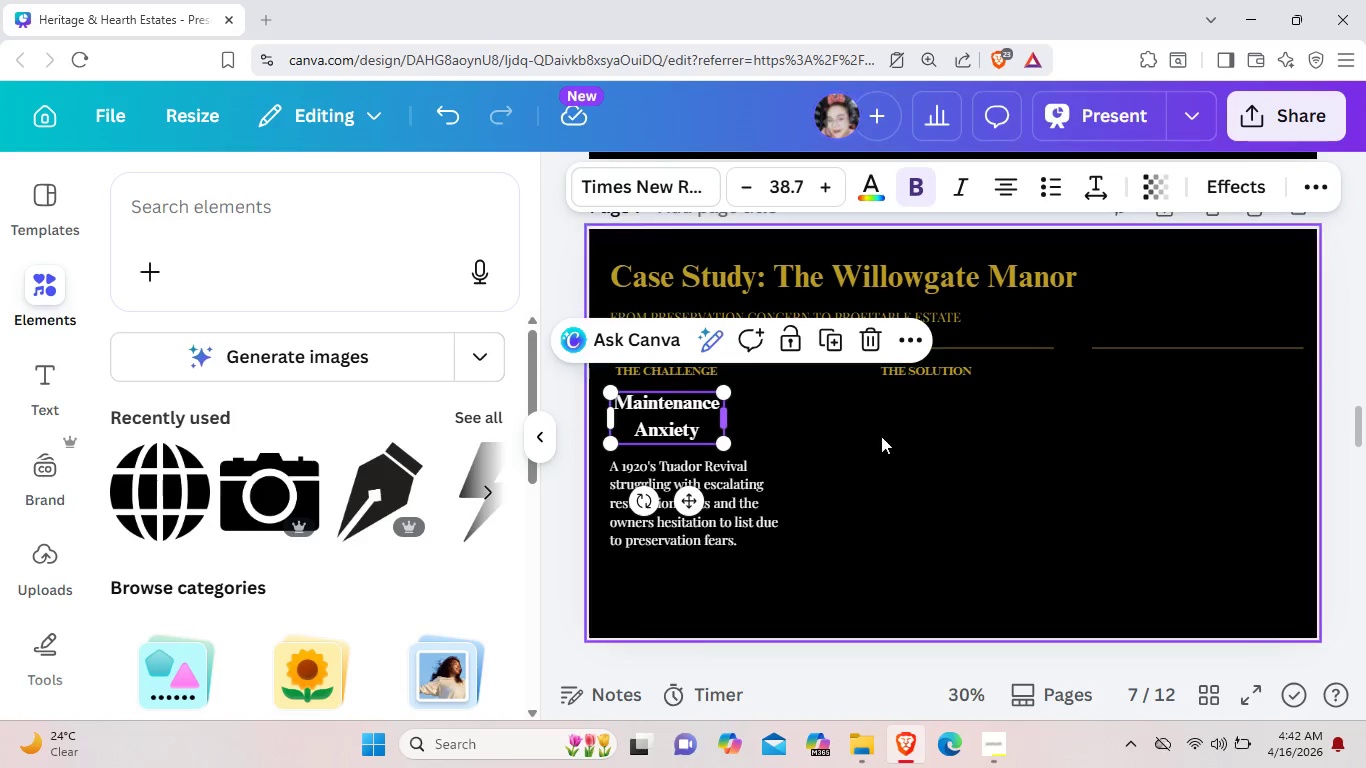 
key(Control+C)
 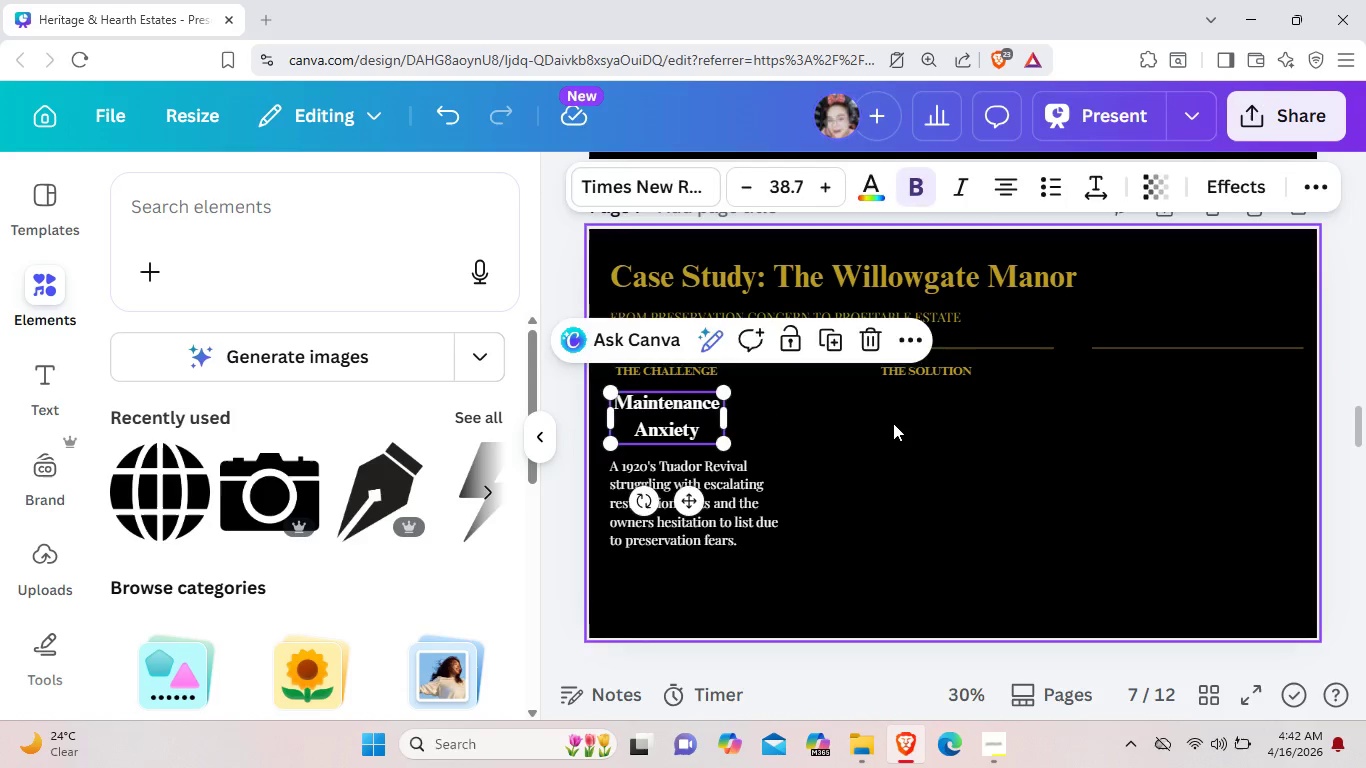 
key(Control+V)
 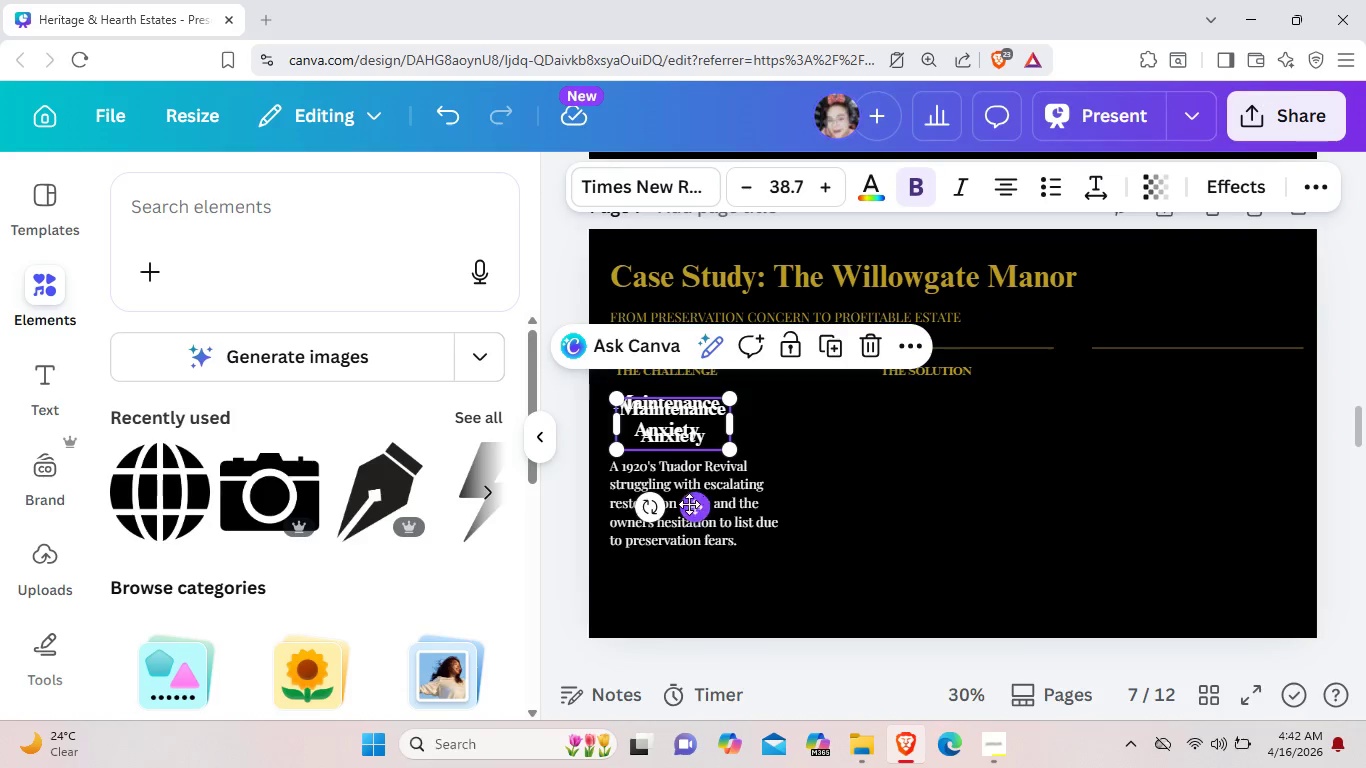 
left_click_drag(start_coordinate=[692, 506], to_coordinate=[953, 502])
 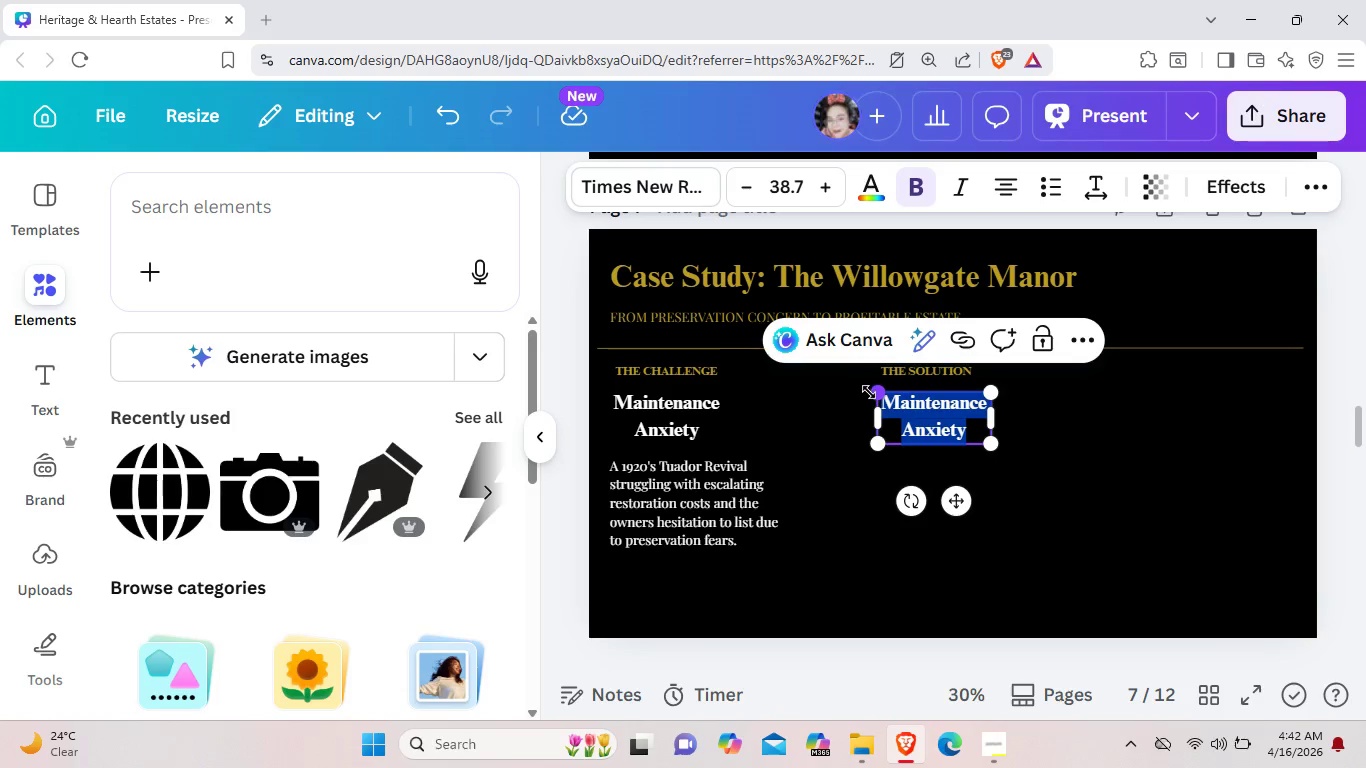 
key(Backspace)
 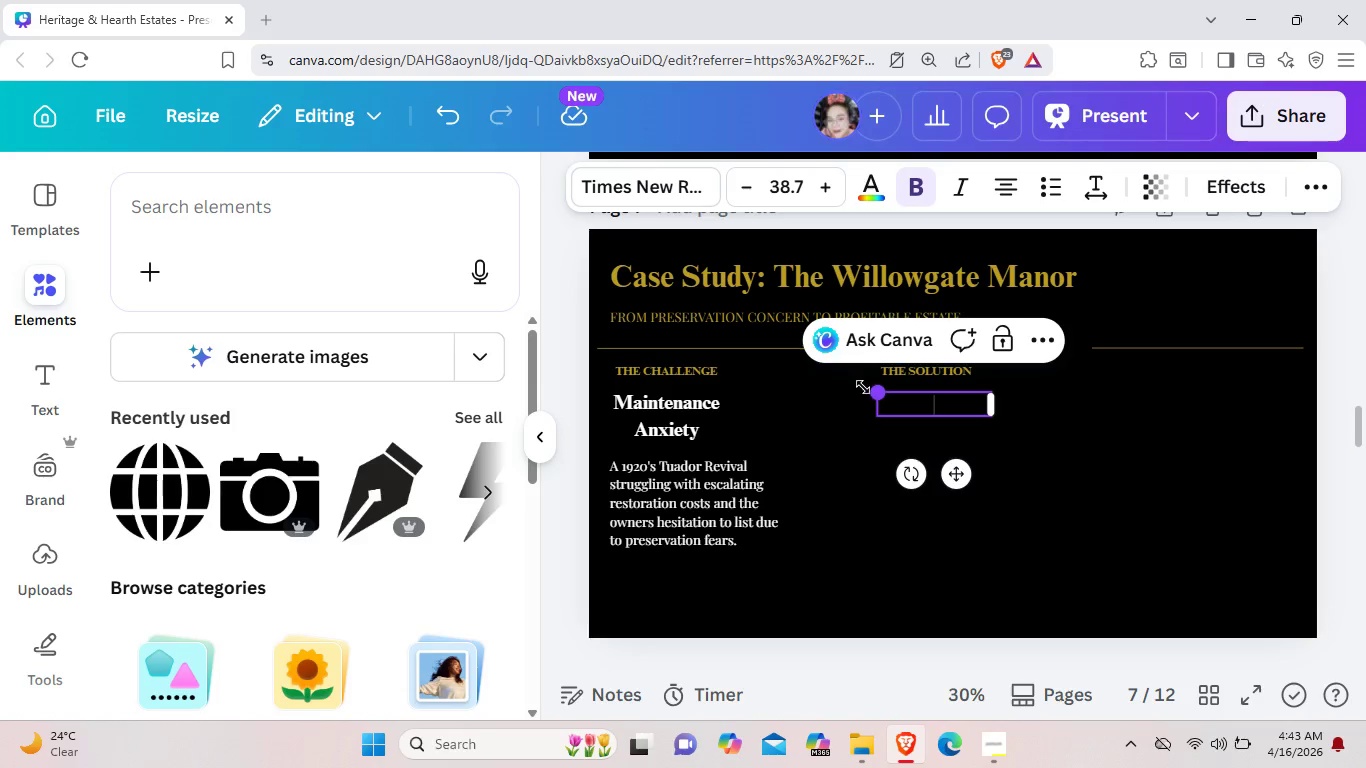 
key(Shift+ShiftLeft)
 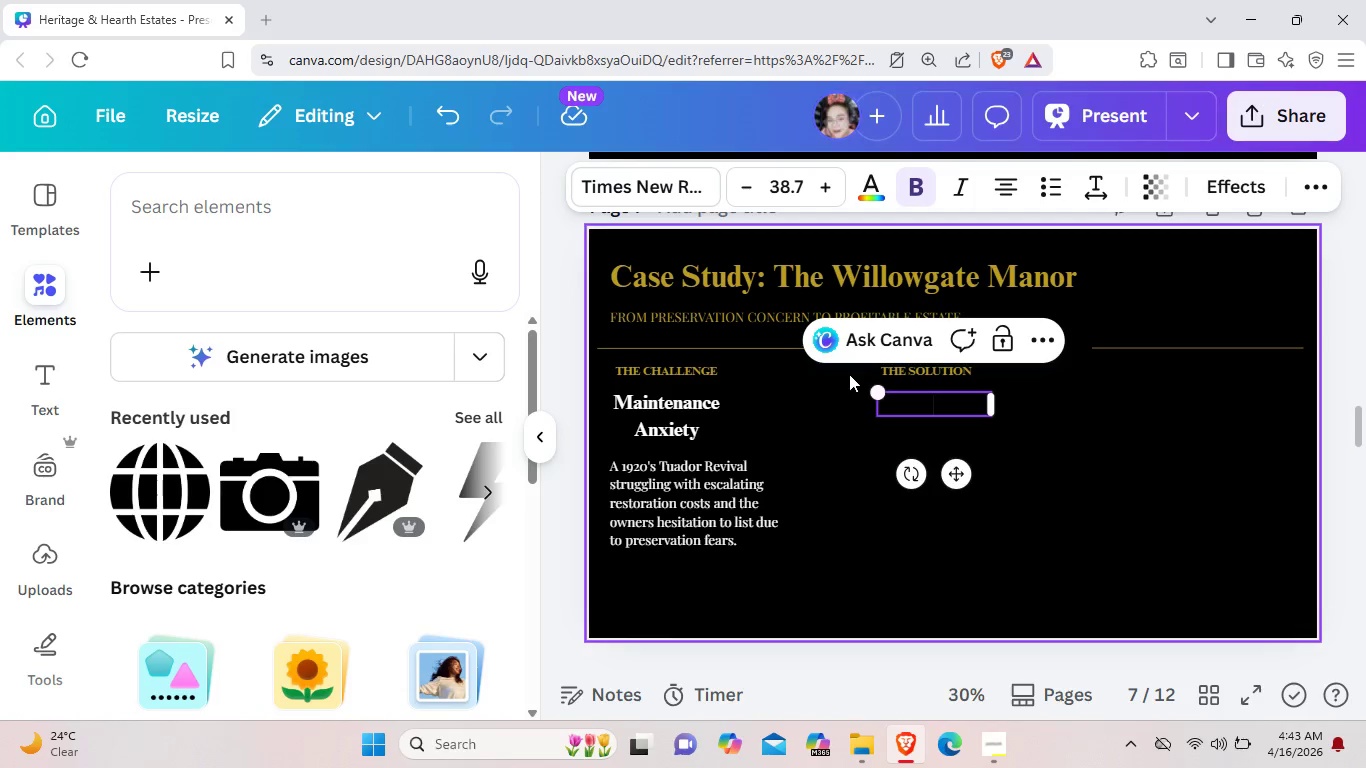 
type(Ste)
key(Backspace)
key(Backspace)
key(Backspace)
type(sste)
key(Backspace)
key(Backspace)
key(Backspace)
key(Backspace)
 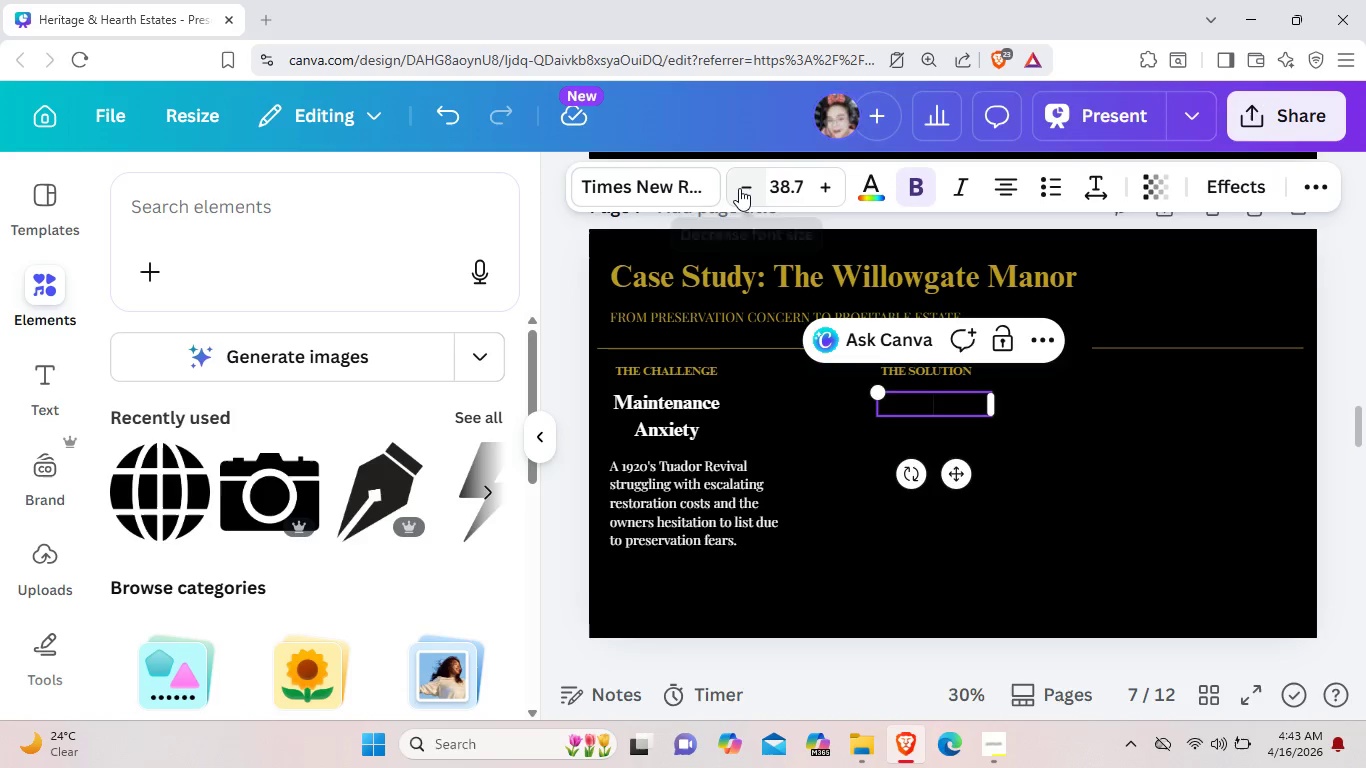 
double_click([739, 188])
 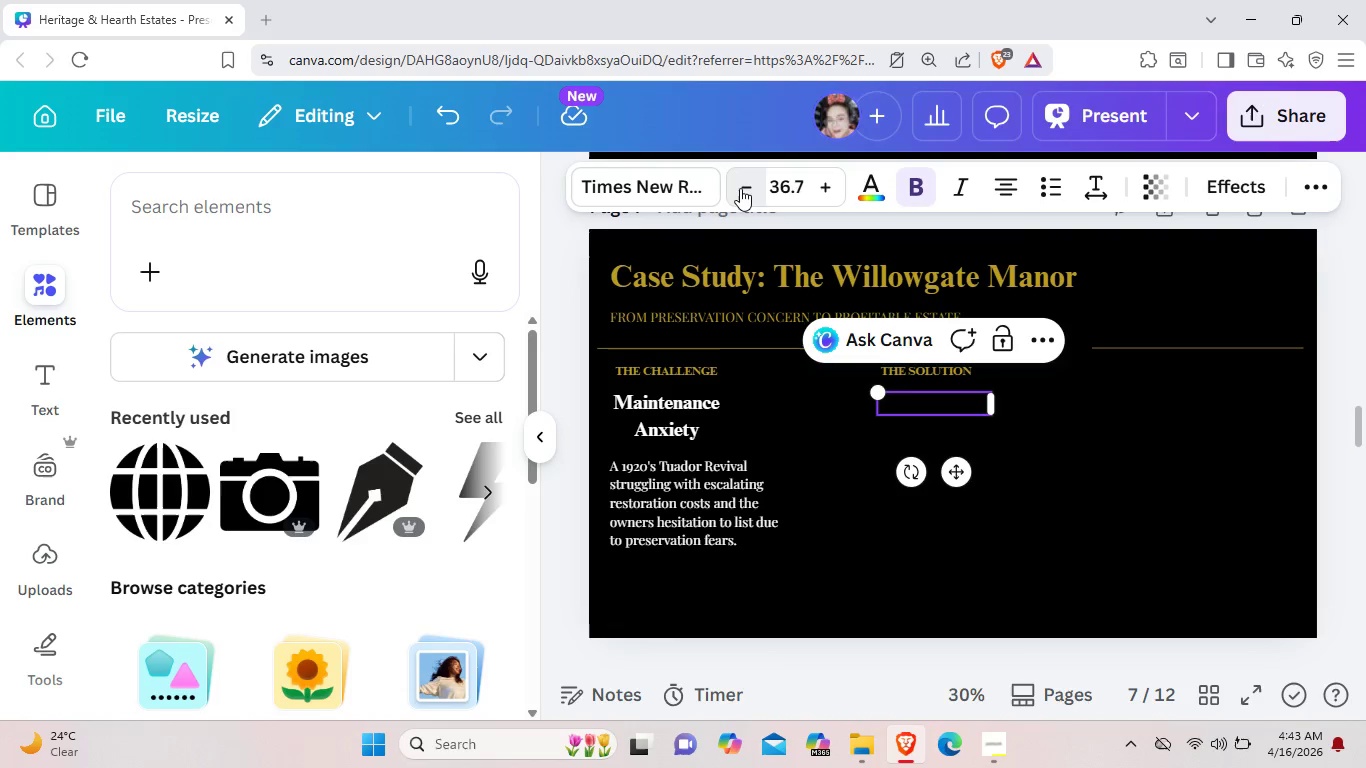 
triple_click([740, 188])
 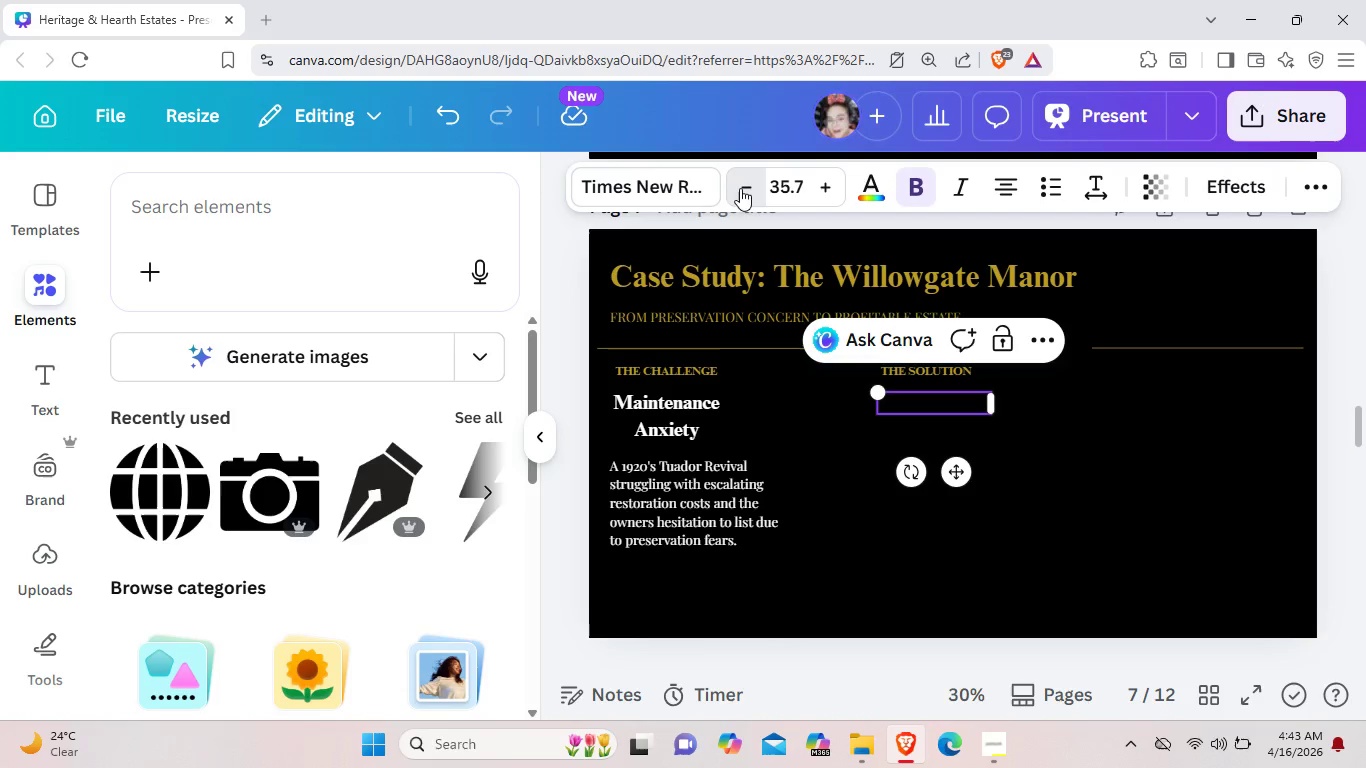 
triple_click([740, 188])
 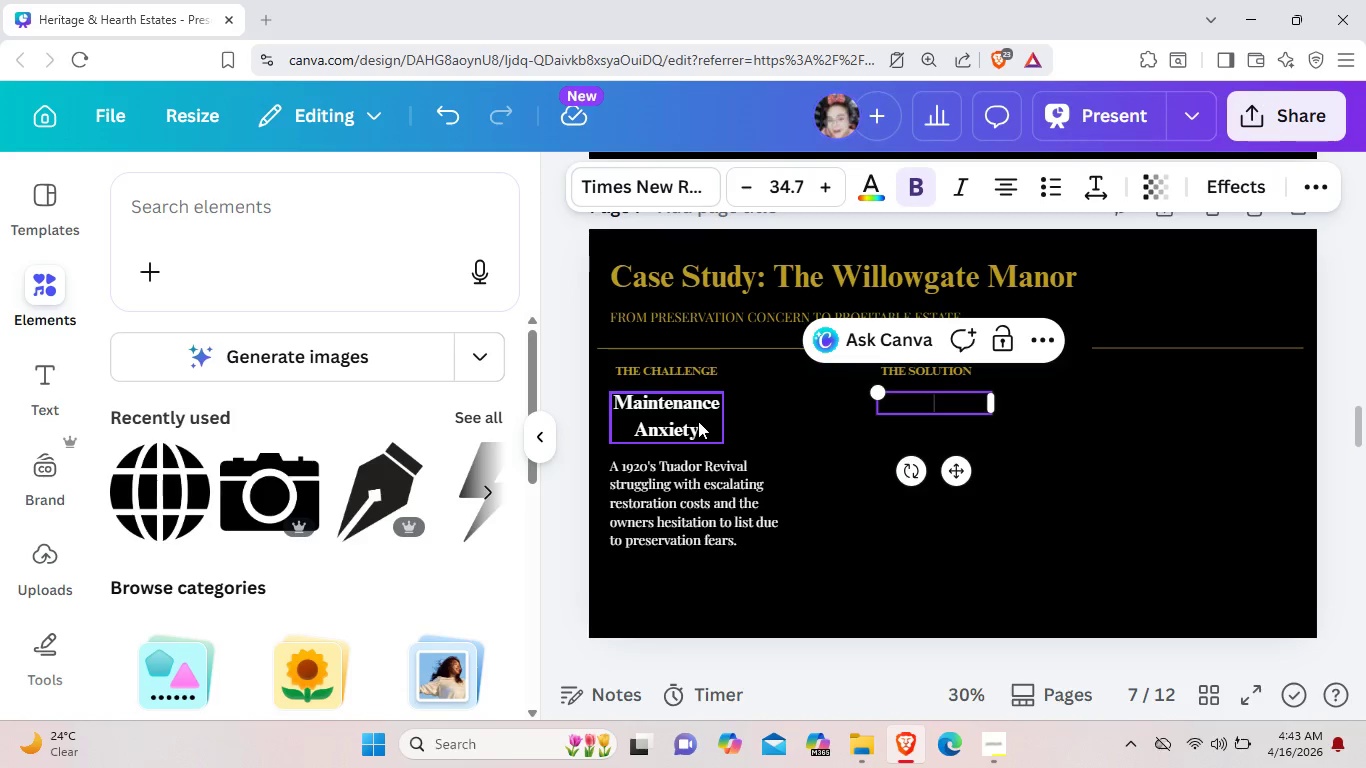 
left_click([698, 421])
 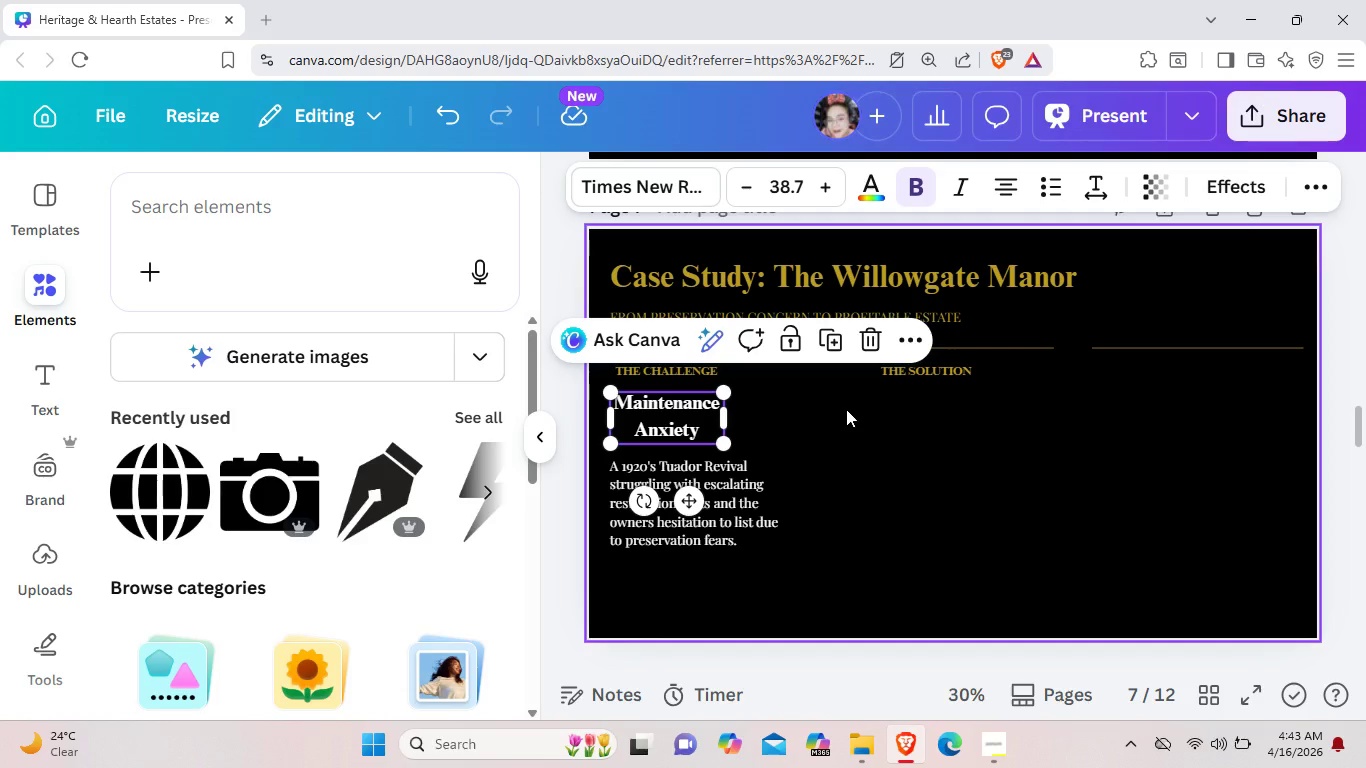 
key(Control+Z)
 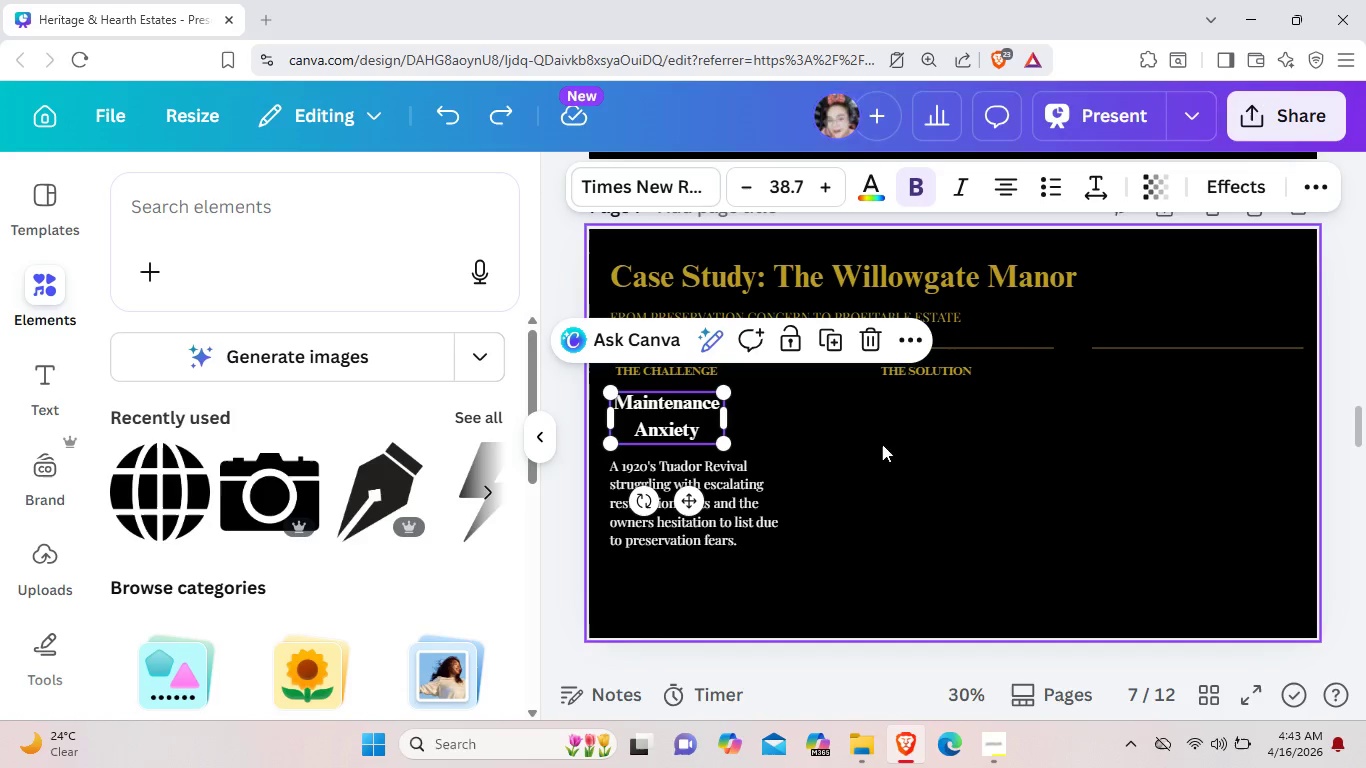 
left_click([935, 448])
 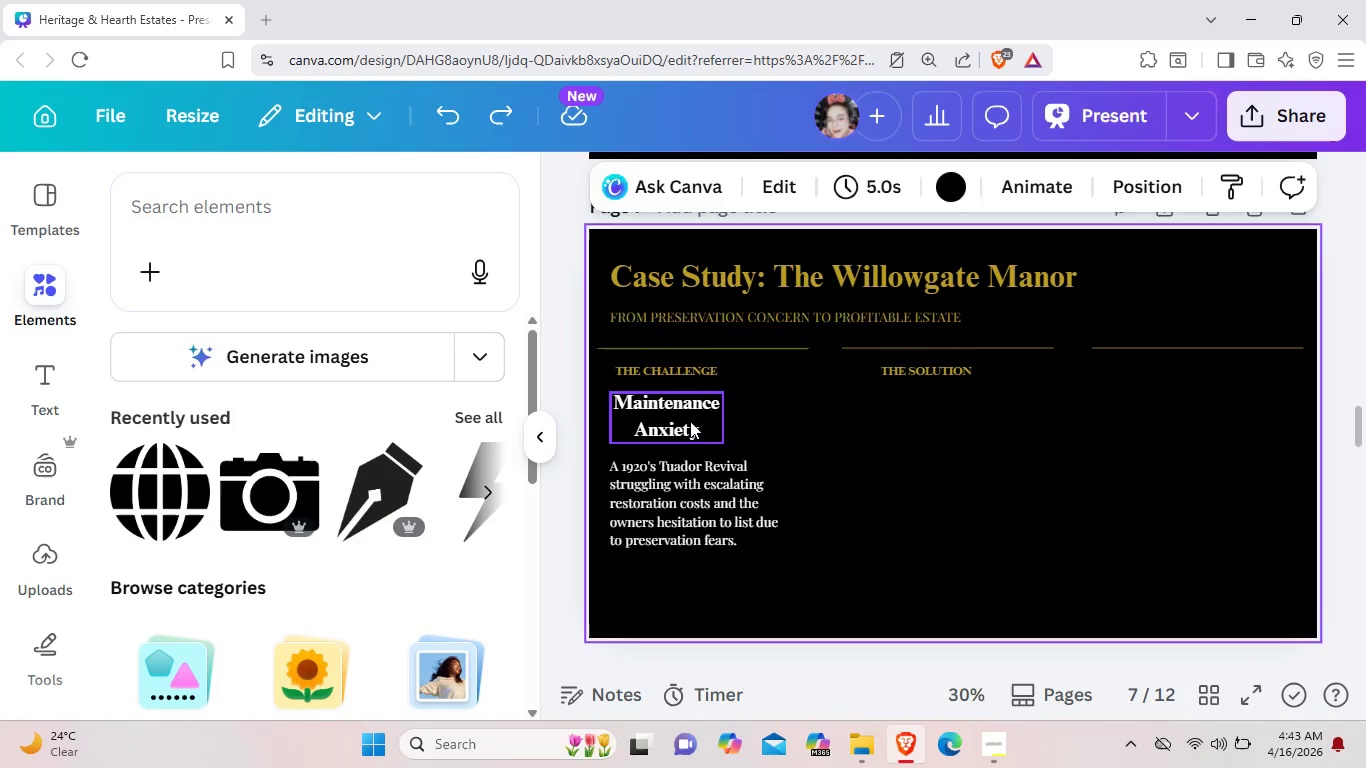 
left_click([690, 421])
 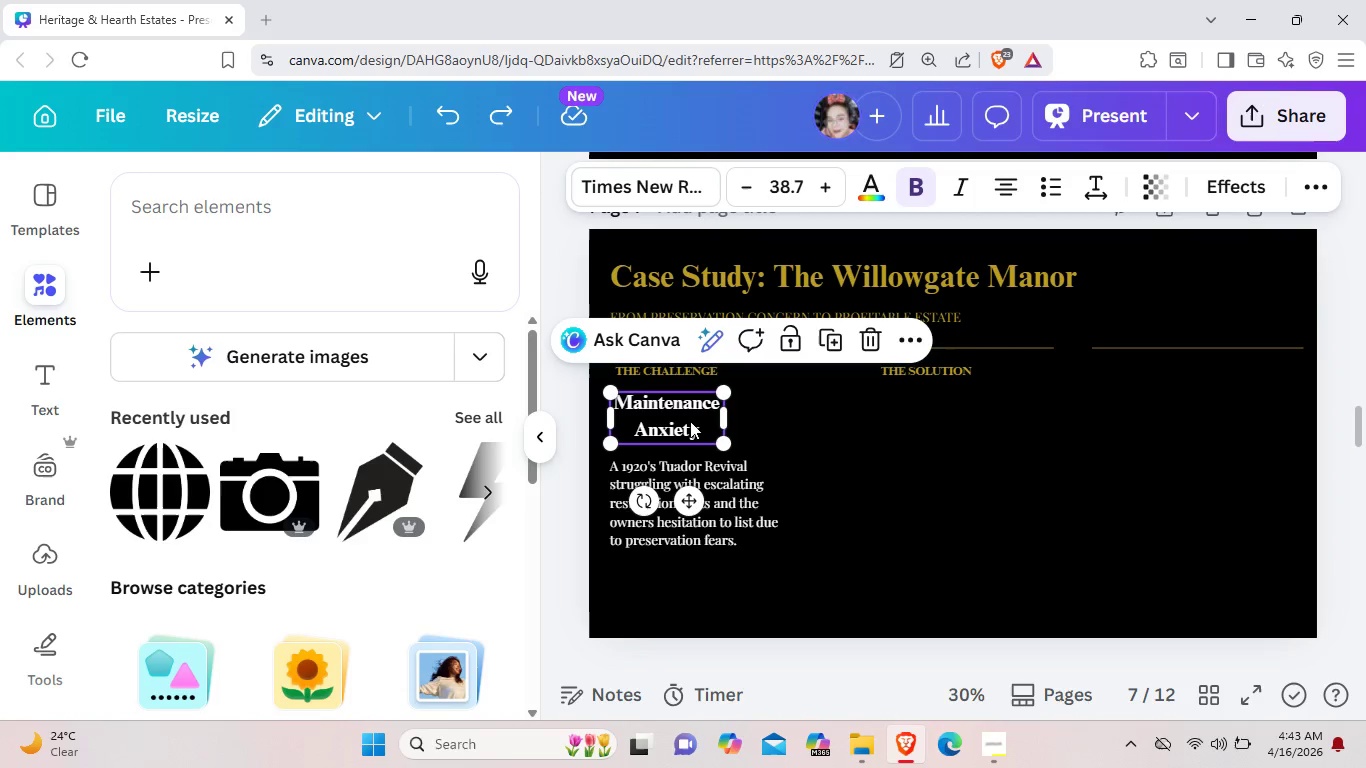 
key(Control+C)
 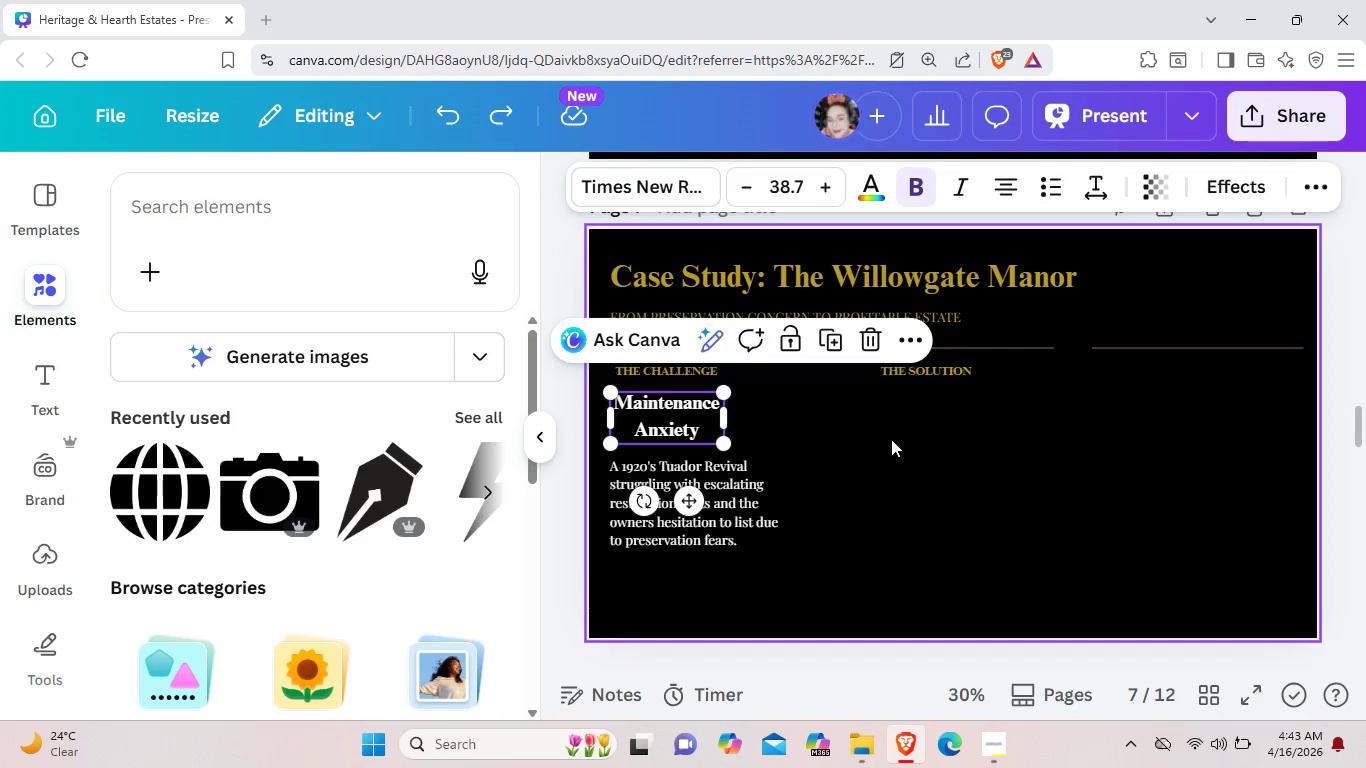 
left_click([891, 439])
 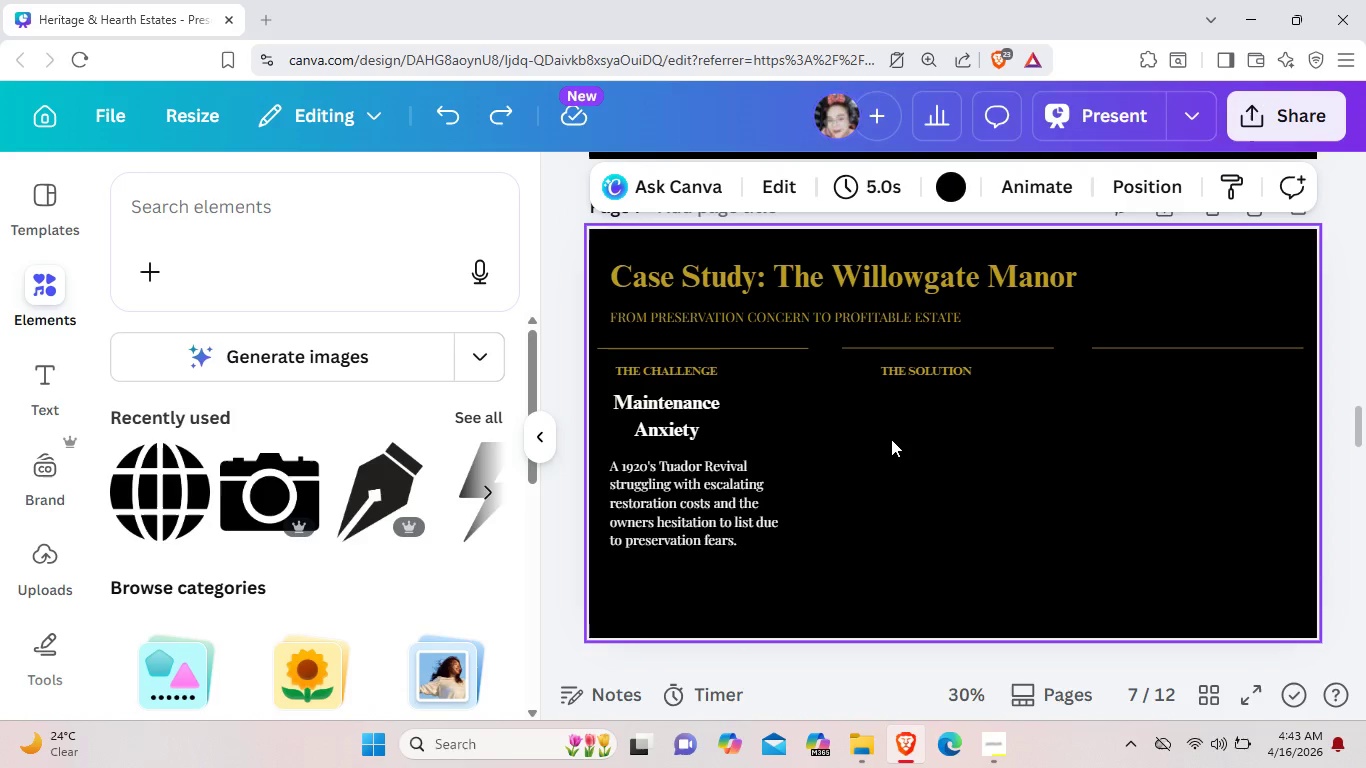 
key(Control+V)
 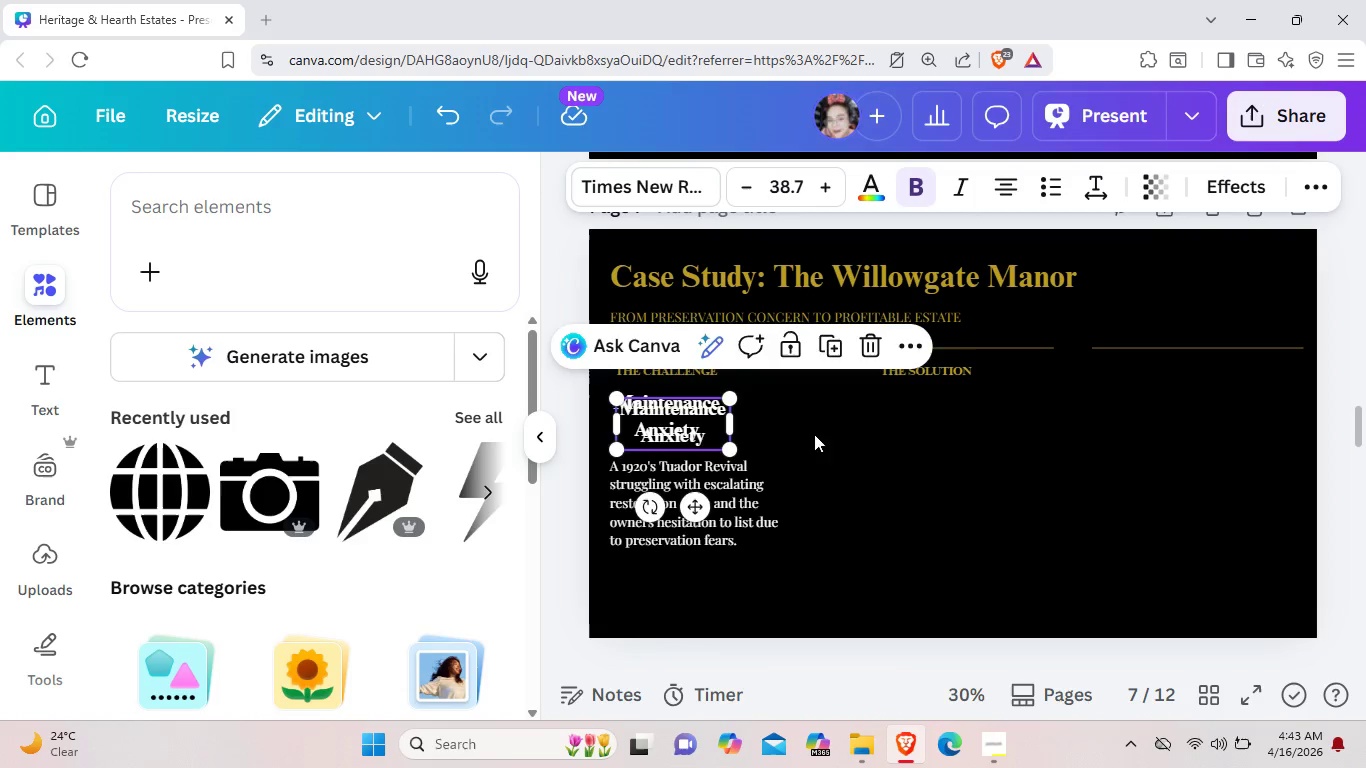 
left_click_drag(start_coordinate=[693, 429], to_coordinate=[945, 430])
 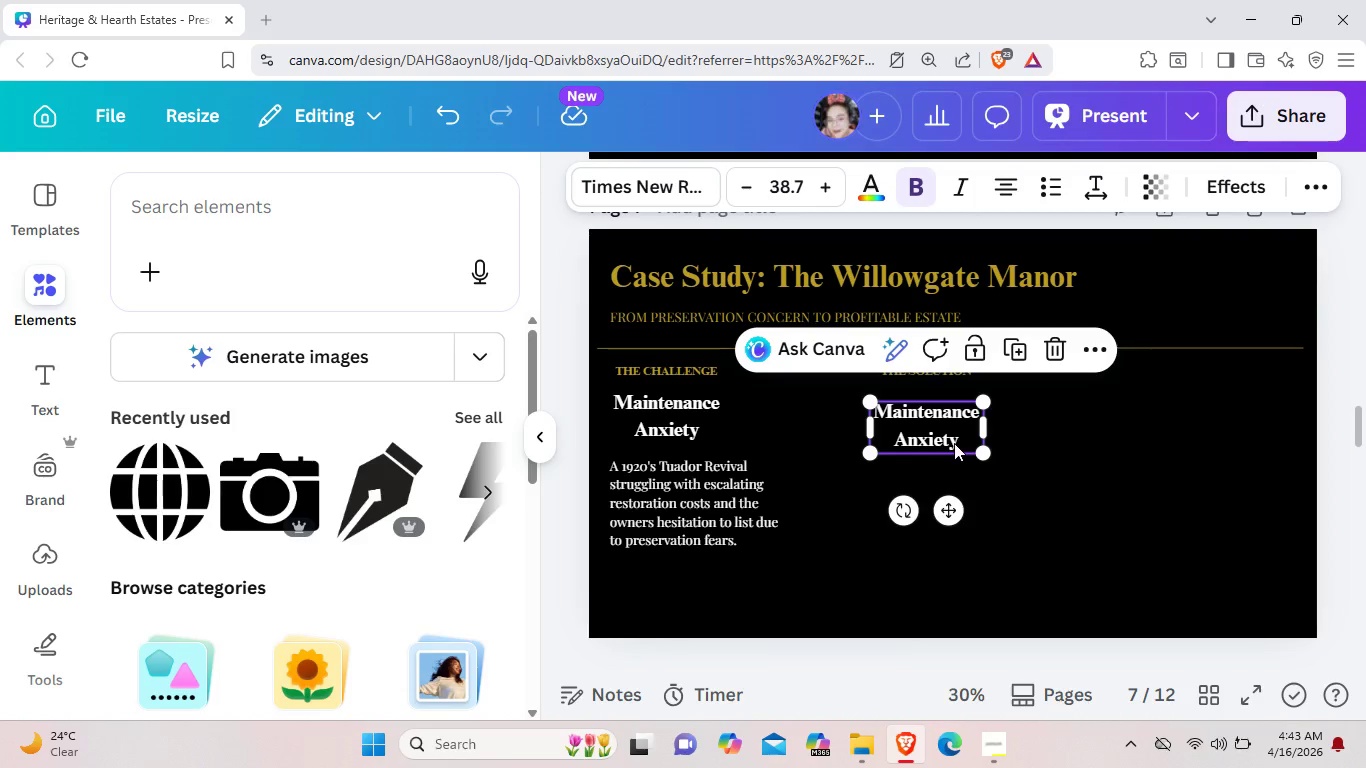 
left_click([954, 443])
 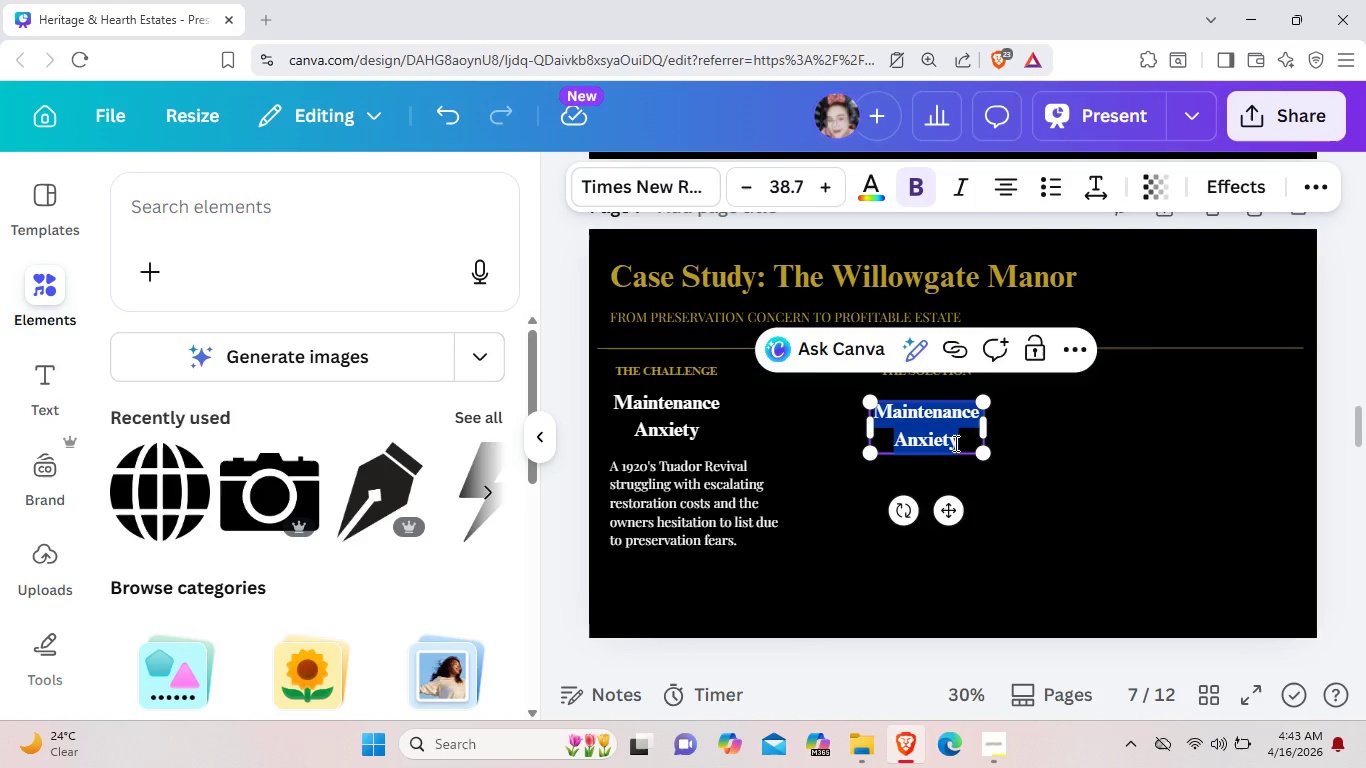 
key(Backspace)
type(sTW)
key(Backspace)
key(Backspace)
key(Backspace)
type(Stewardship Model)
 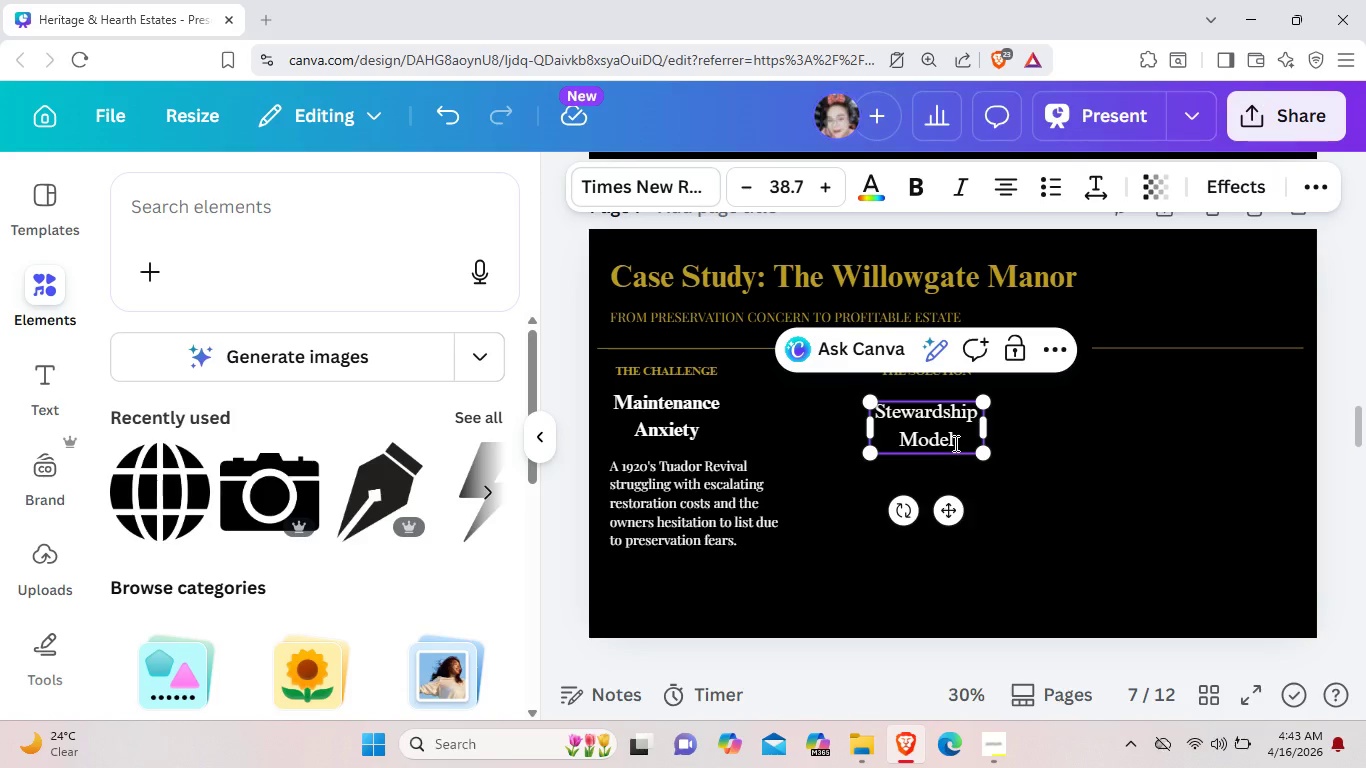 
left_click([1155, 608])
 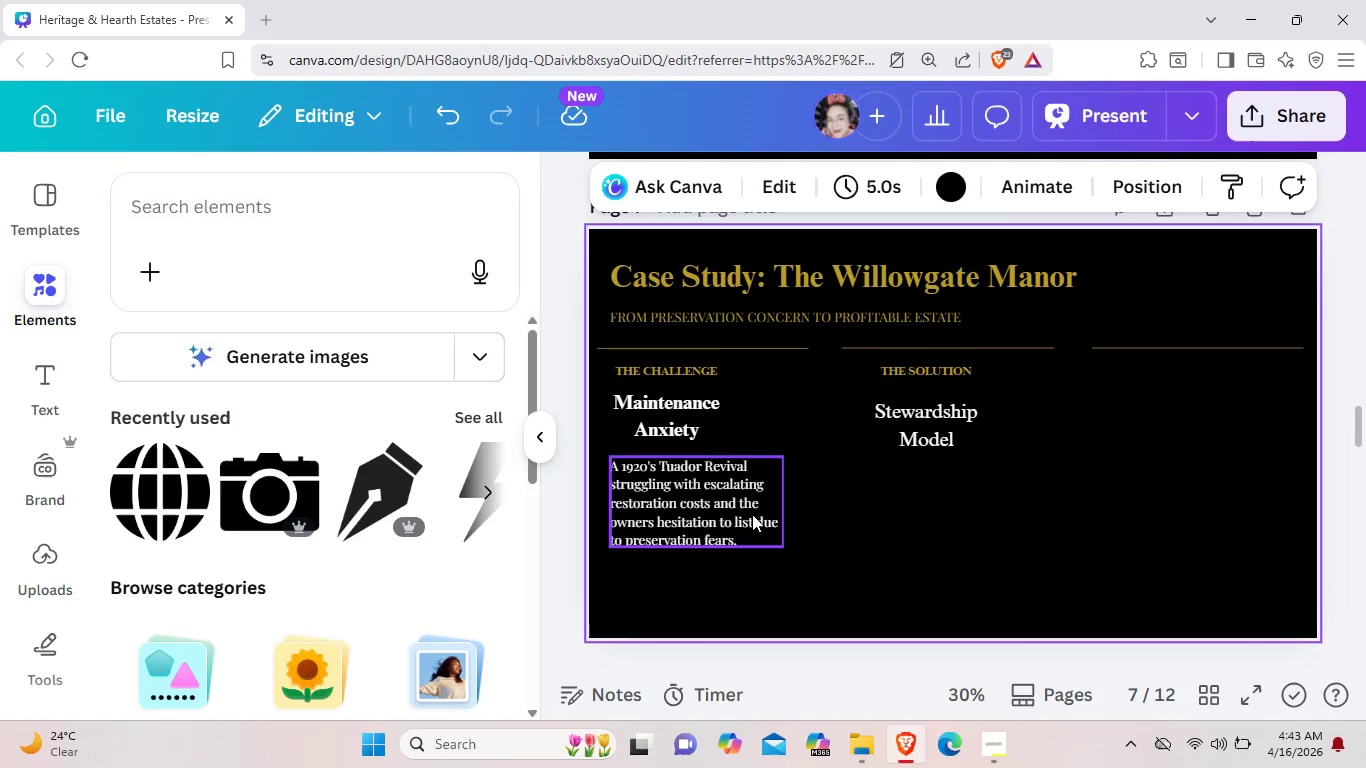 
left_click([752, 514])
 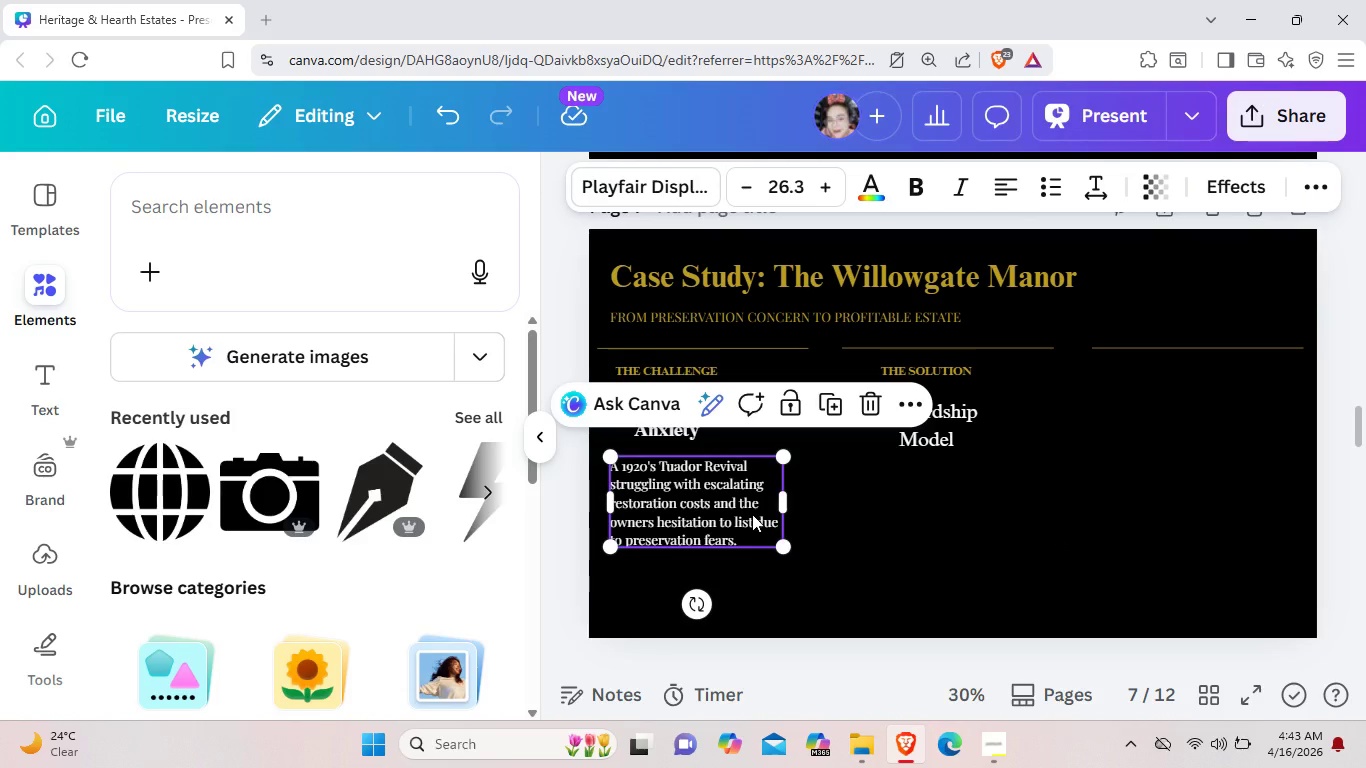 
key(Control+C)
 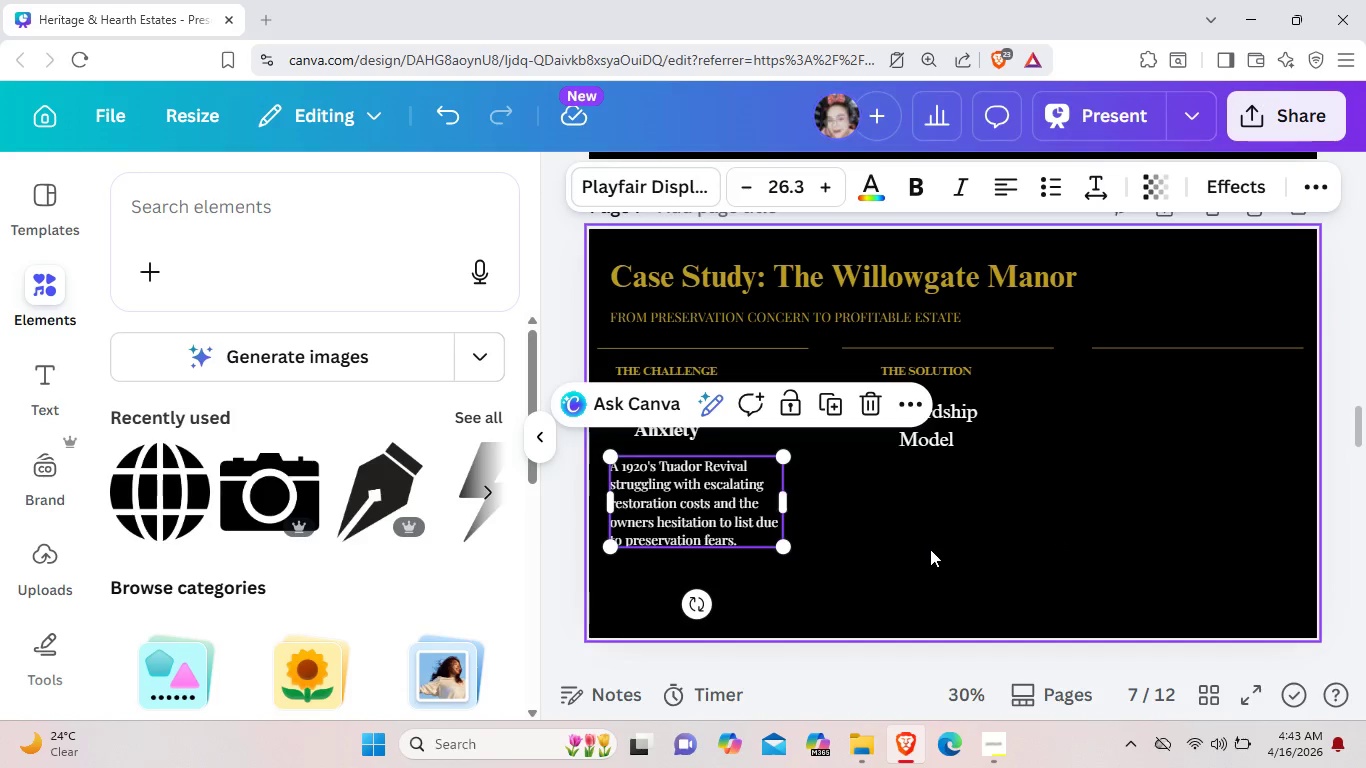 
left_click([930, 549])
 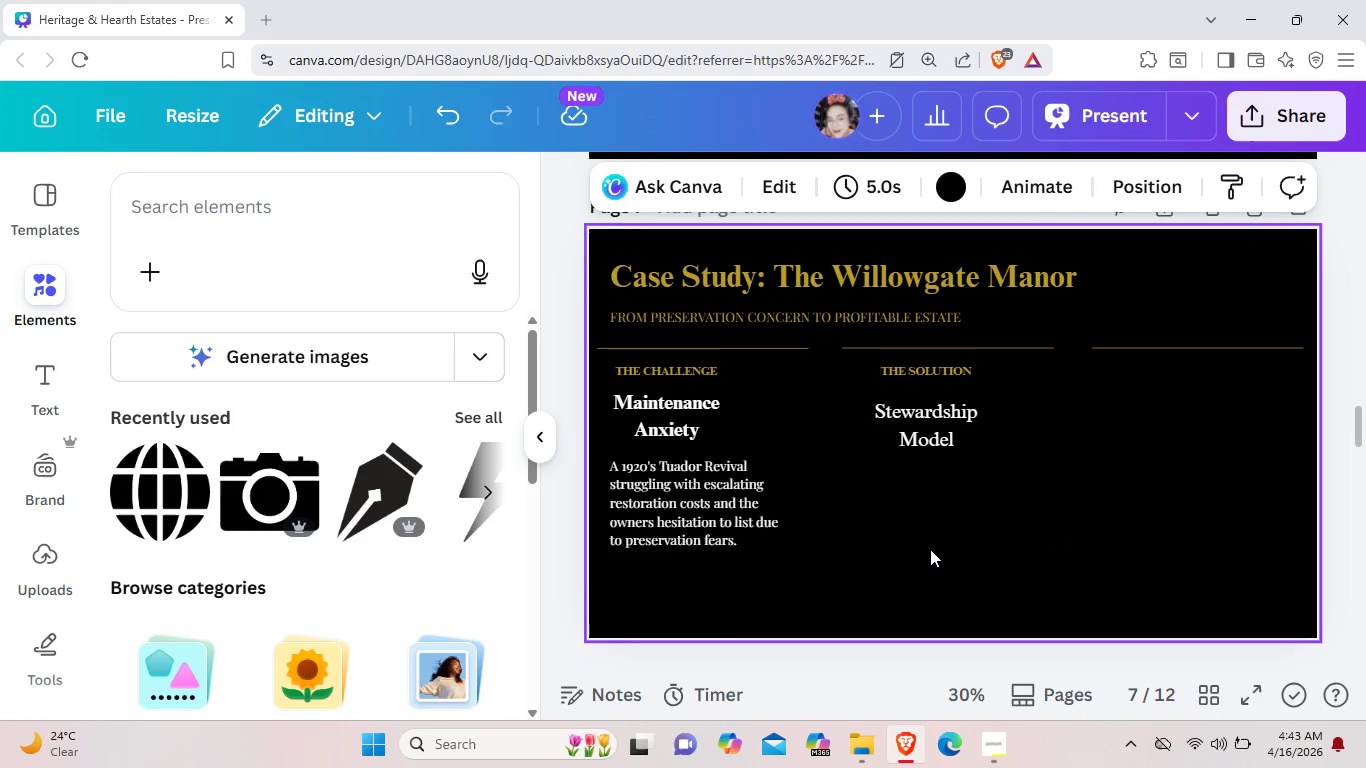 
key(Control+ControlLeft)
 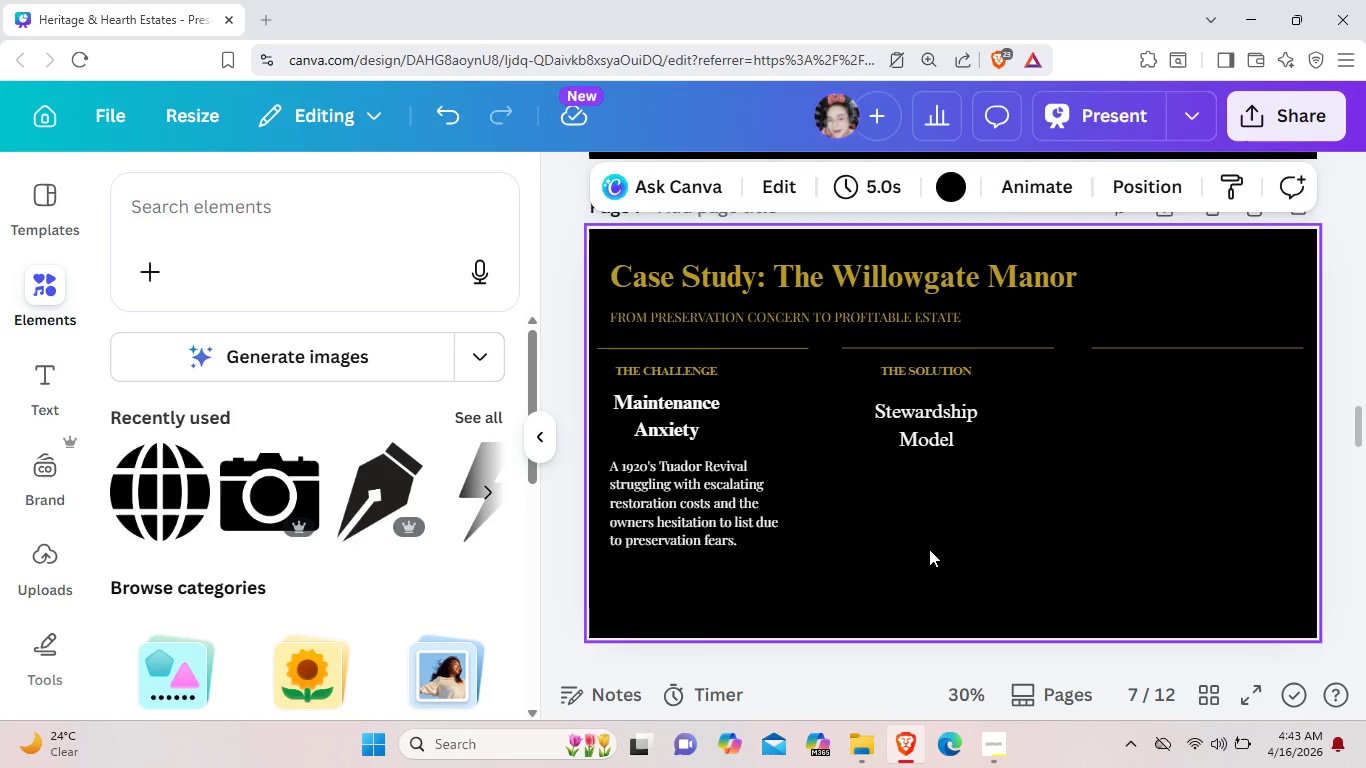 
key(Control+V)
 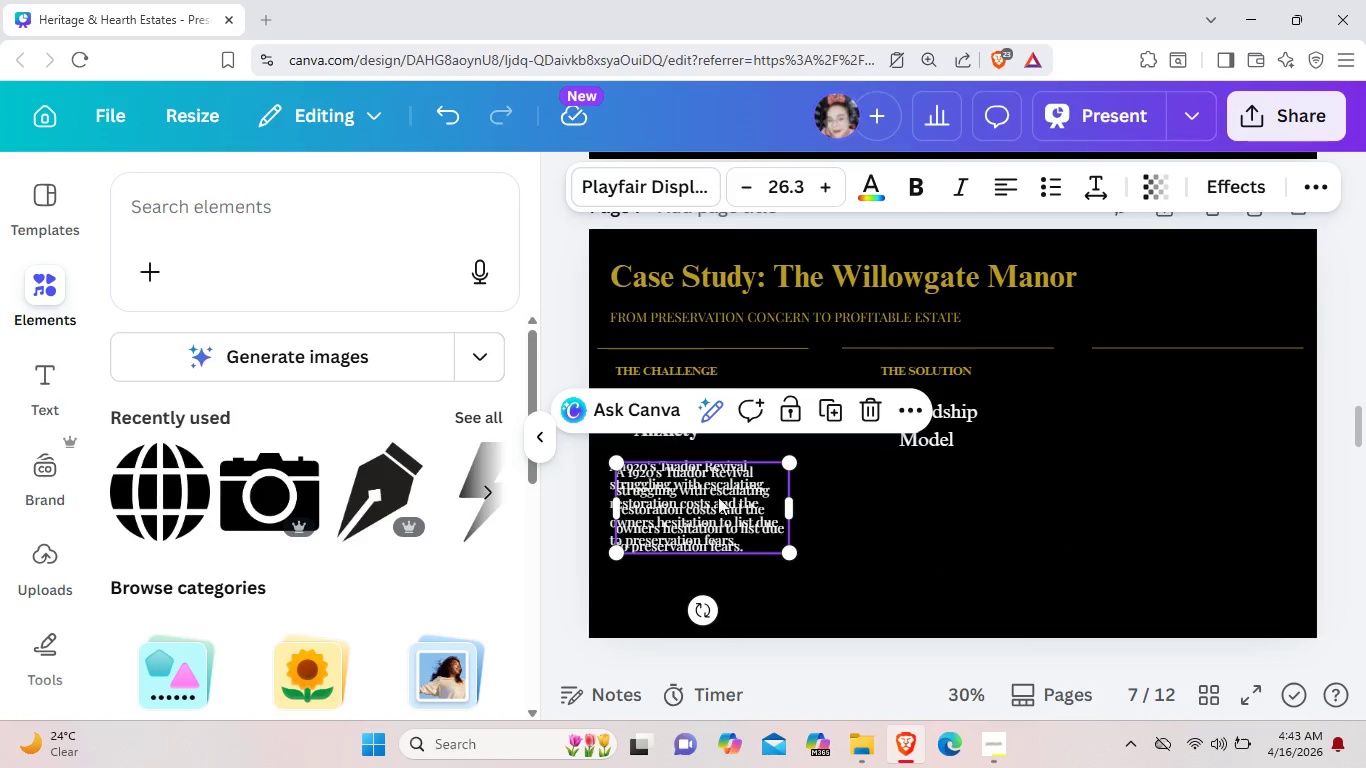 
left_click_drag(start_coordinate=[707, 497], to_coordinate=[943, 498])
 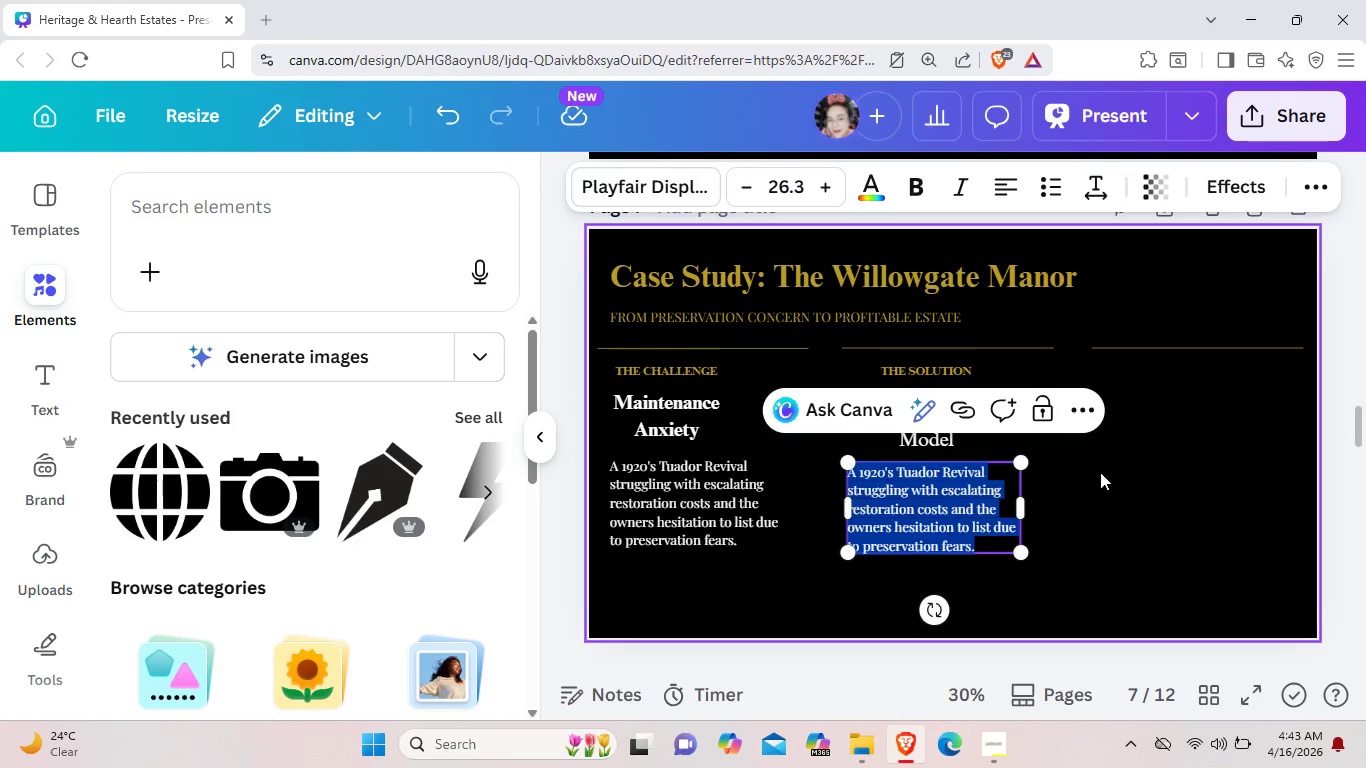 
key(Backspace)
type(Implementation of our artu)
key(Backspace)
type(ian)
key(Backspace)
key(Backspace)
type(san maitenance)
 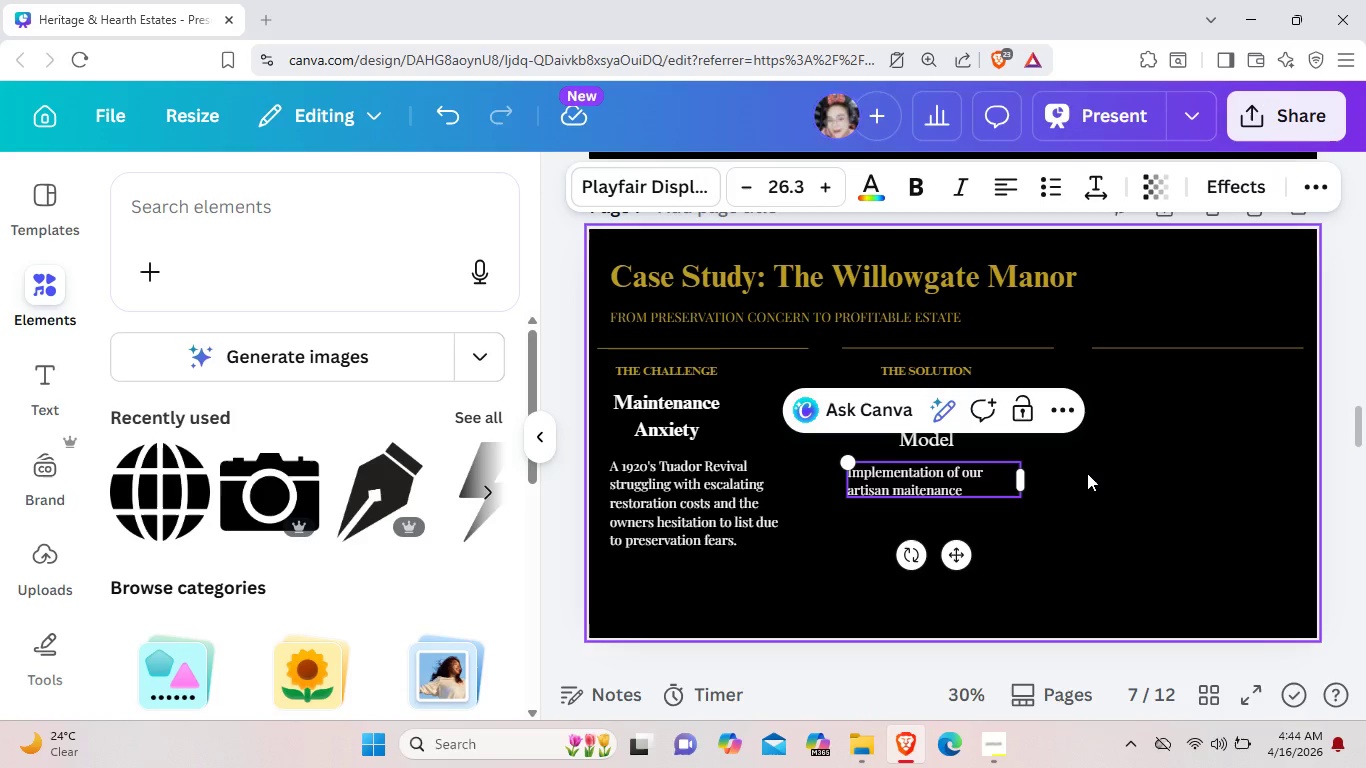 
wait(6.42)
 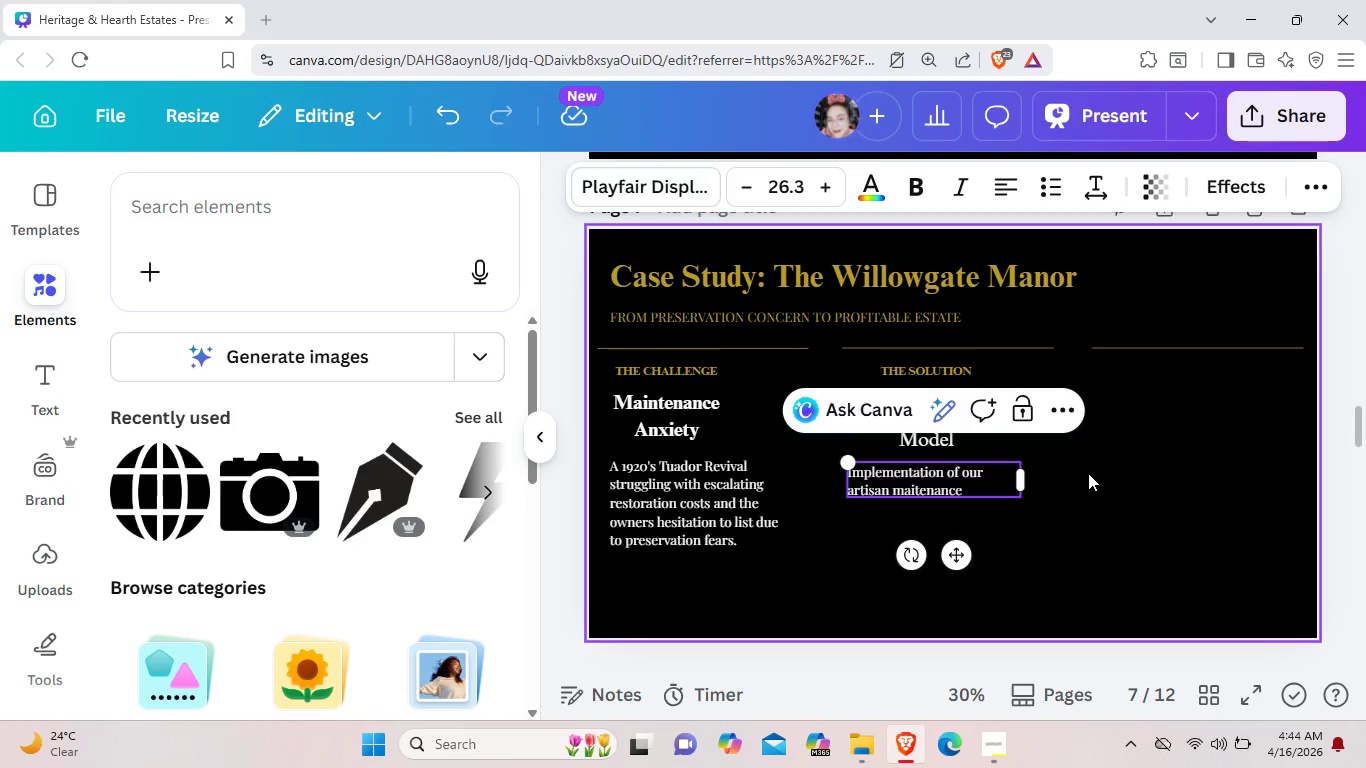 
type(network)
 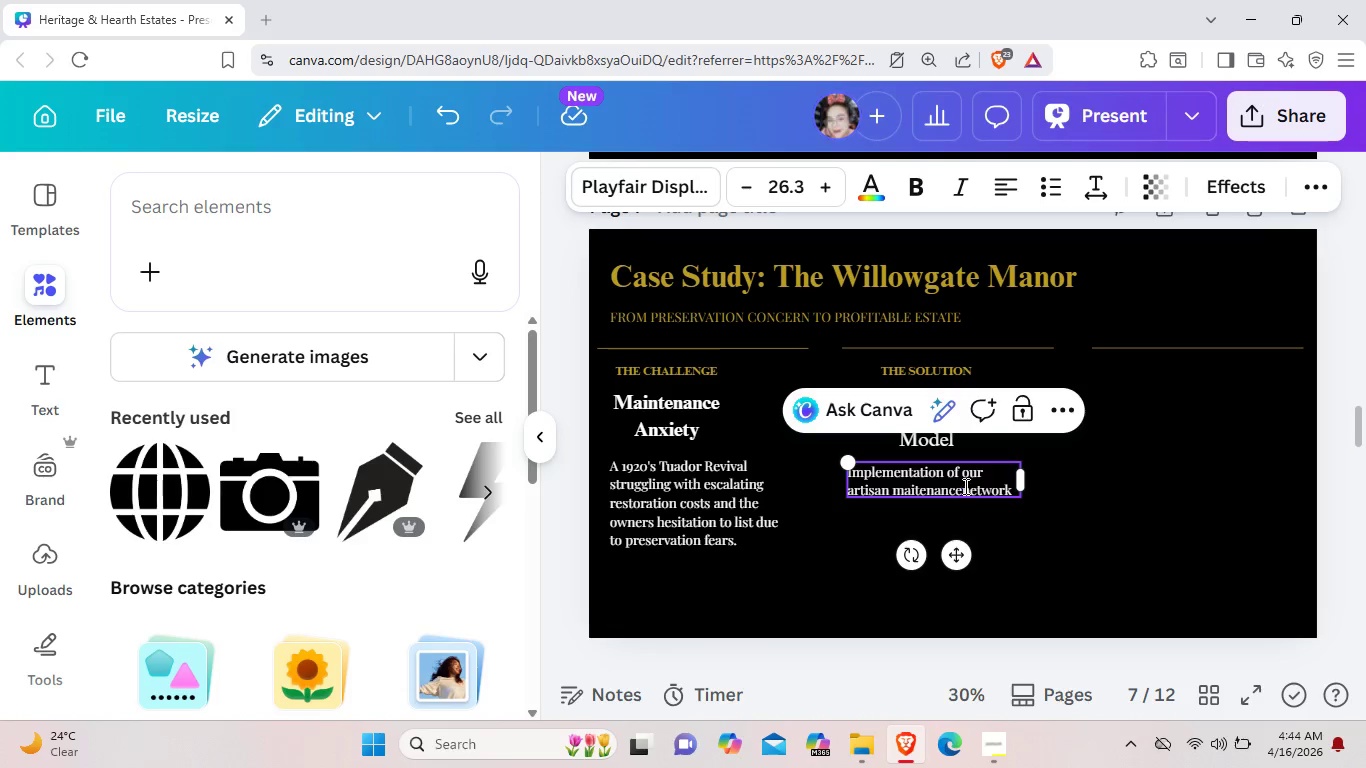 
left_click([961, 487])
 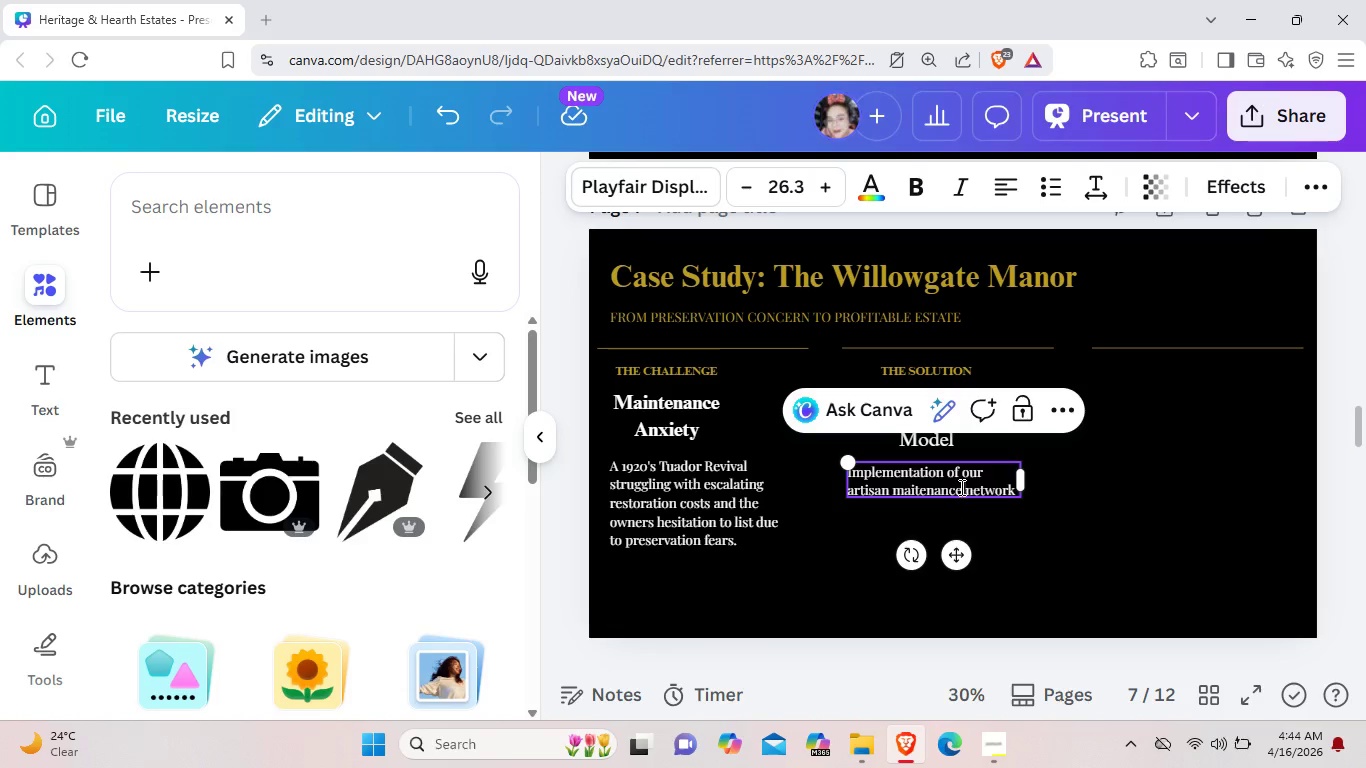 
key(Space)
 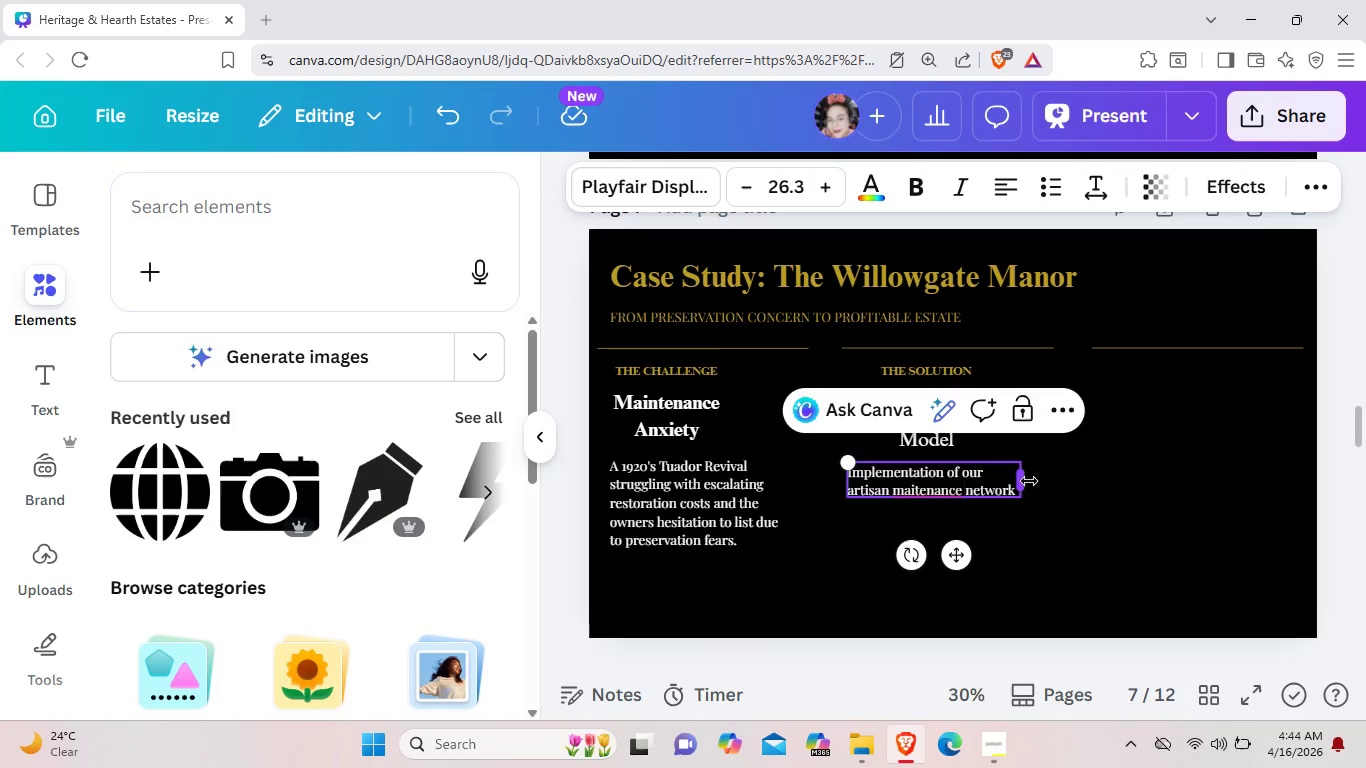 
left_click_drag(start_coordinate=[1028, 481], to_coordinate=[1113, 470])
 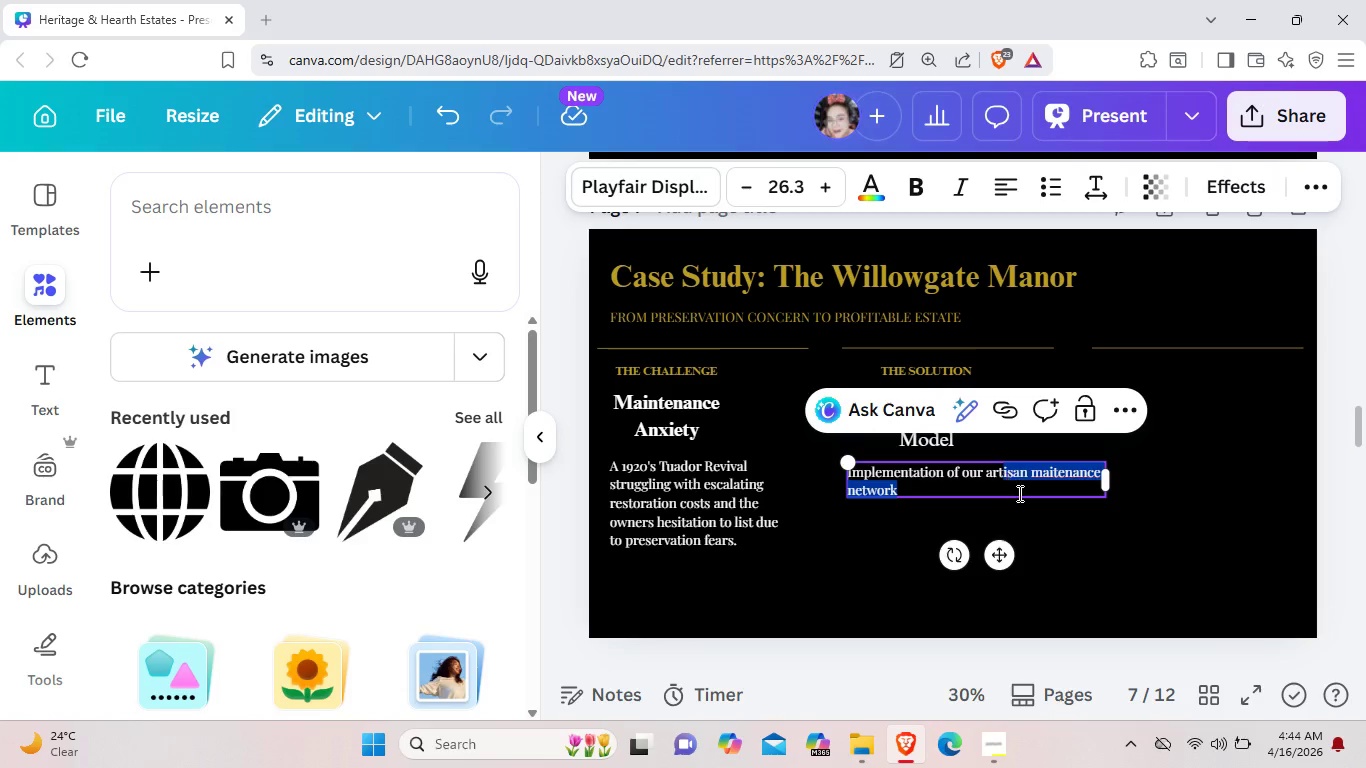 
left_click([927, 488])
 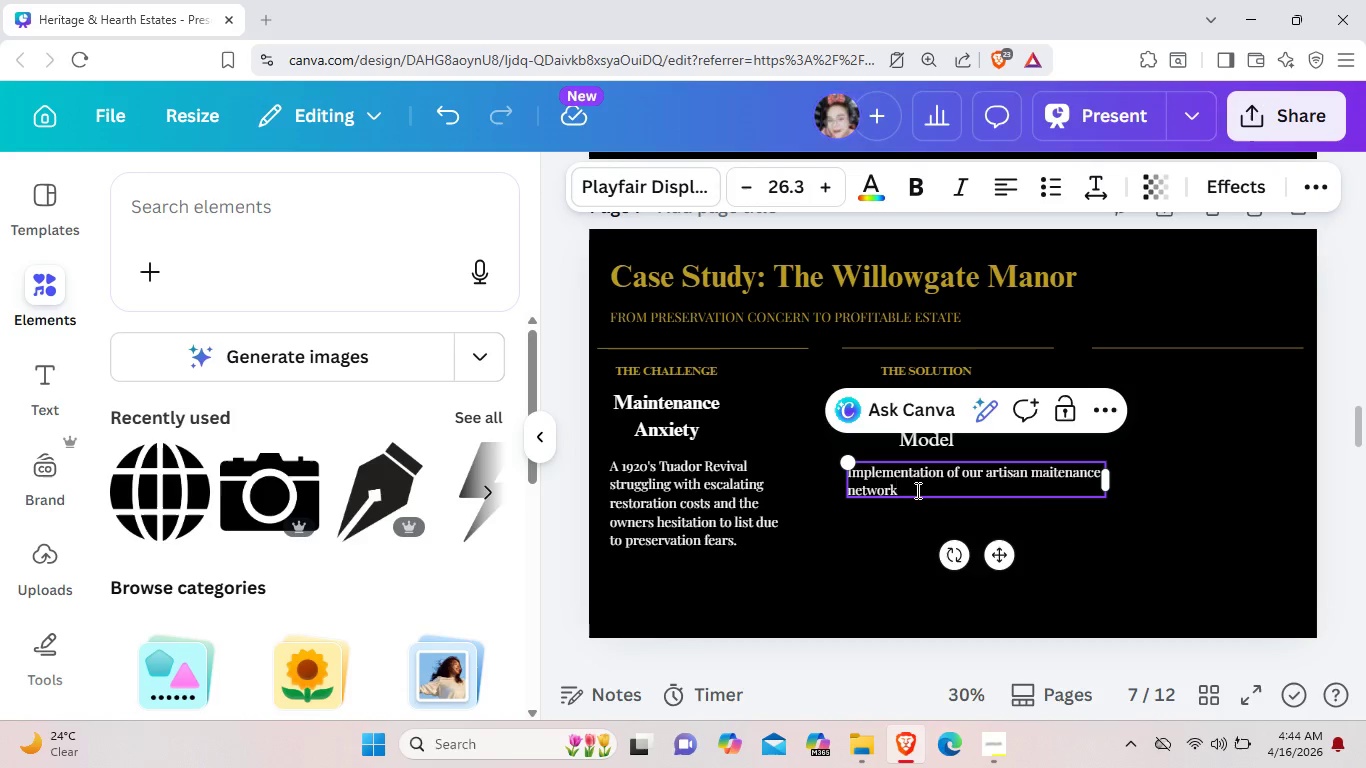 
key(Comma)
 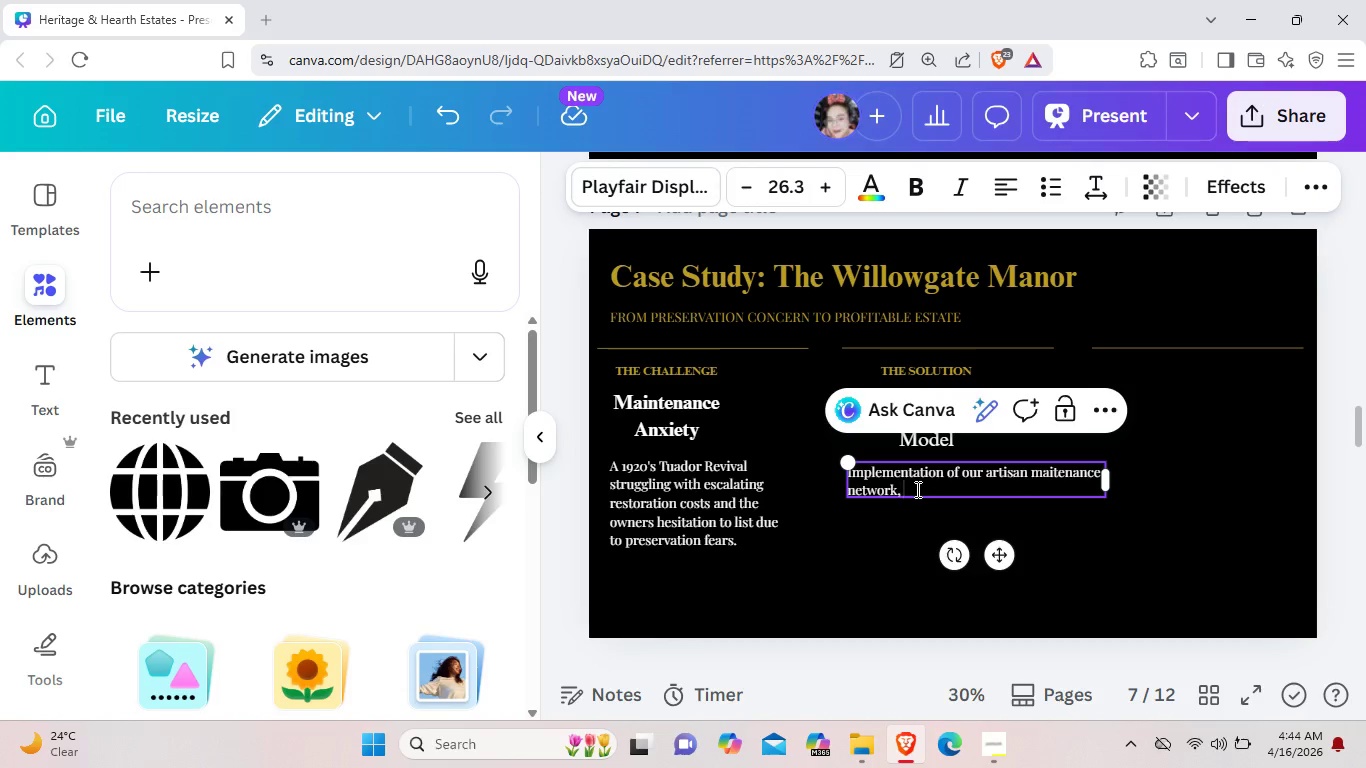 
key(Space)
 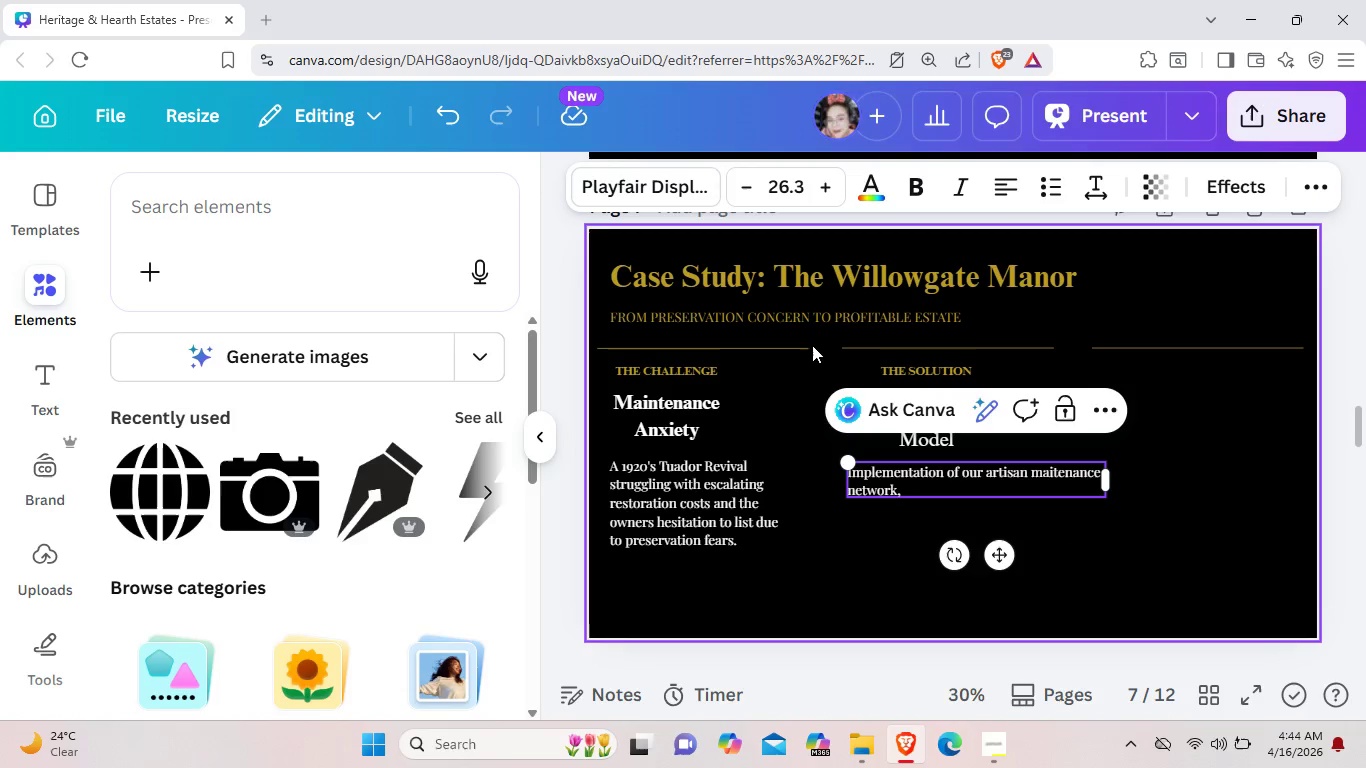 
type(and curated)
 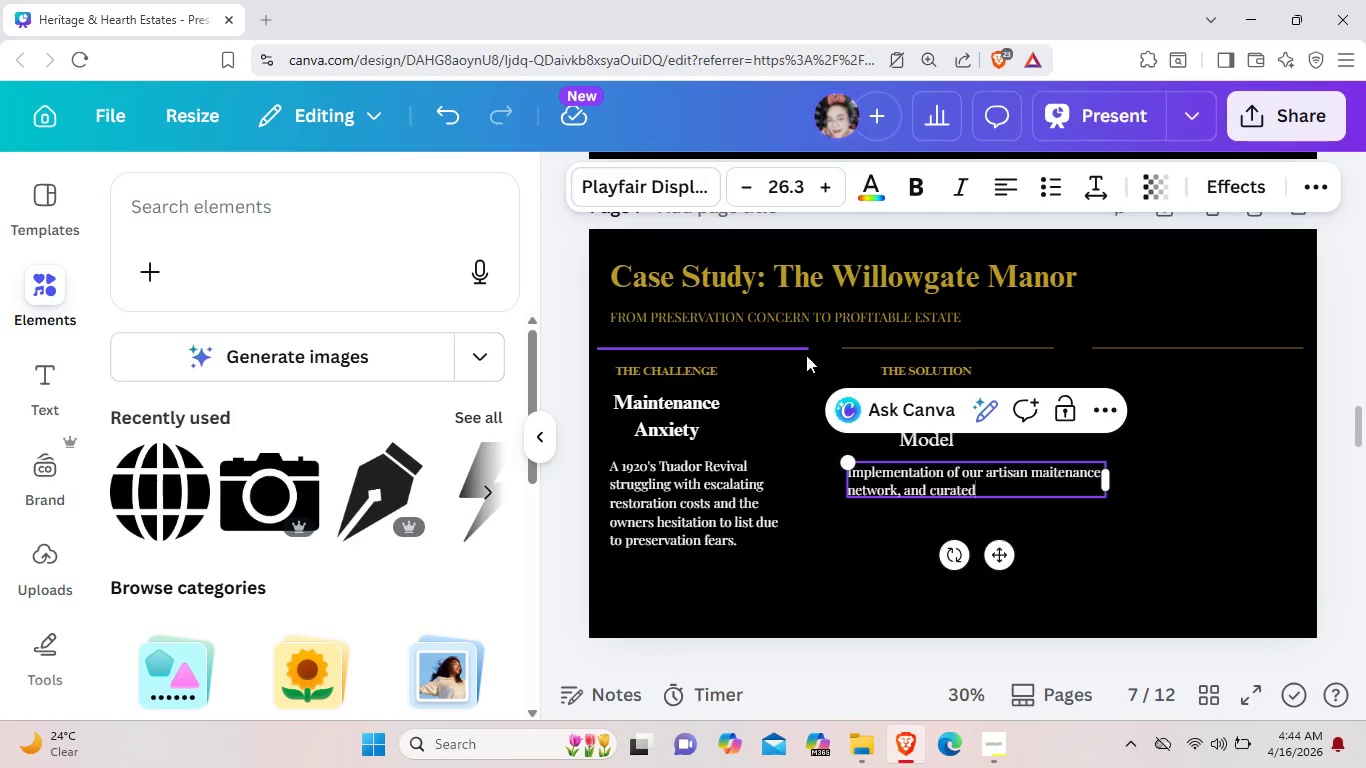 
type( guest vetting to esure high0yield)
key(Backspace)
key(Backspace)
key(Backspace)
key(Backspace)
key(Backspace)
key(Backspace)
type( yil)
key(Backspace)
type(el)
key(Backspace)
type(ld)
 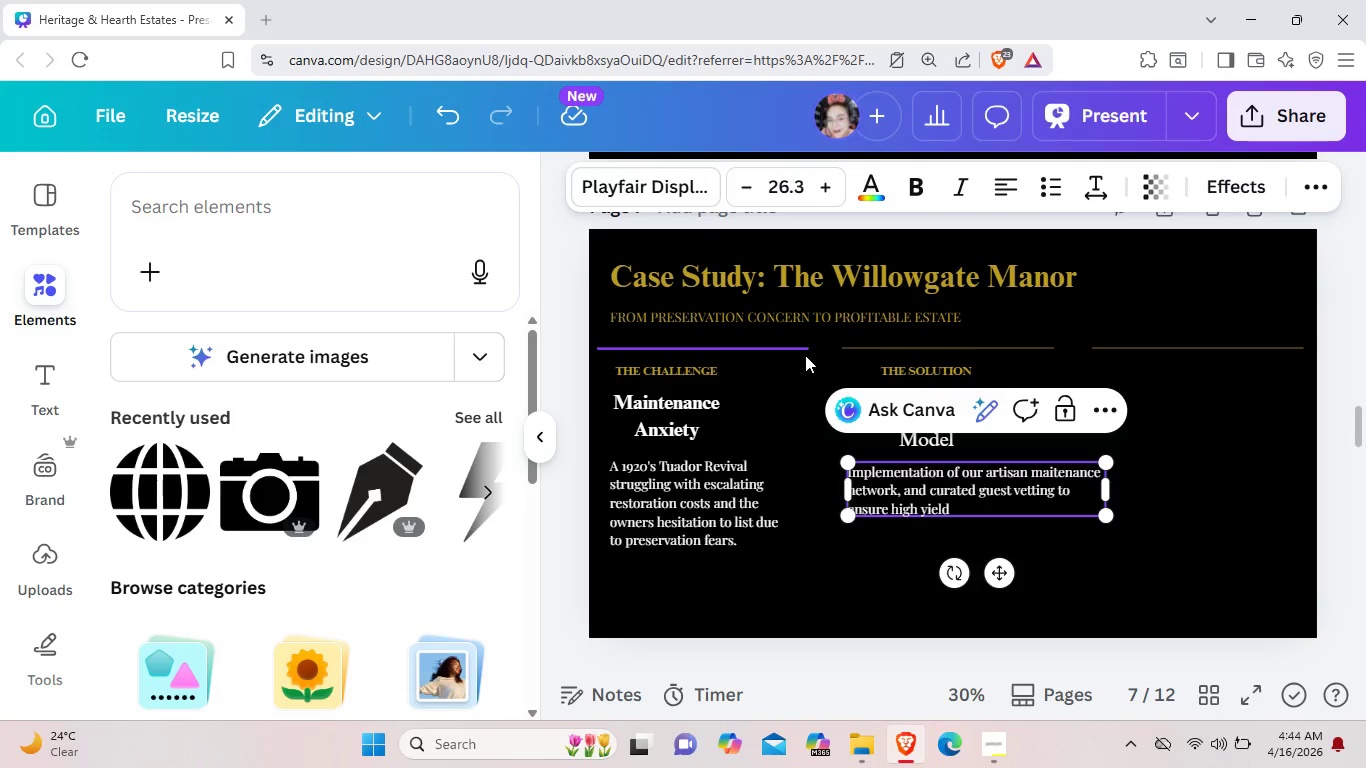 
hold_key(key=N, duration=19.31)
 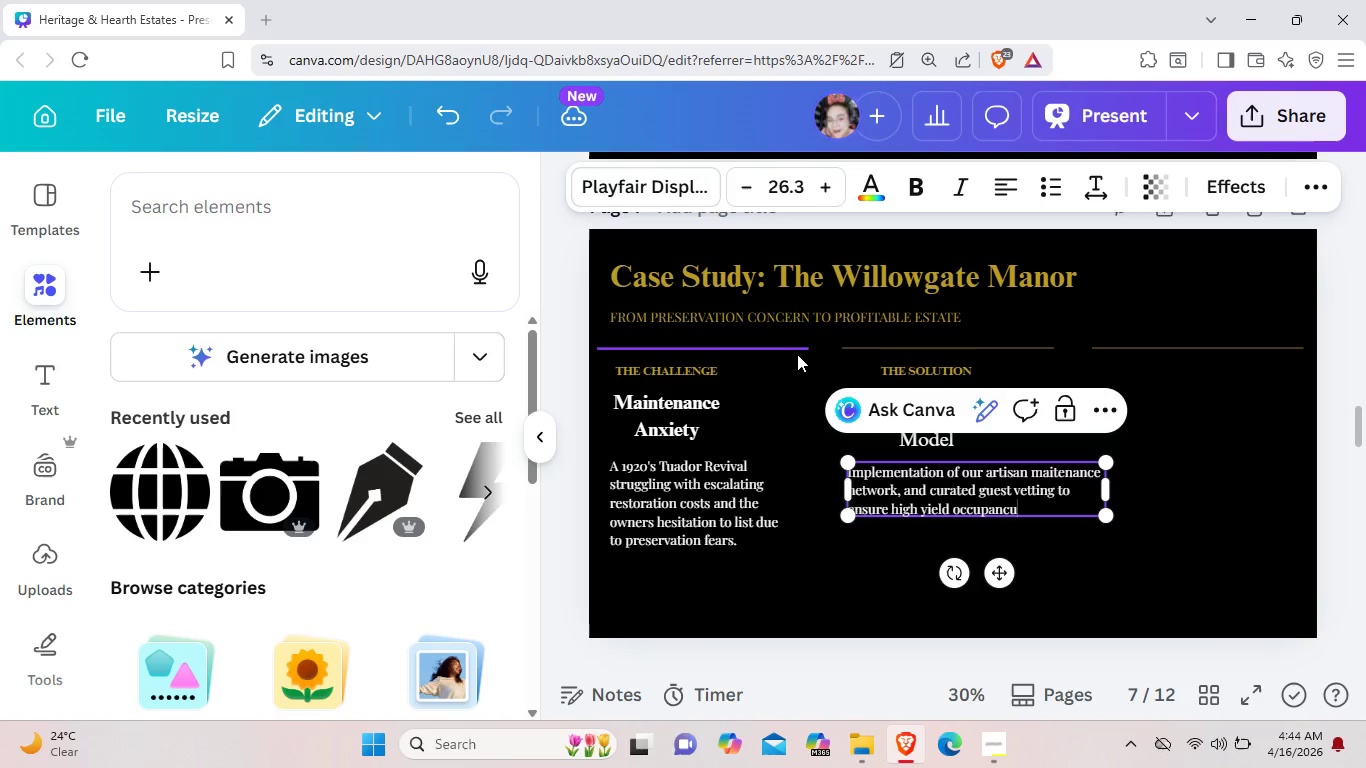 
type( occi)
key(Backspace)
type(upacu)
key(Backspace)
type(y without asset degrada)
 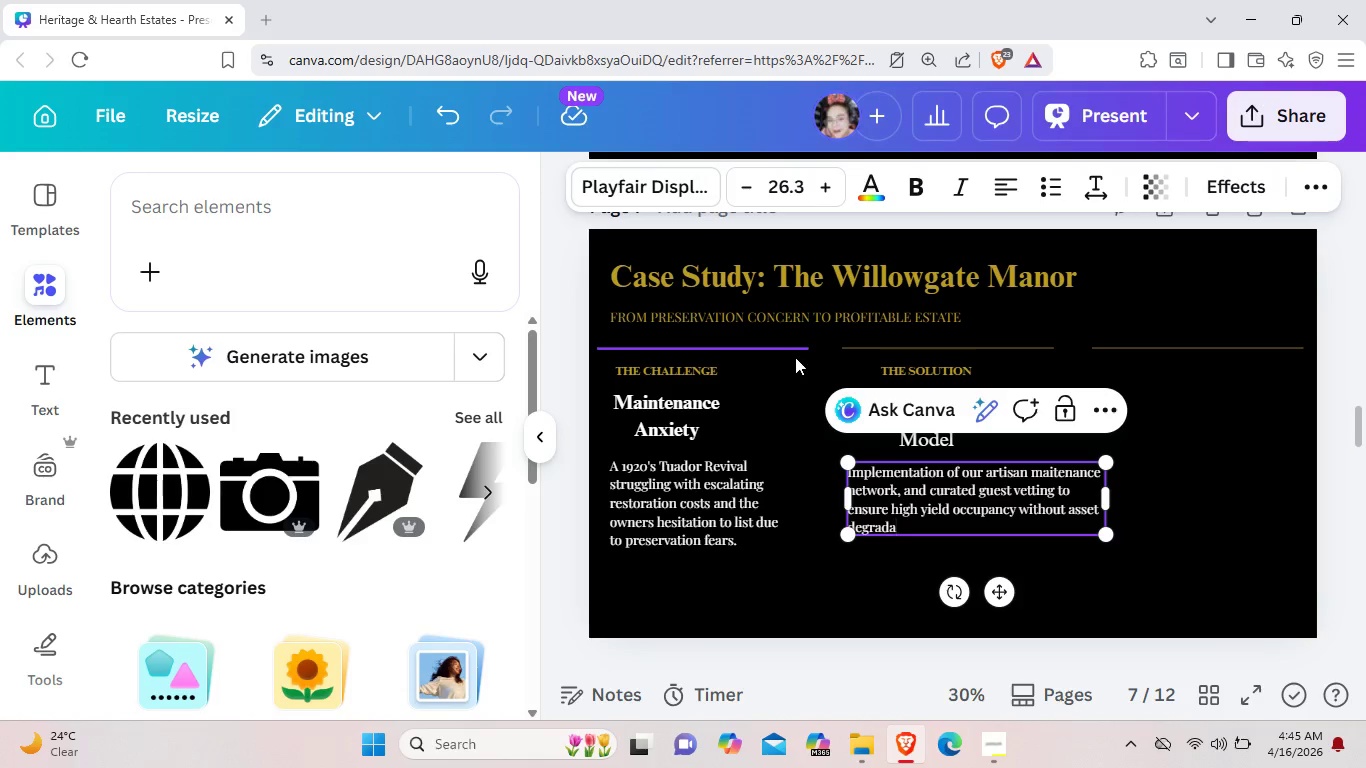 
type(tion.)
 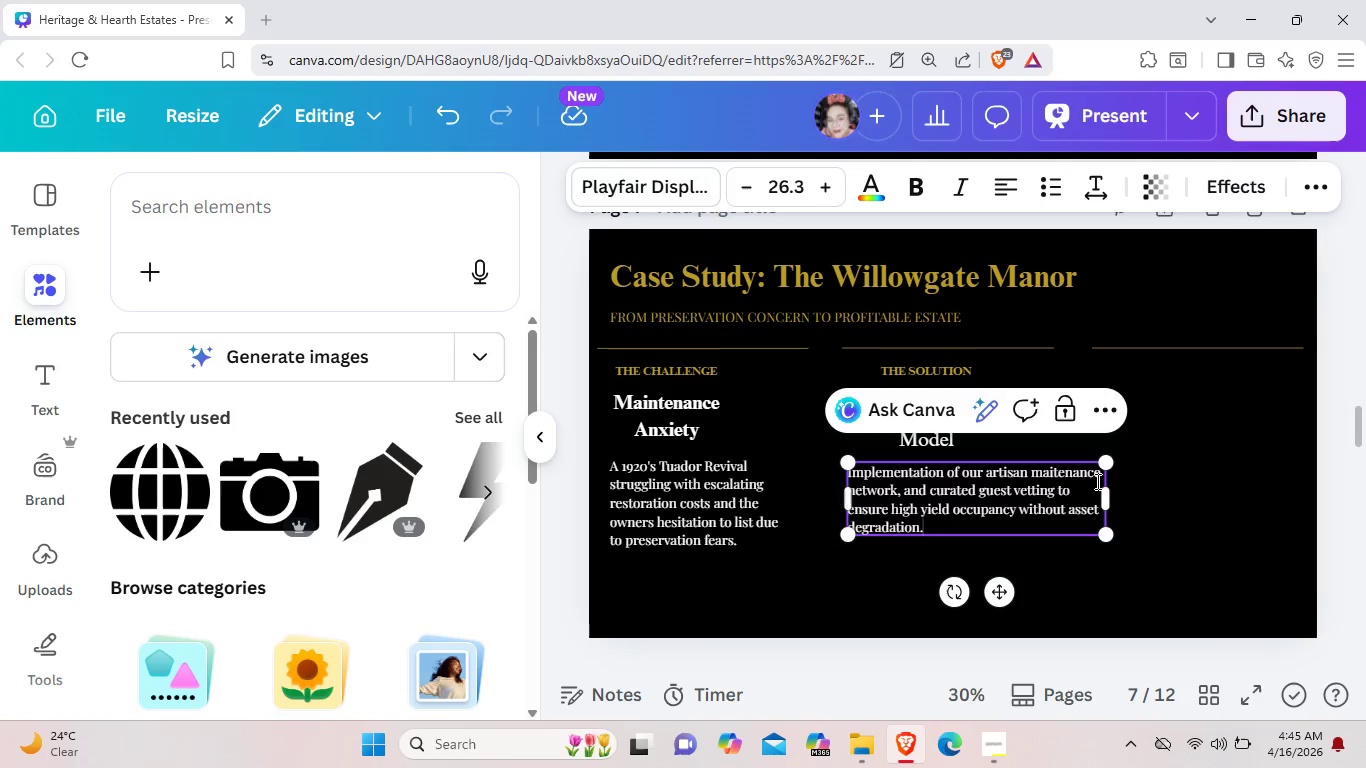 
left_click_drag(start_coordinate=[1113, 498], to_coordinate=[1056, 486])
 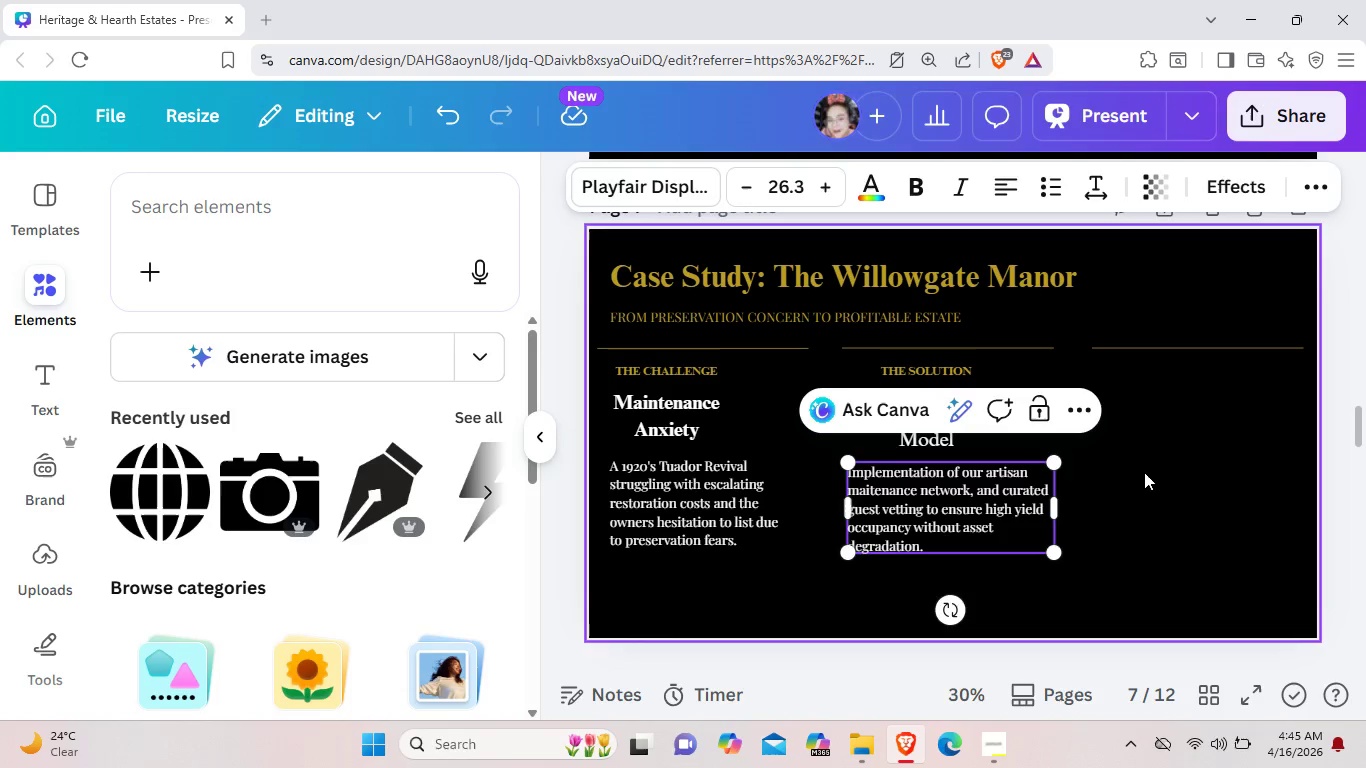 
left_click([1144, 472])
 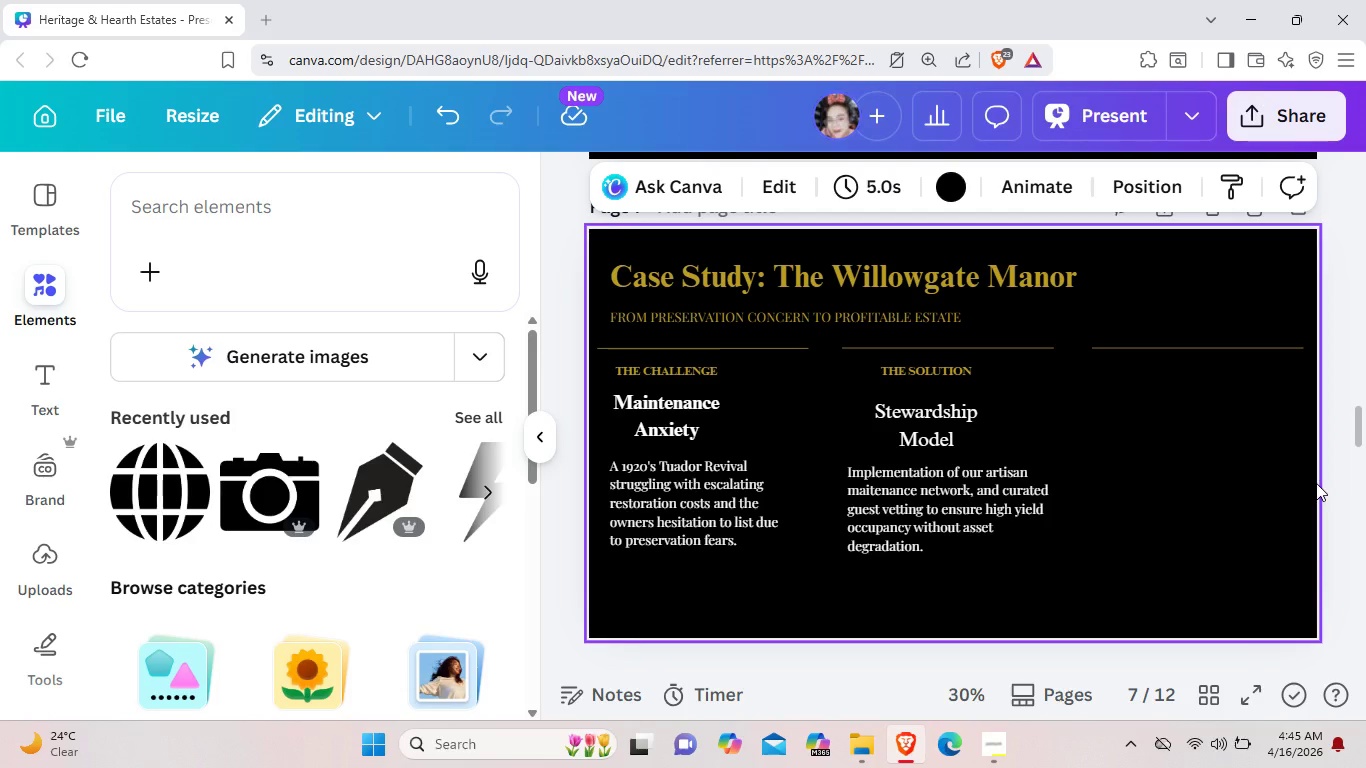 
wait(12.27)
 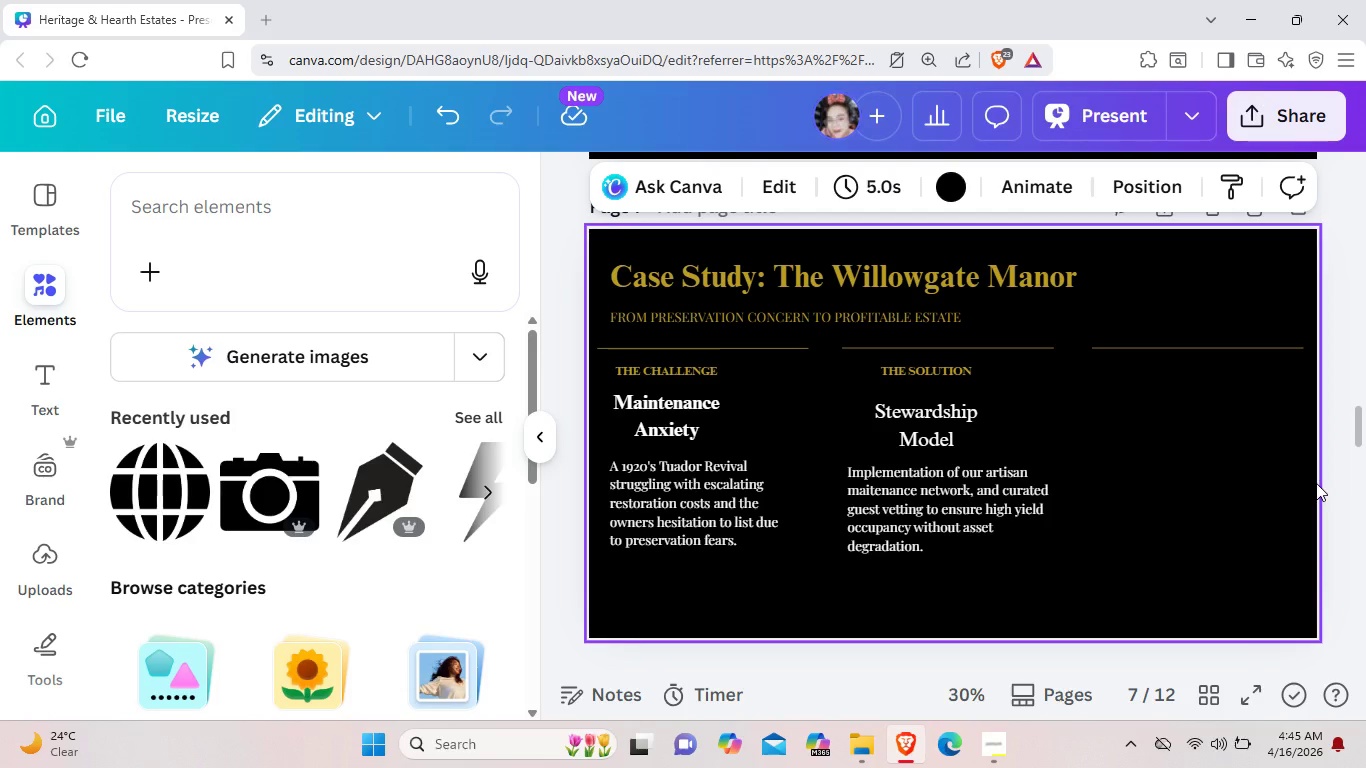 
left_click([979, 741])
 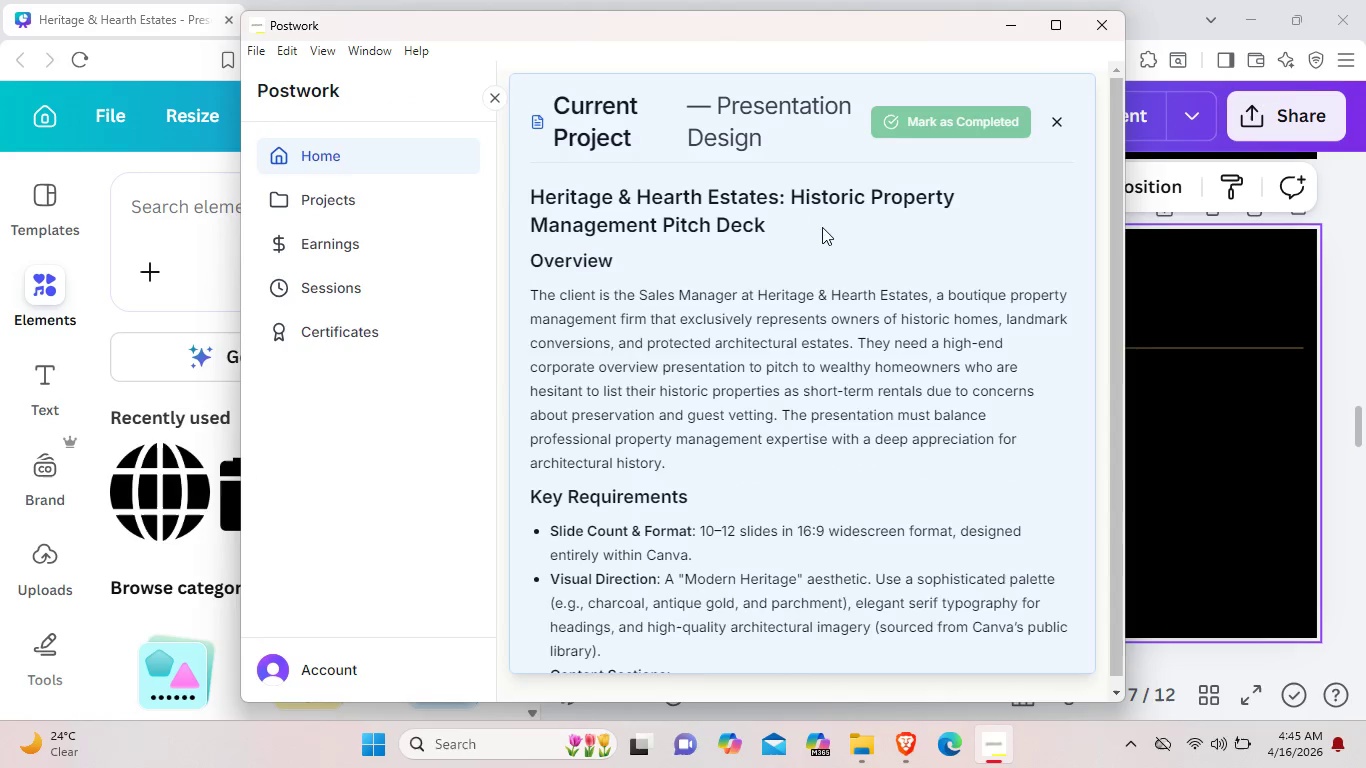 
left_click([999, 22])
 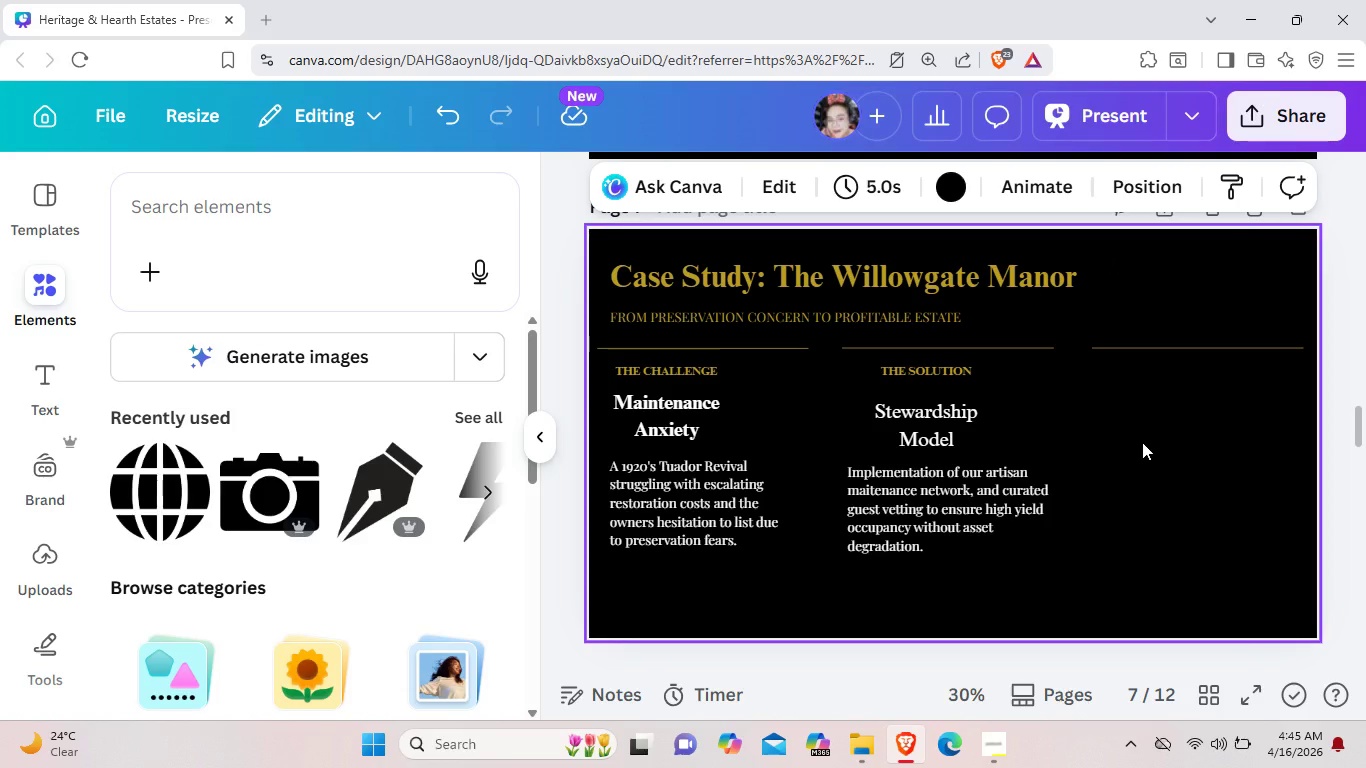 
wait(13.84)
 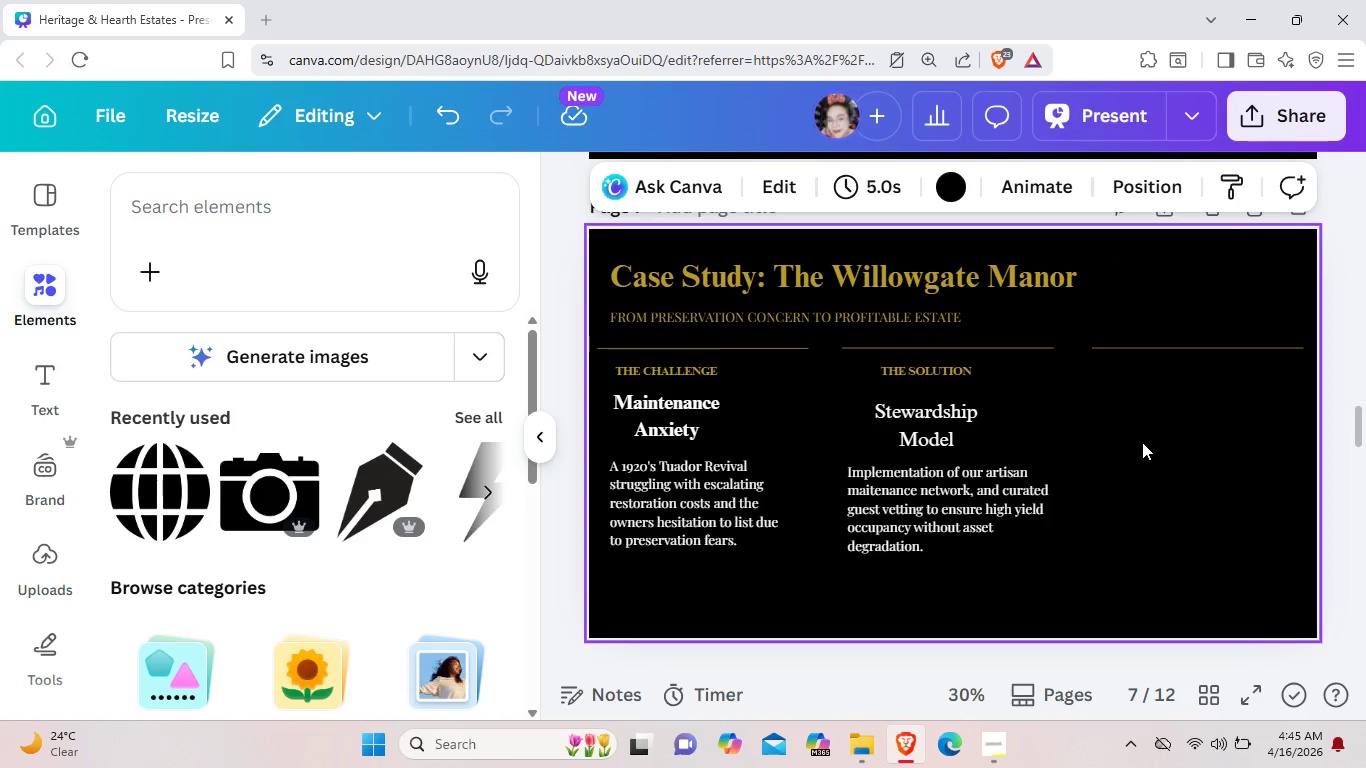 
left_click([934, 378])
 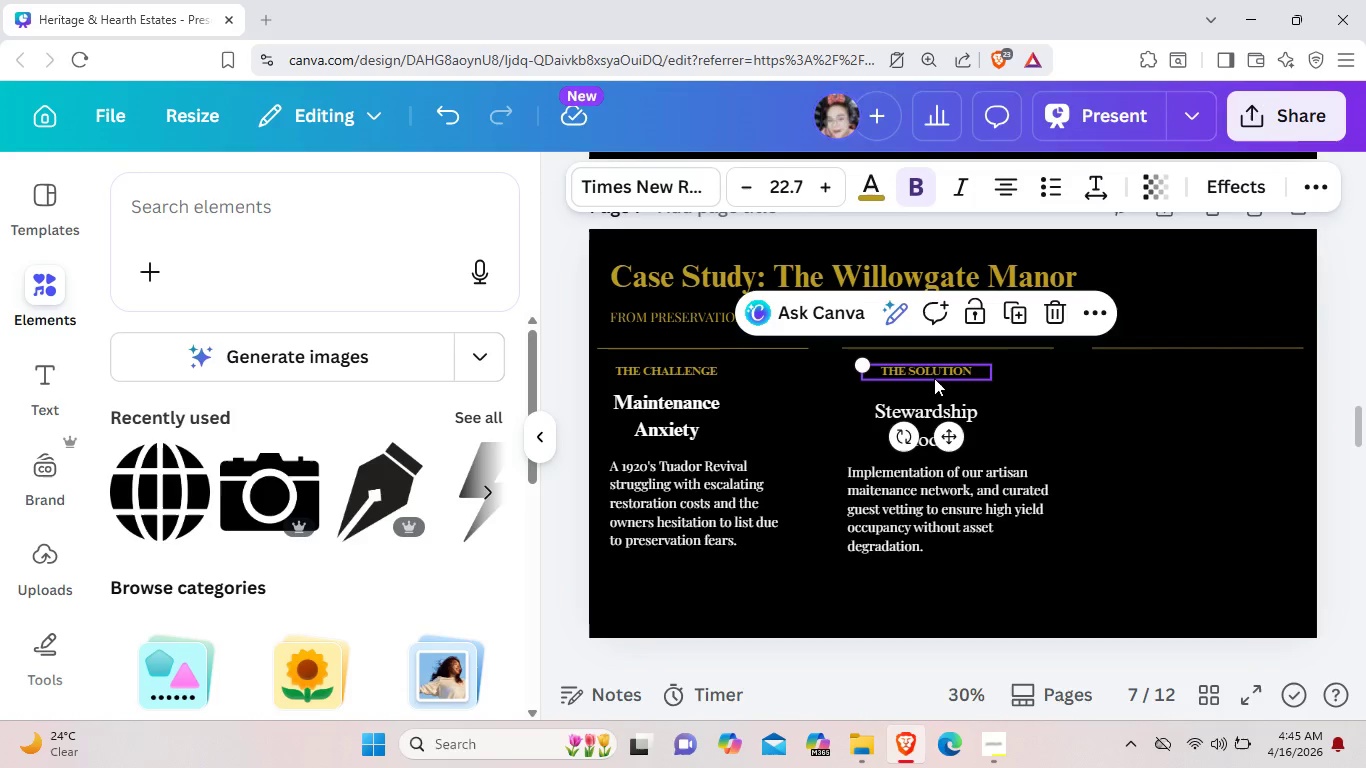 
key(Control+C)
 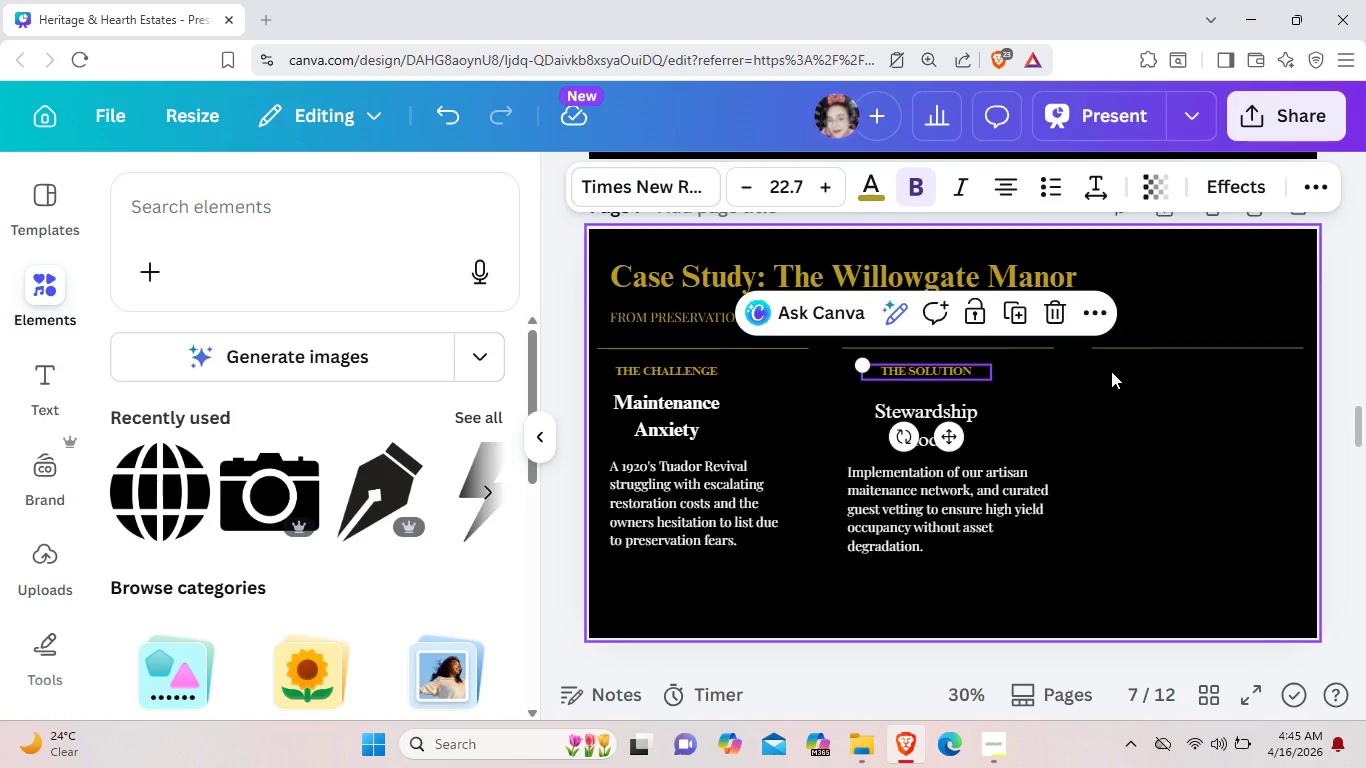 
left_click([1111, 371])
 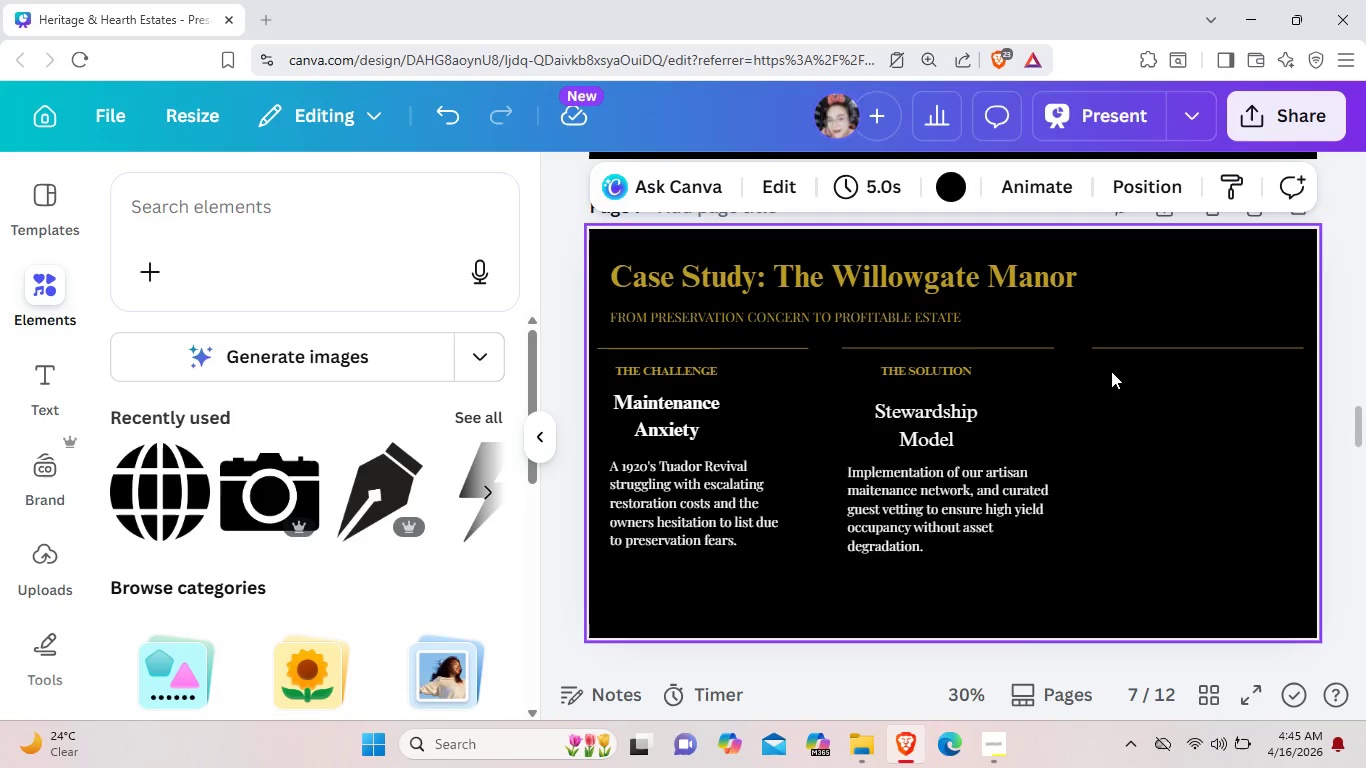 
key(Control+V)
 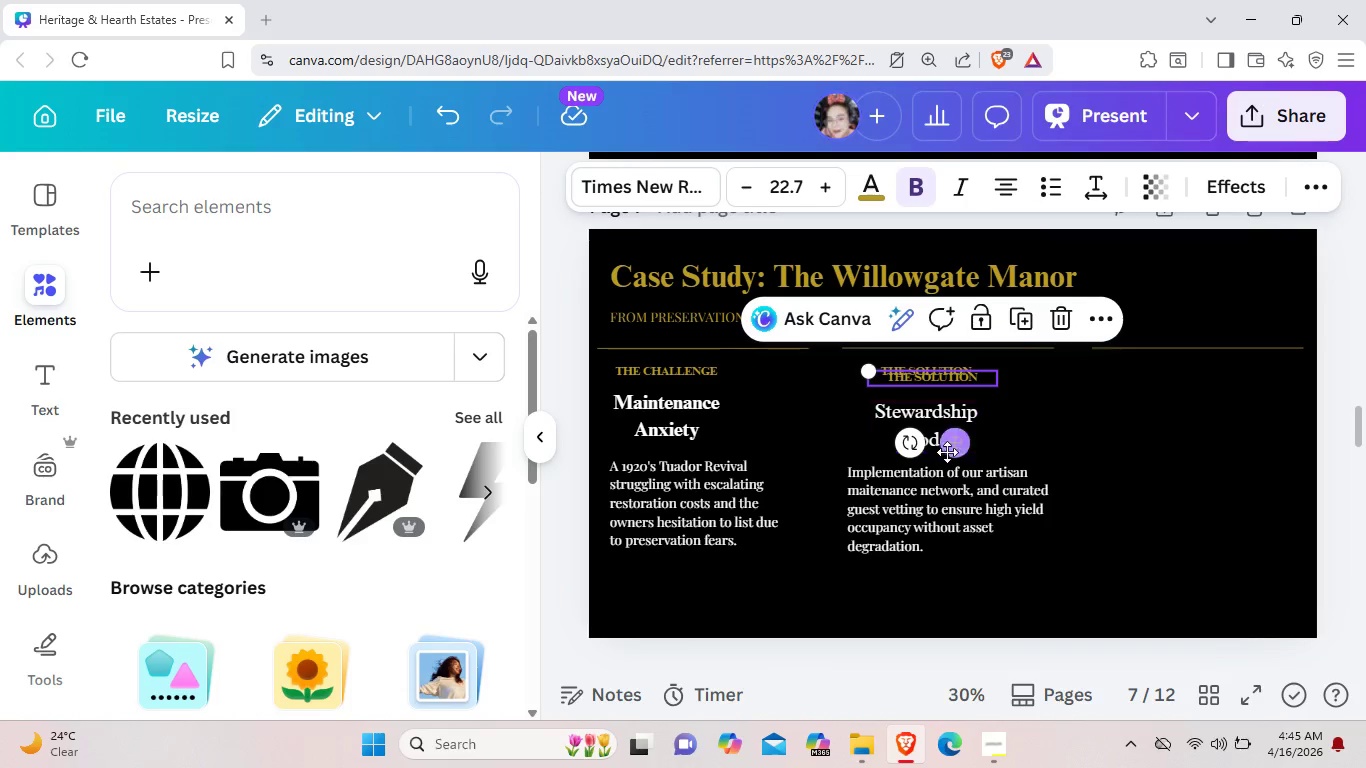 
left_click_drag(start_coordinate=[954, 454], to_coordinate=[1181, 447])
 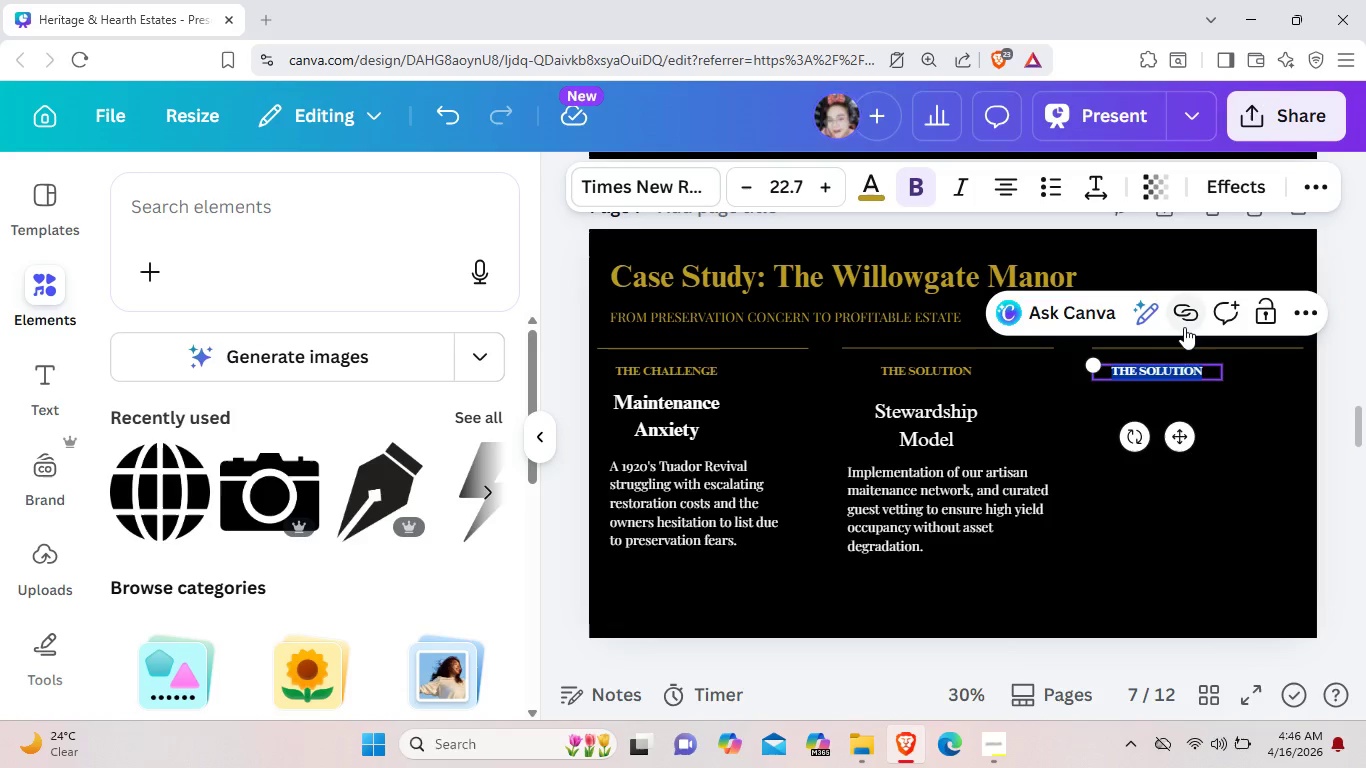 
key(Backspace)
type(THE RESULTS)
 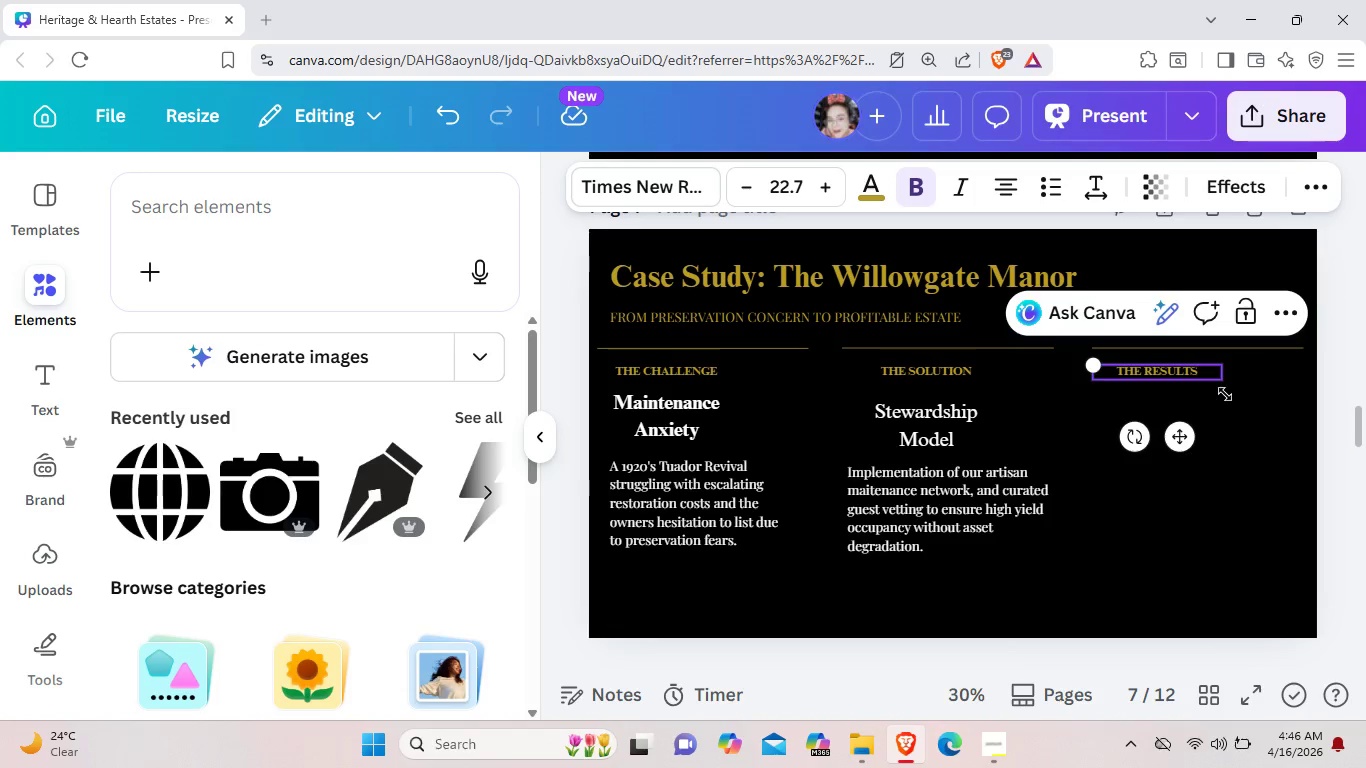 
left_click([1225, 394])
 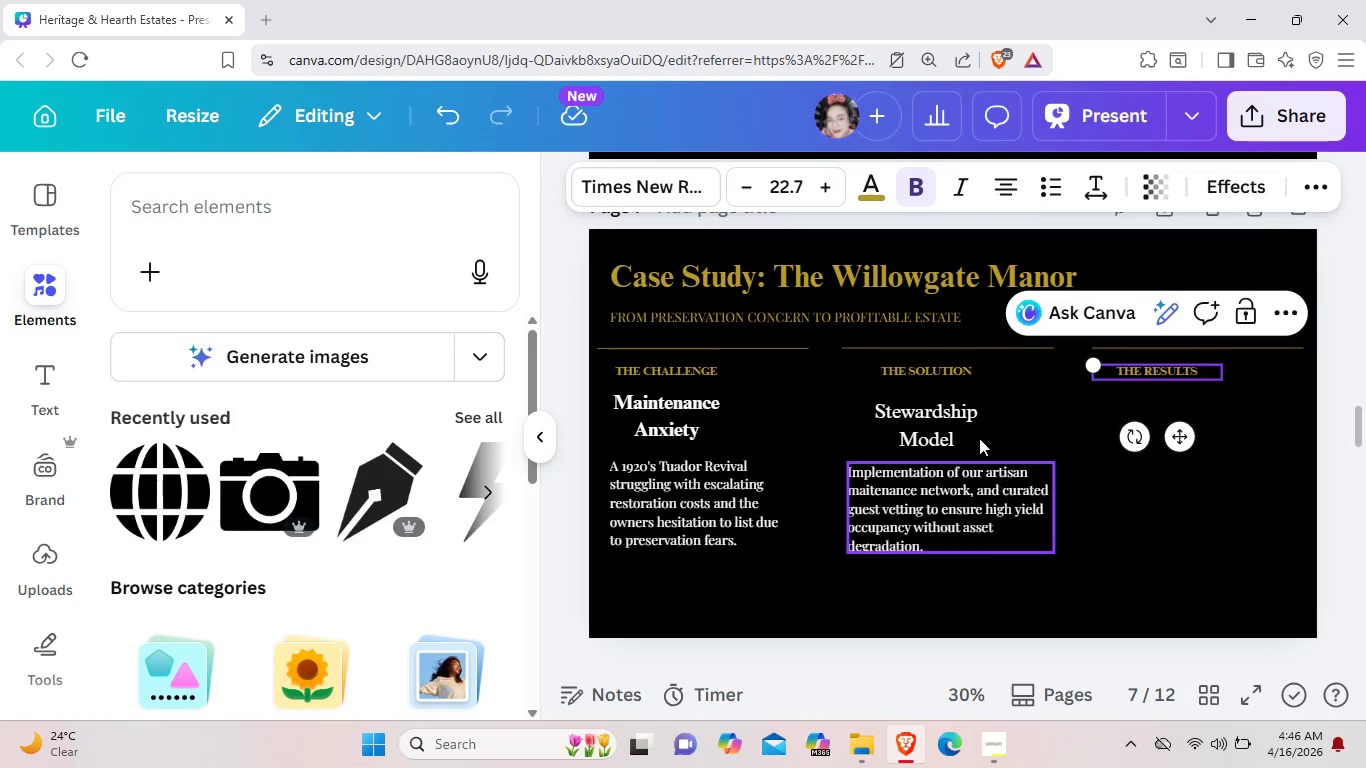 
left_click_drag(start_coordinate=[968, 423], to_coordinate=[968, 415])
 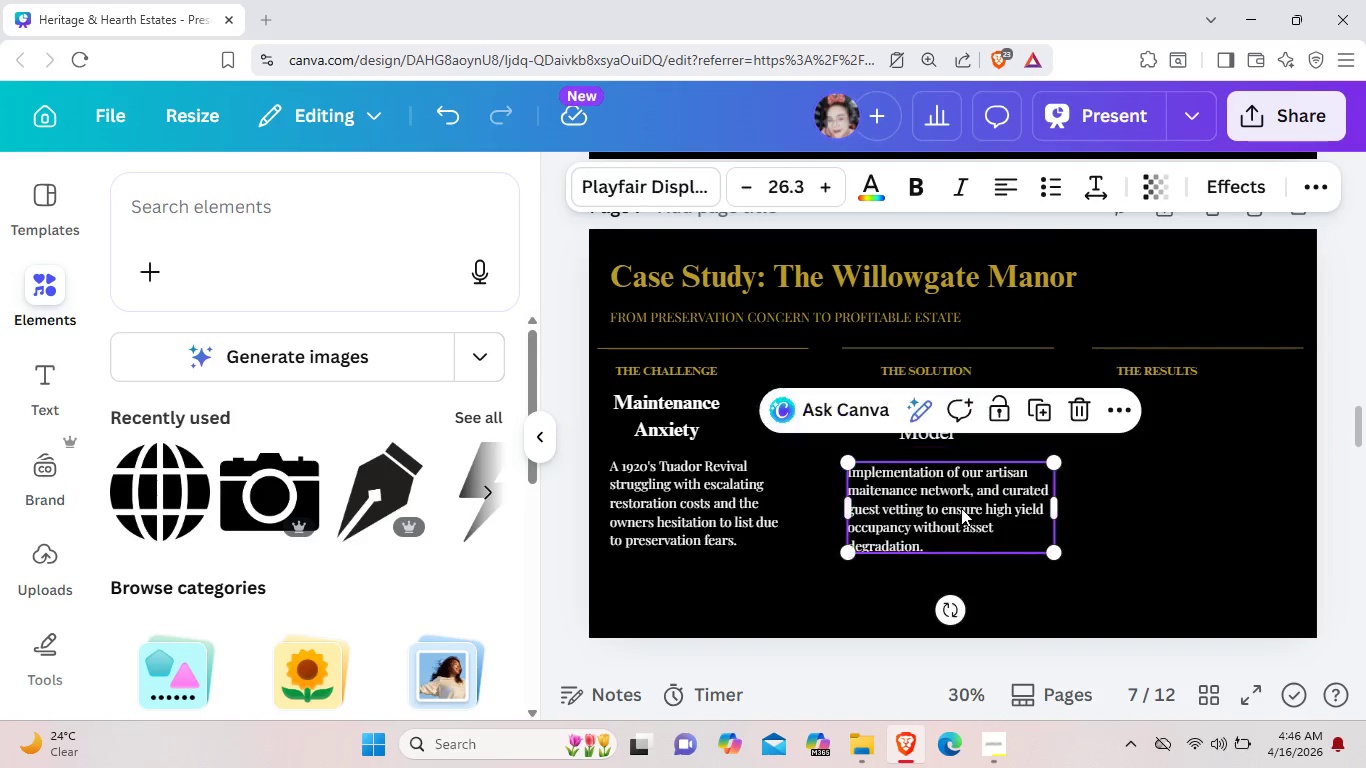 
left_click_drag(start_coordinate=[964, 510], to_coordinate=[952, 500])
 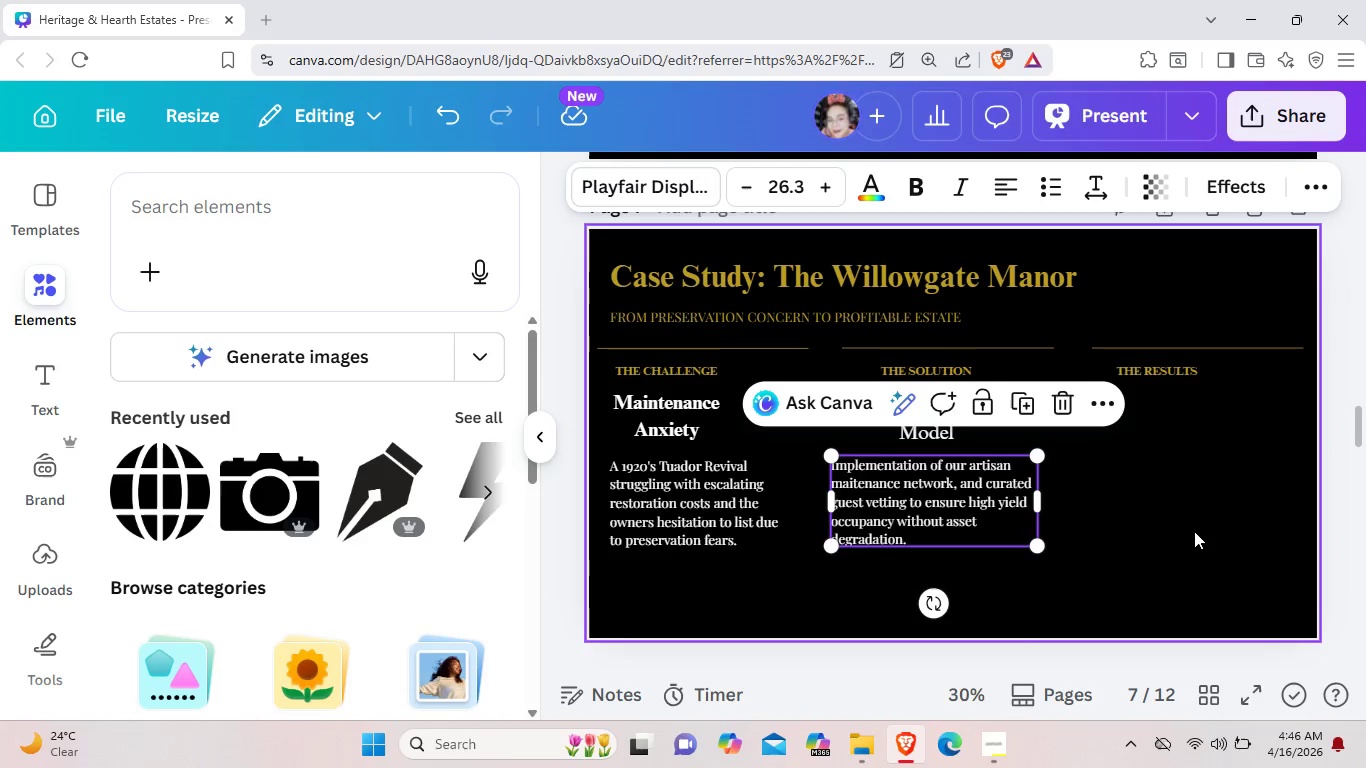 
left_click([1194, 531])
 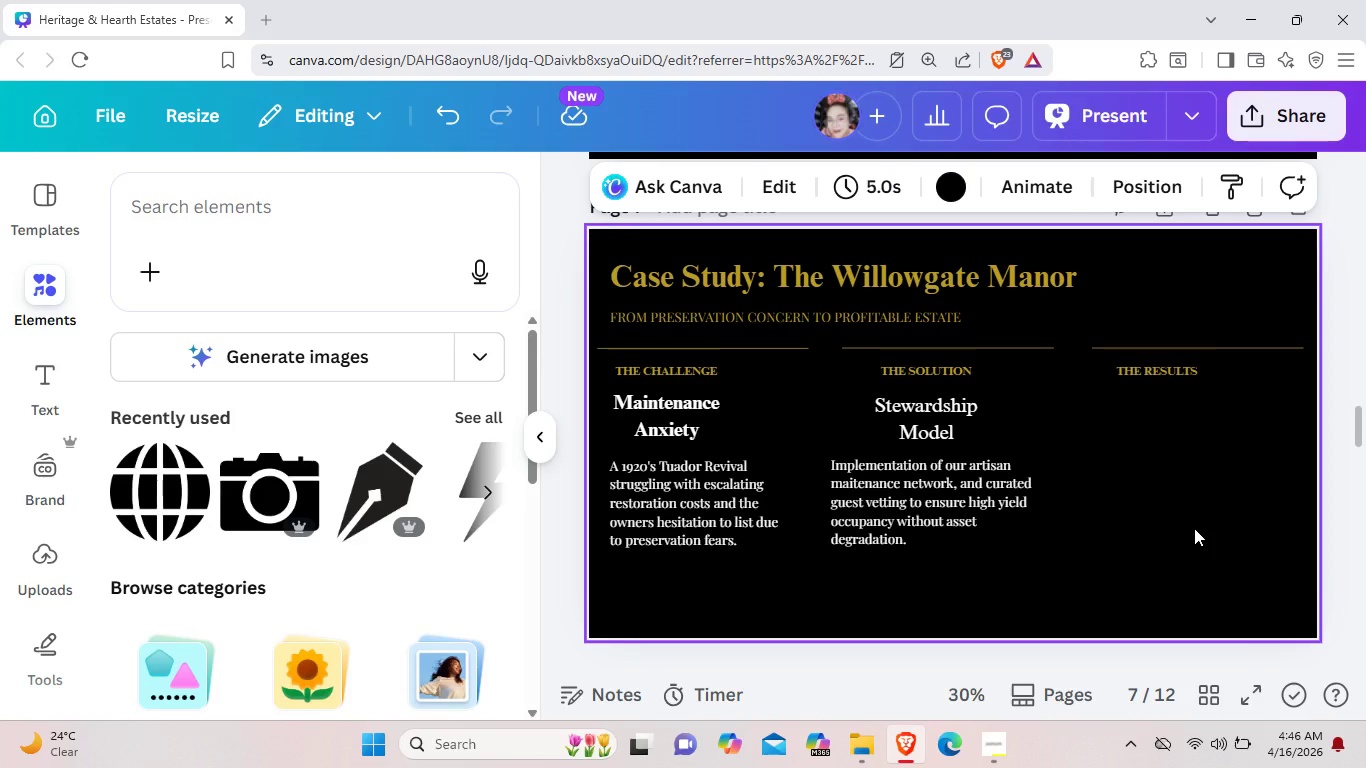 
wait(5.84)
 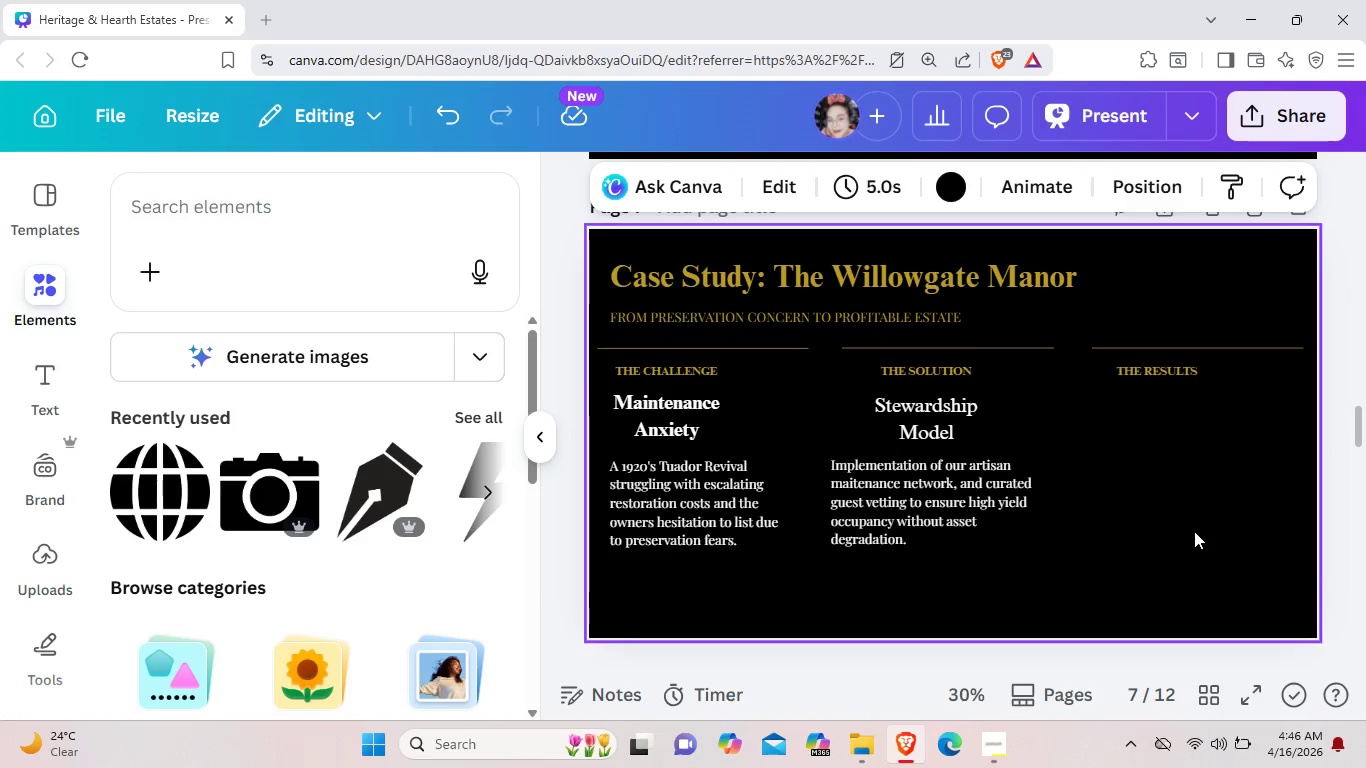 
scroll: coordinate [787, 343], scroll_direction: up, amount: 4.0
 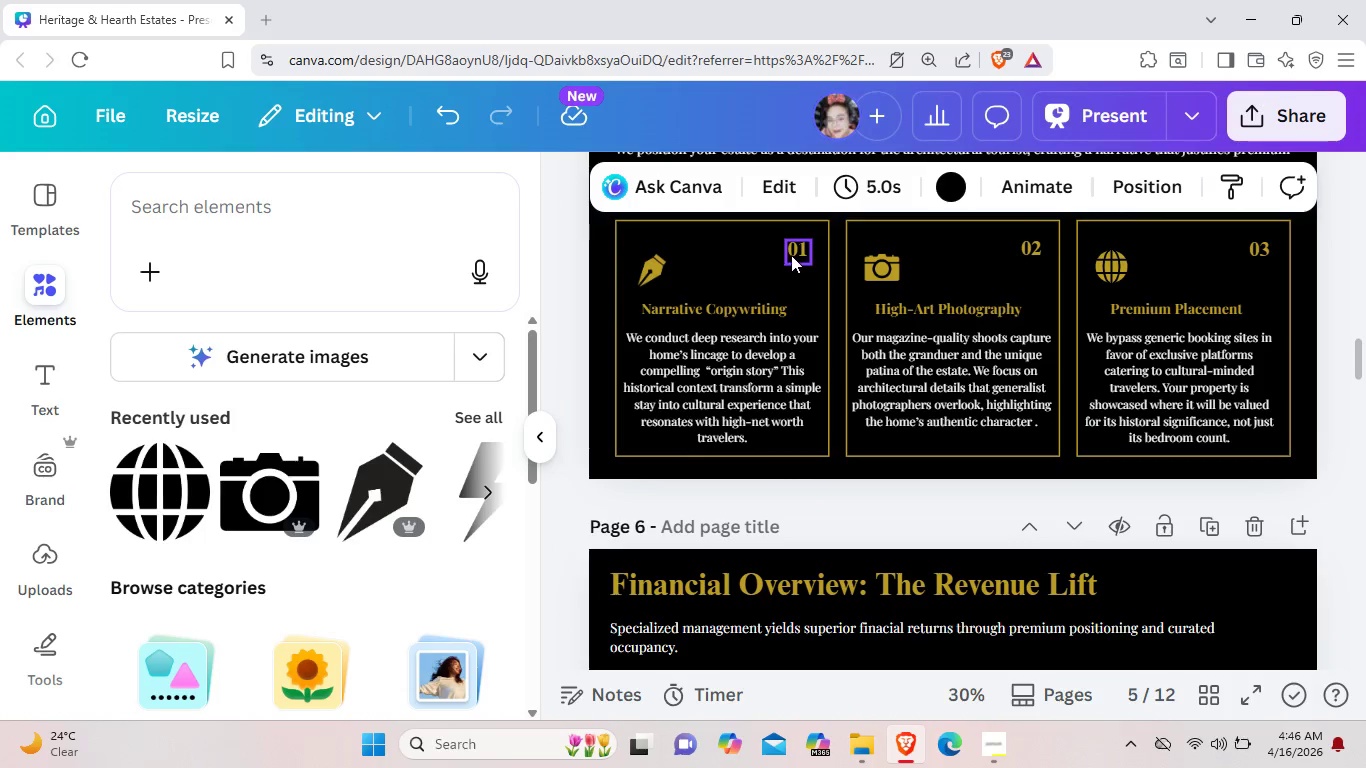 
left_click([742, 242])
 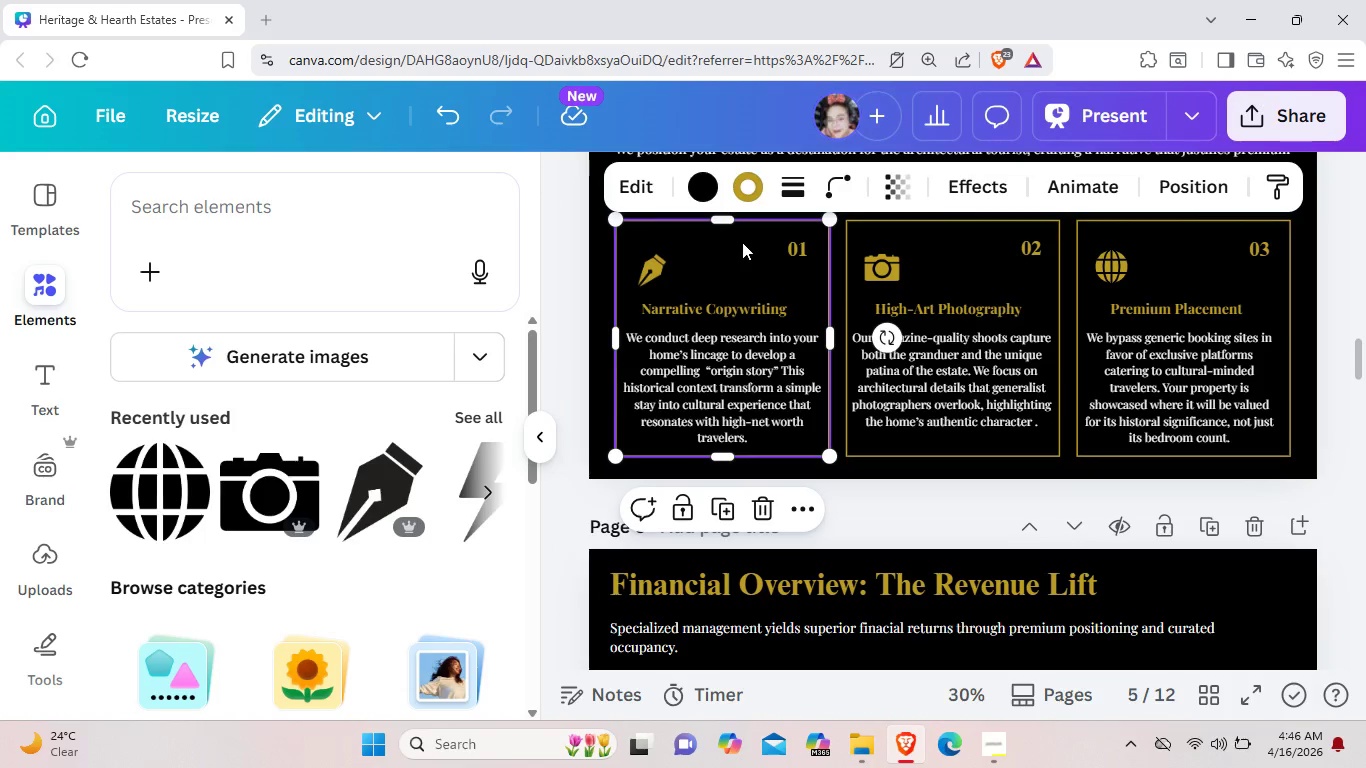 
key(Control+C)
 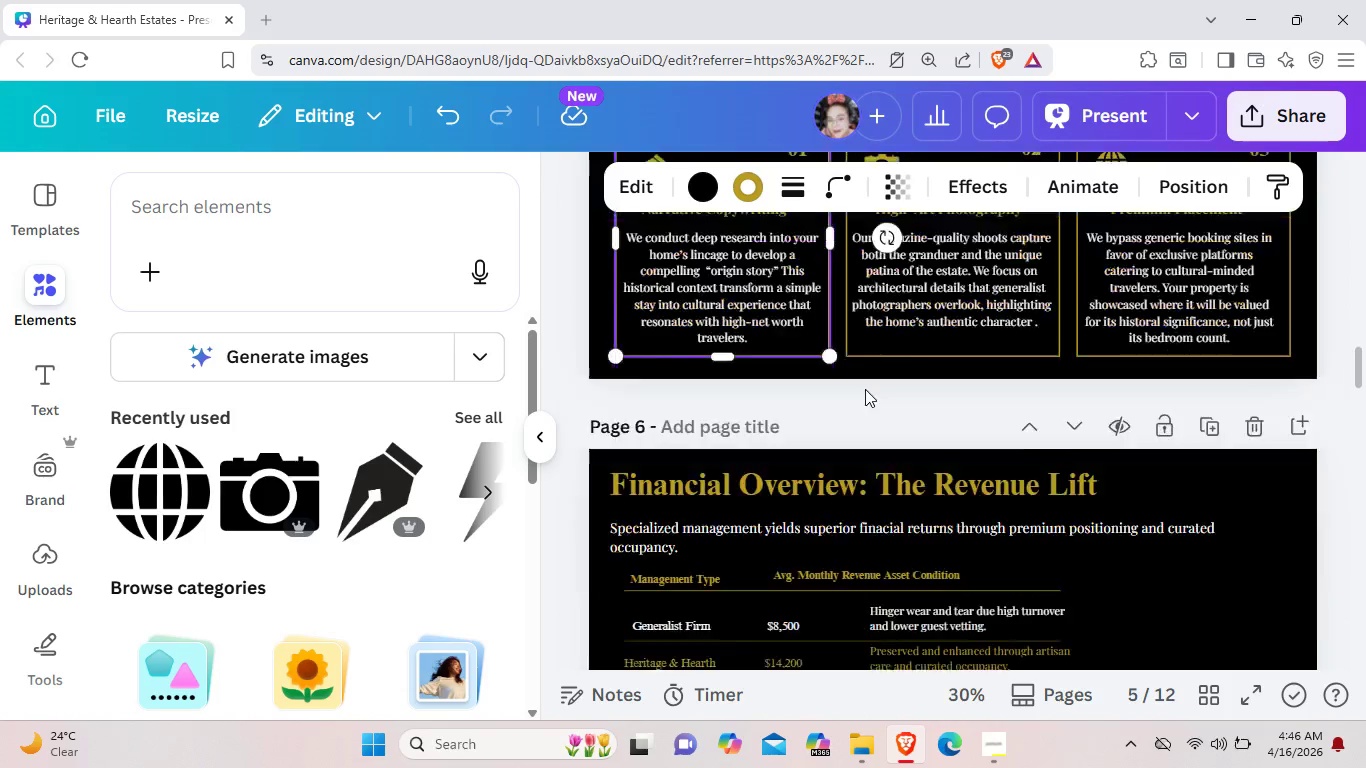 
scroll: coordinate [865, 386], scroll_direction: down, amount: 7.0
 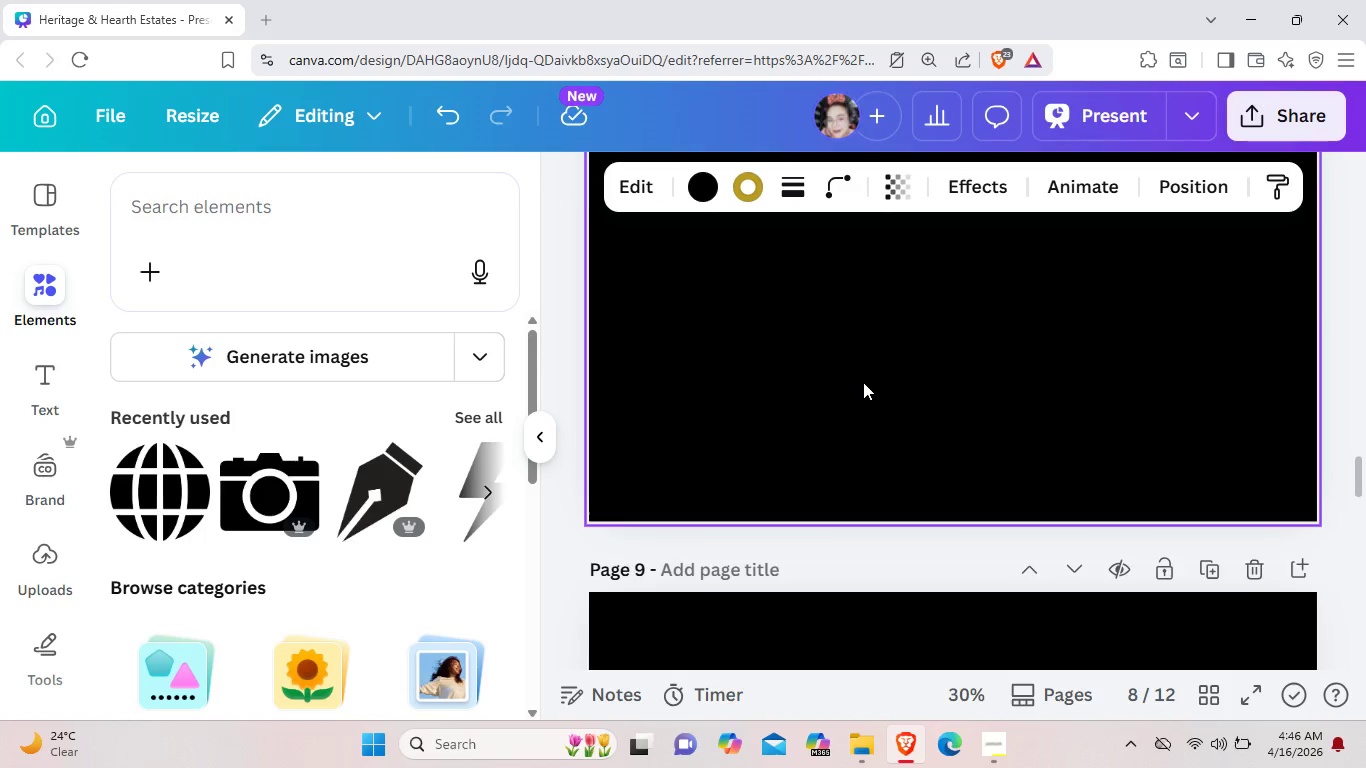 
key(Control+V)
 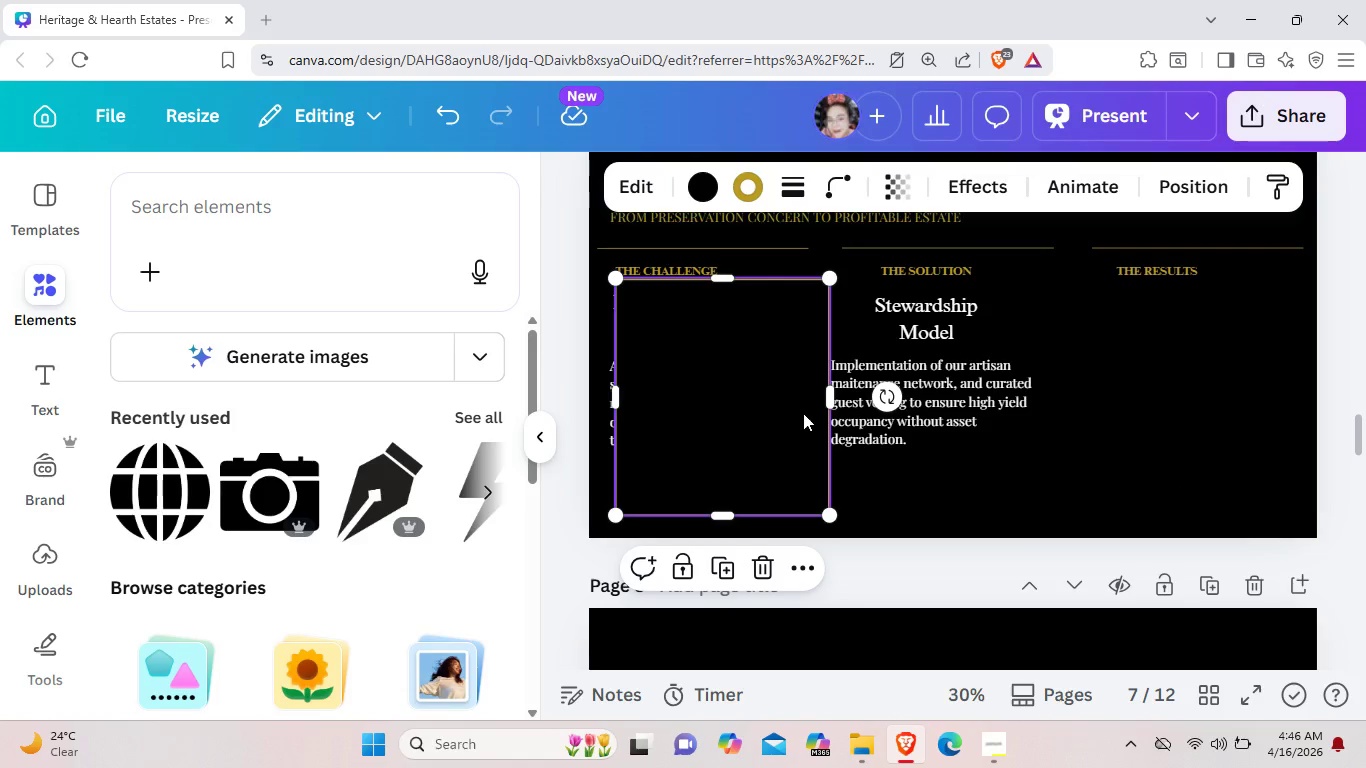 
scroll: coordinate [1269, 428], scroll_direction: up, amount: 5.0
 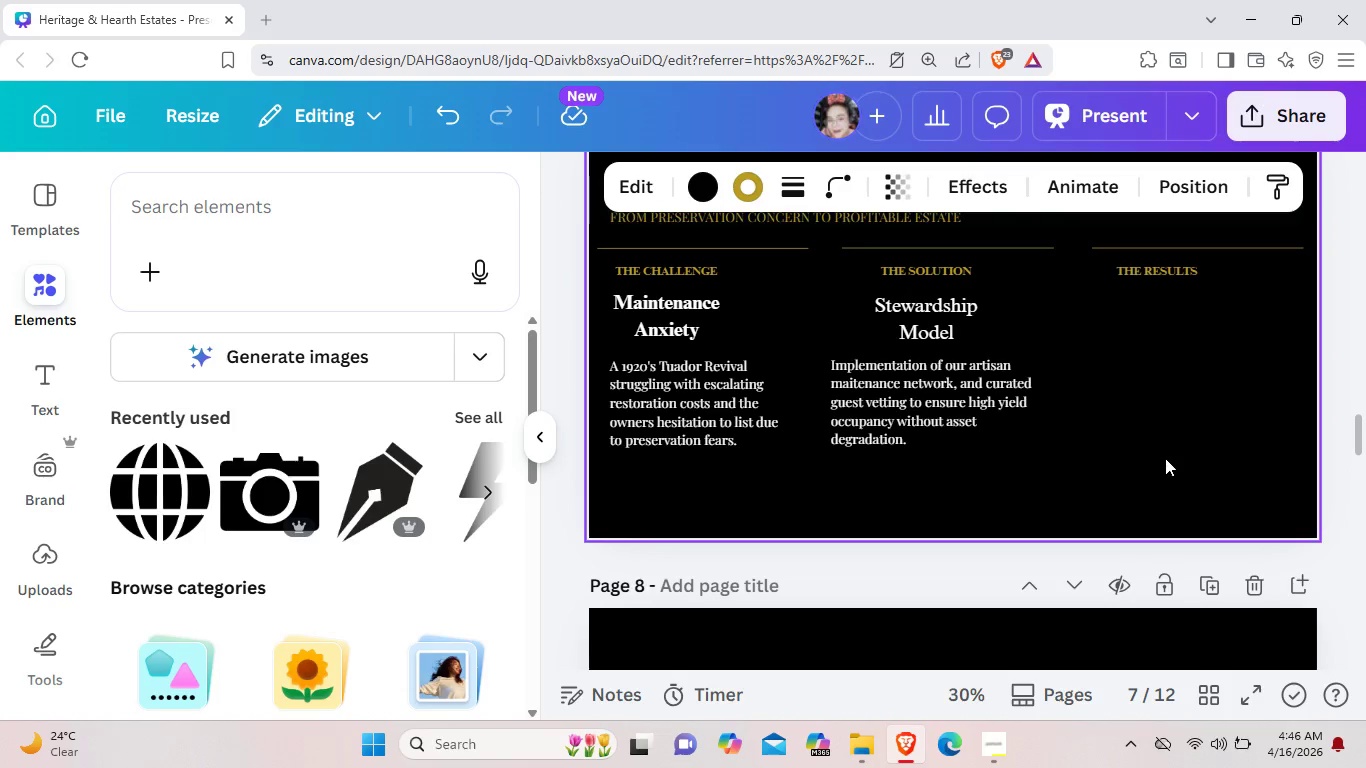 
left_click_drag(start_coordinate=[803, 413], to_coordinate=[1260, 423])
 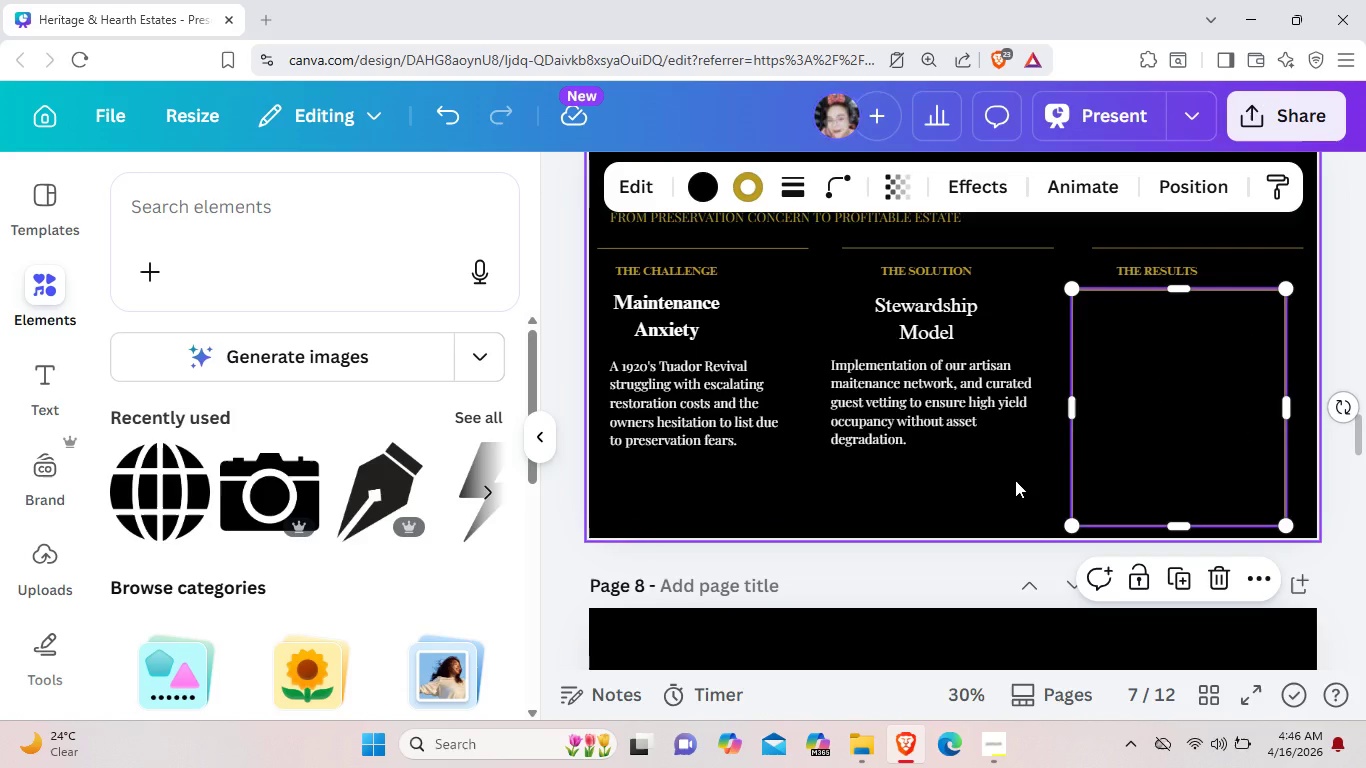 
left_click([1015, 480])
 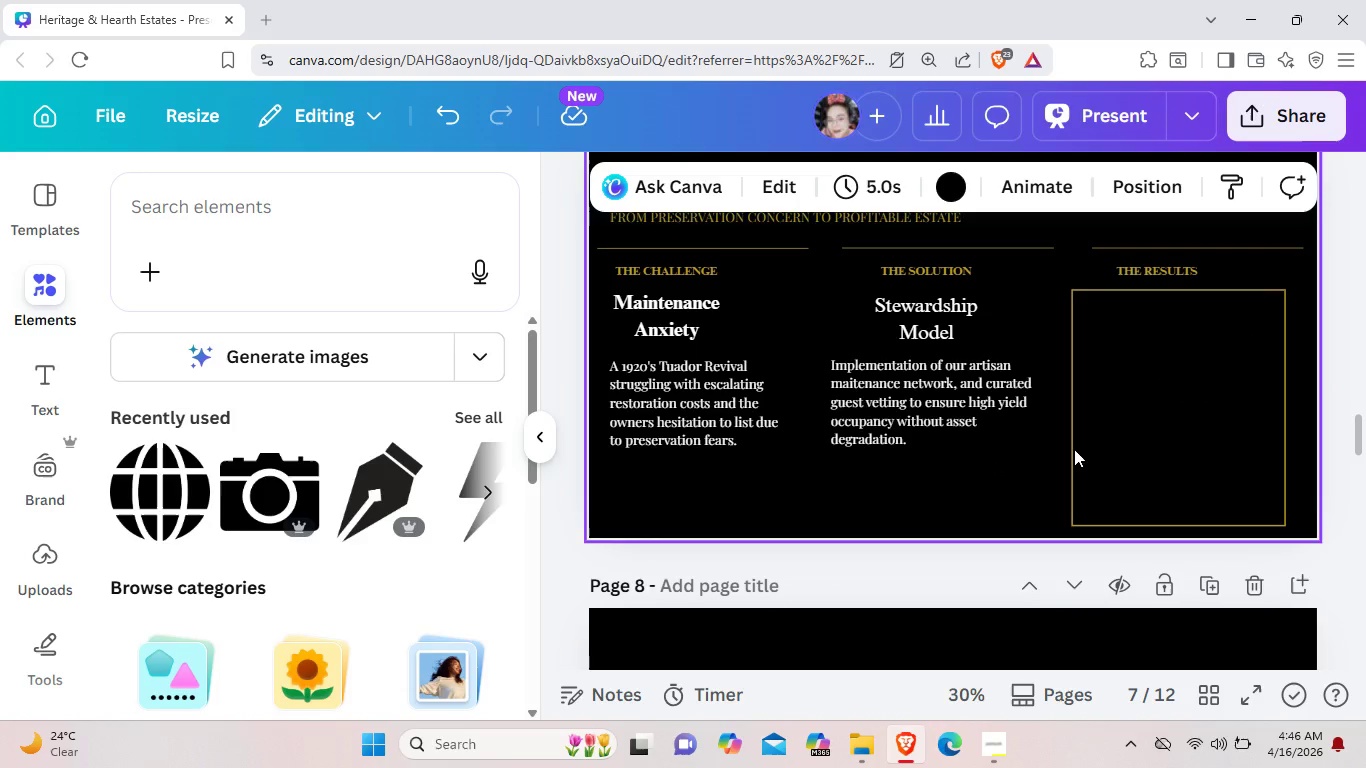 
left_click([1161, 507])
 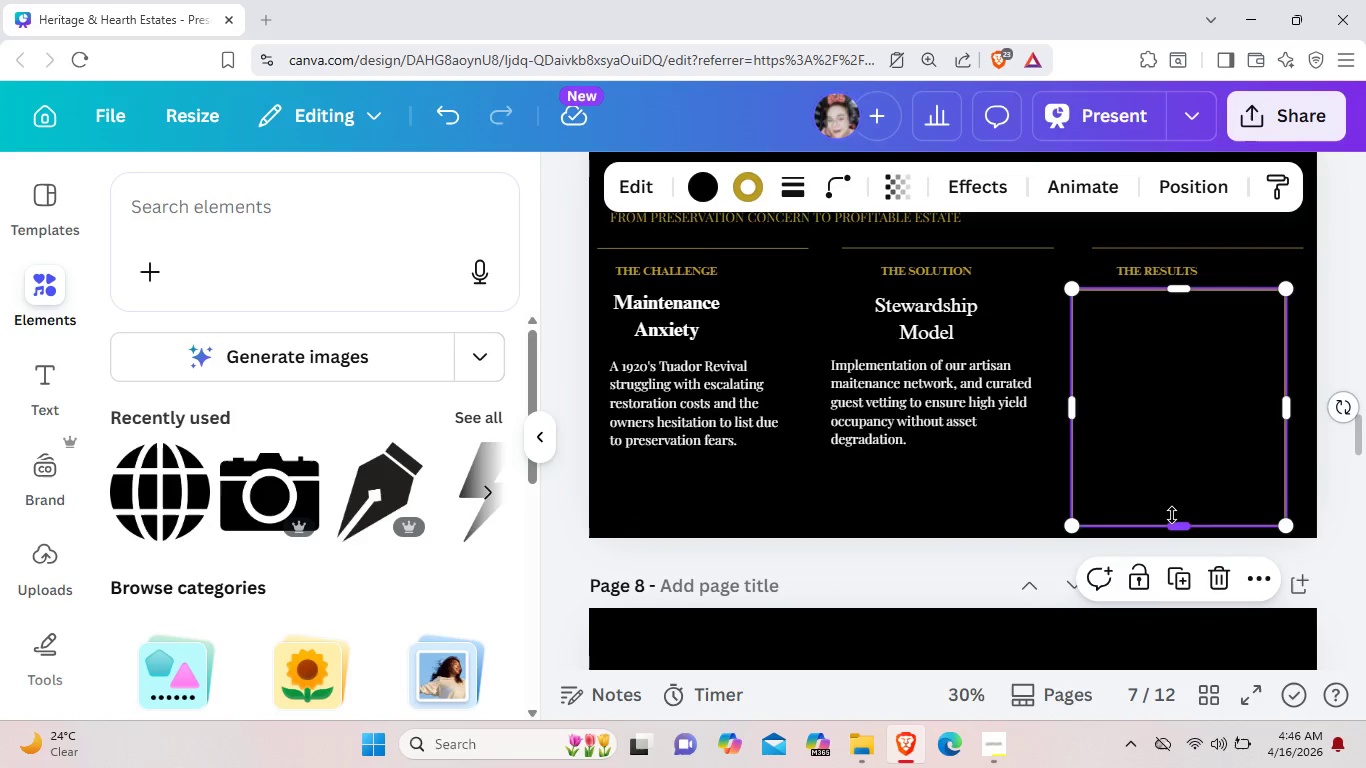 
left_click_drag(start_coordinate=[1172, 521], to_coordinate=[1169, 484])
 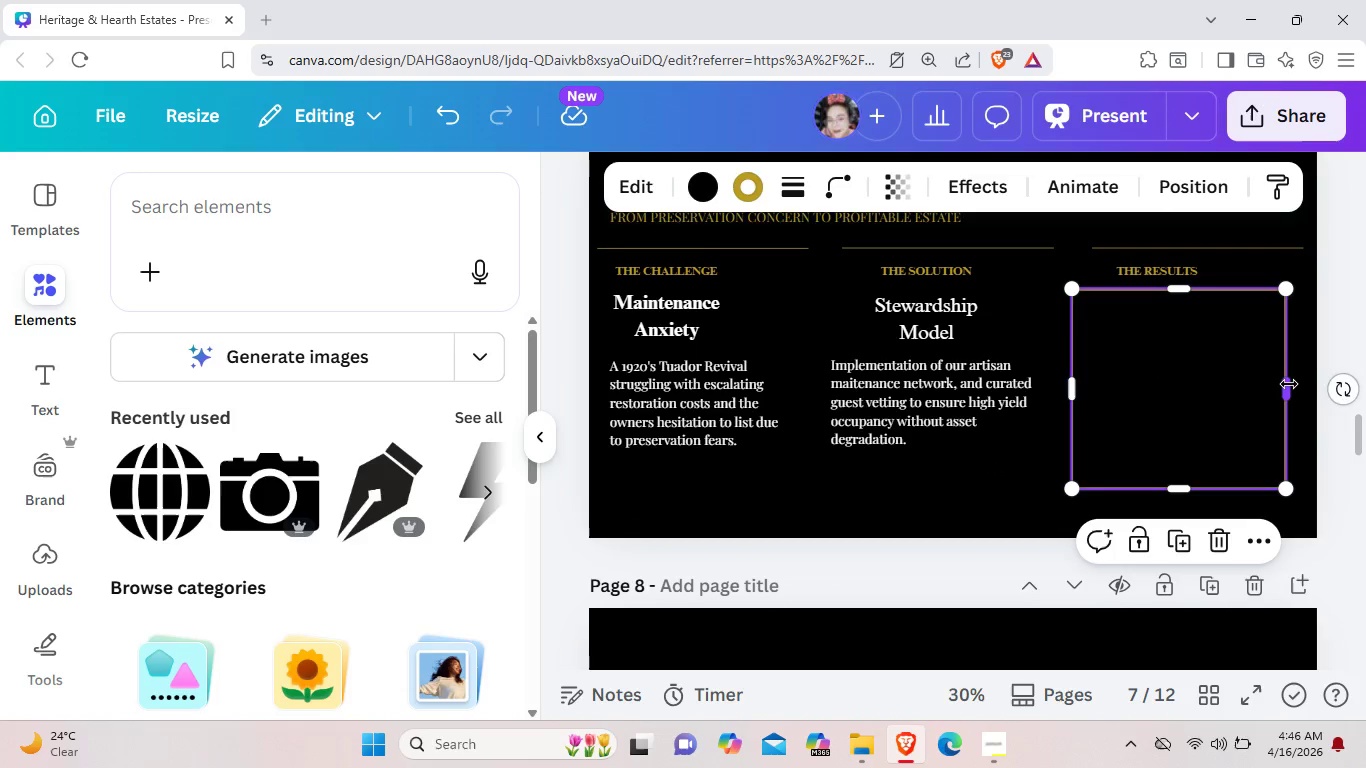 
left_click_drag(start_coordinate=[1289, 384], to_coordinate=[1305, 384])
 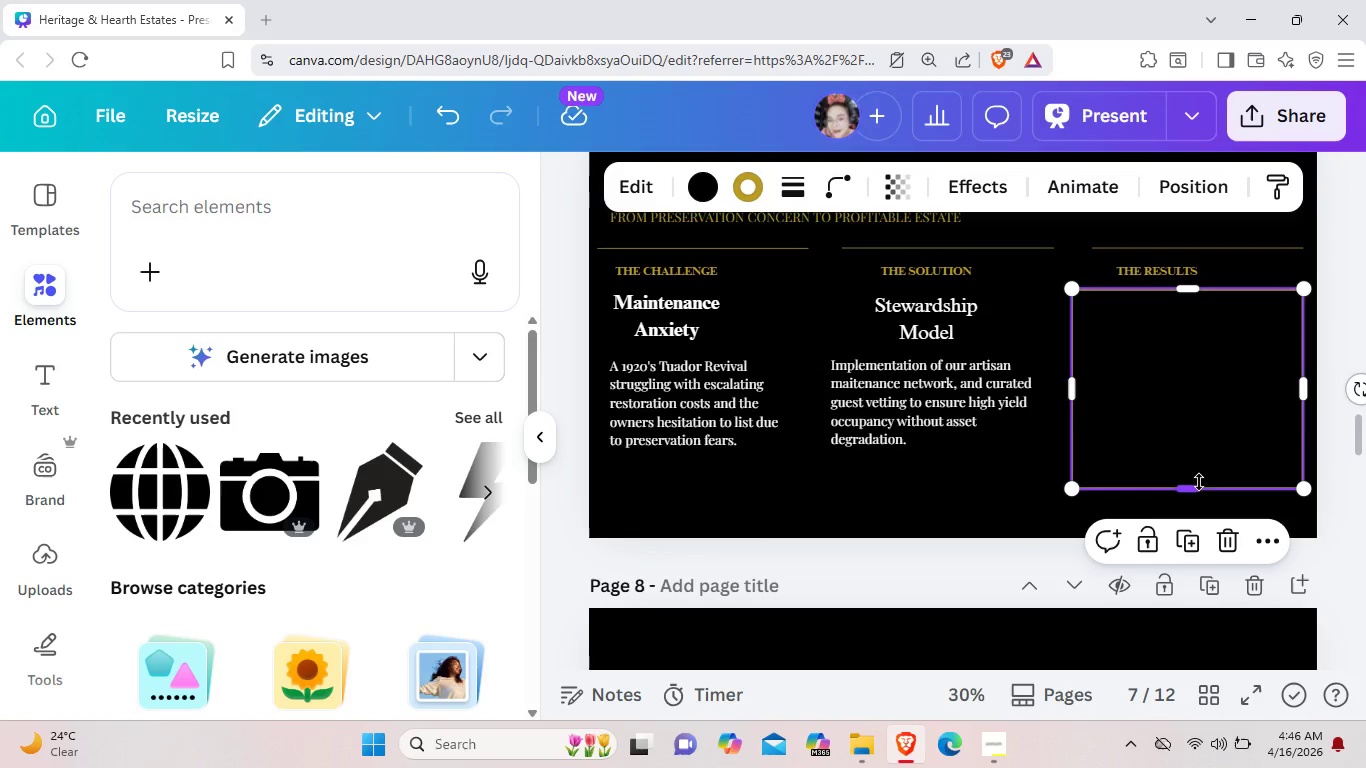 
left_click_drag(start_coordinate=[1199, 482], to_coordinate=[1196, 501])
 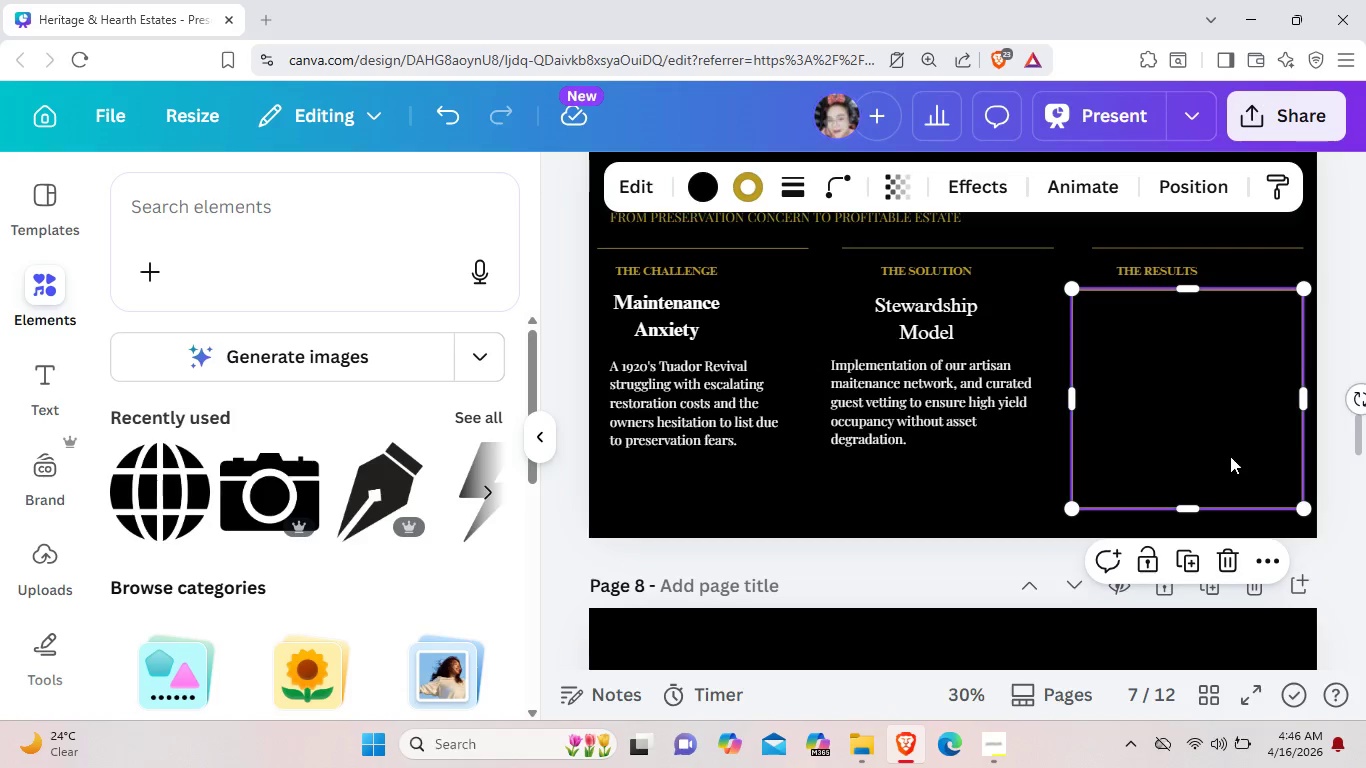 
left_click_drag(start_coordinate=[1230, 456], to_coordinate=[1216, 461])
 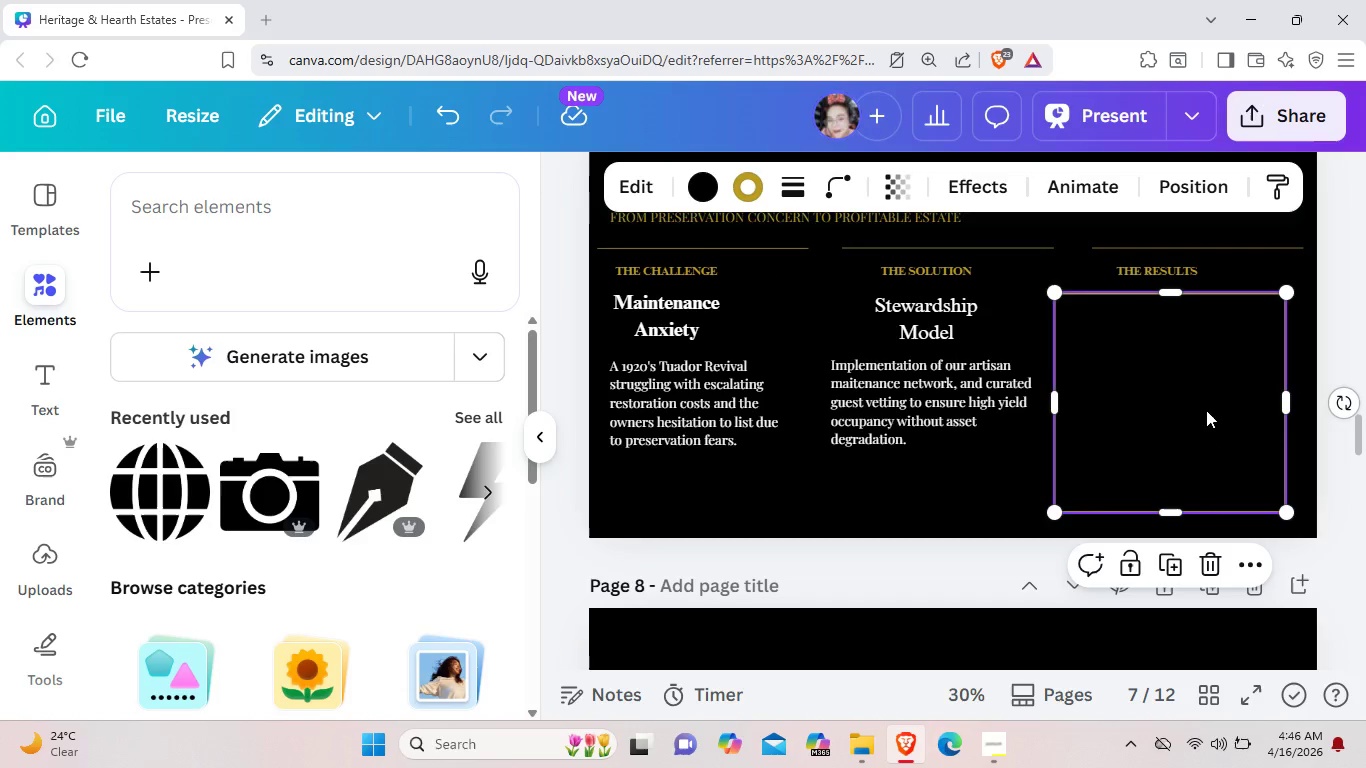 
left_click([1206, 410])
 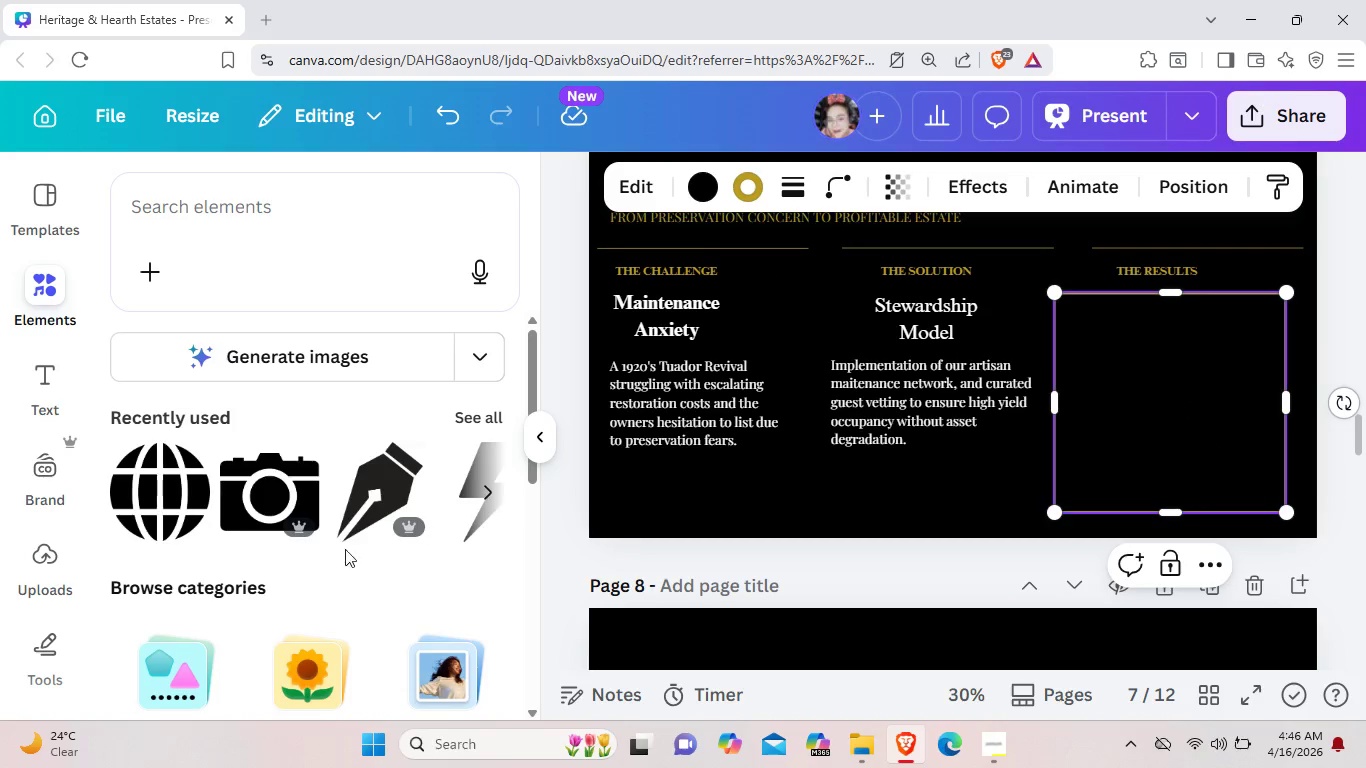 
left_click([43, 386])
 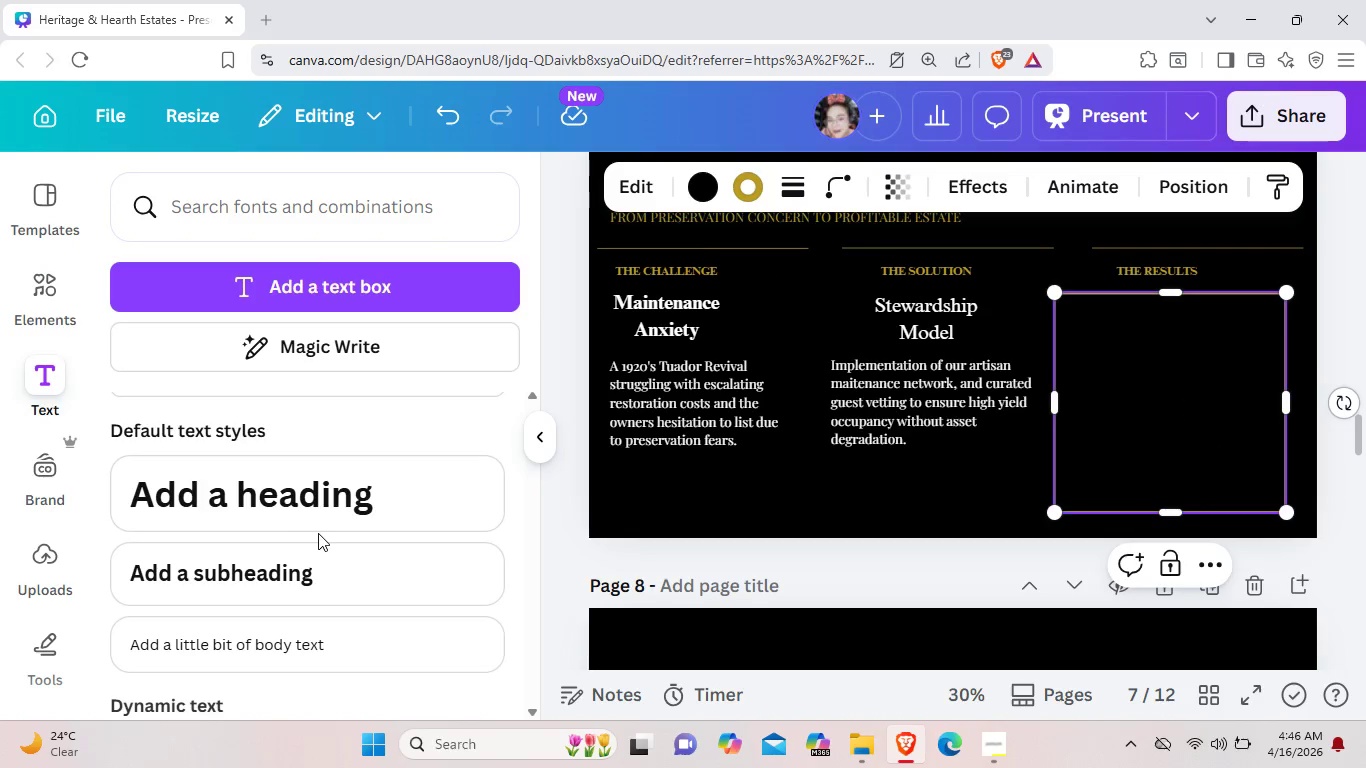 
left_click([351, 506])
 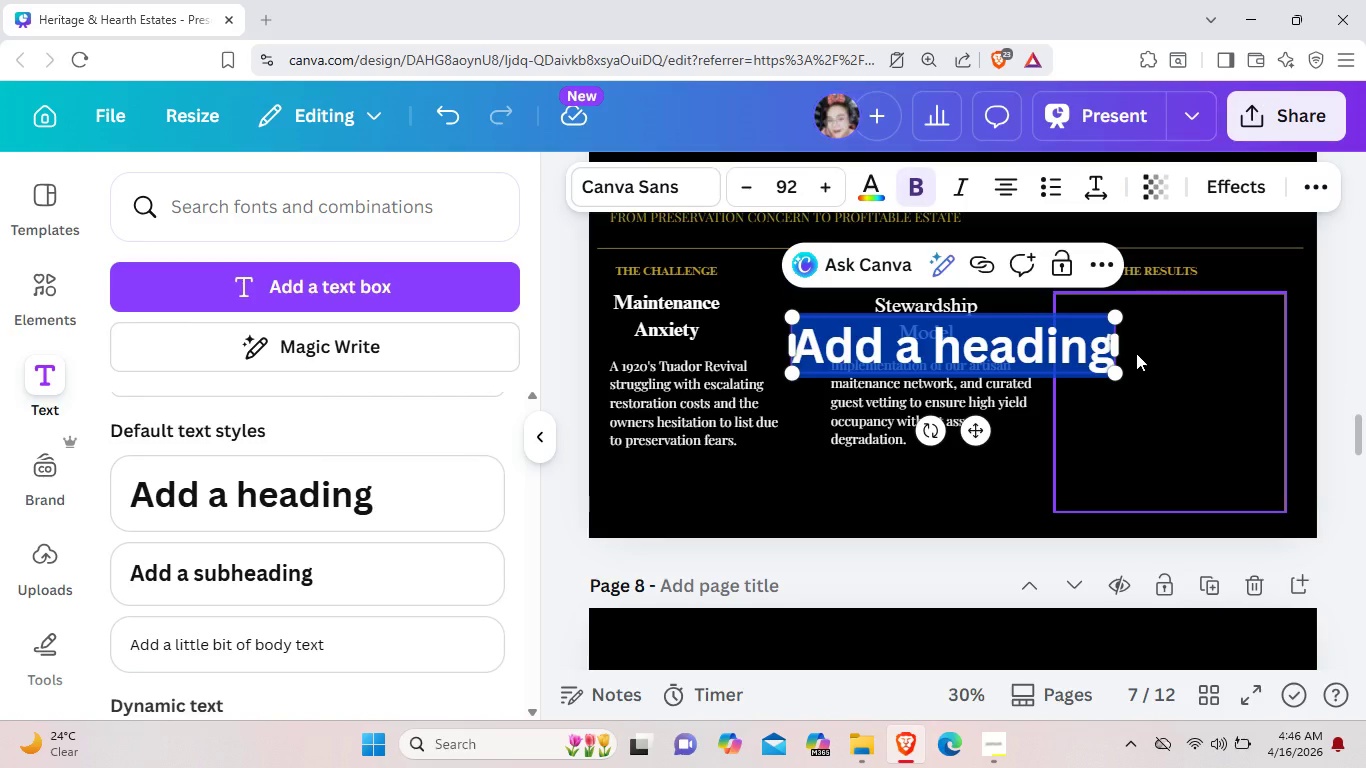 
key(Backspace)
 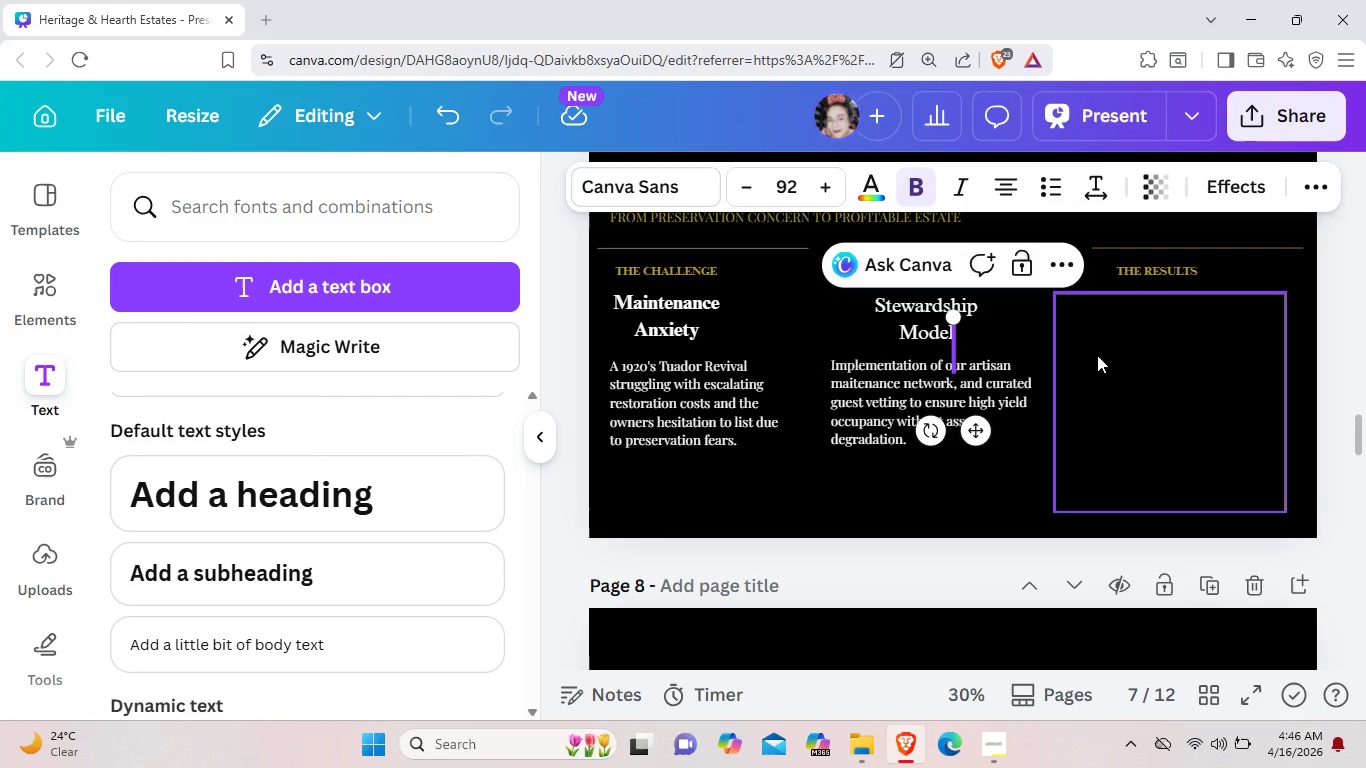 
wait(5.36)
 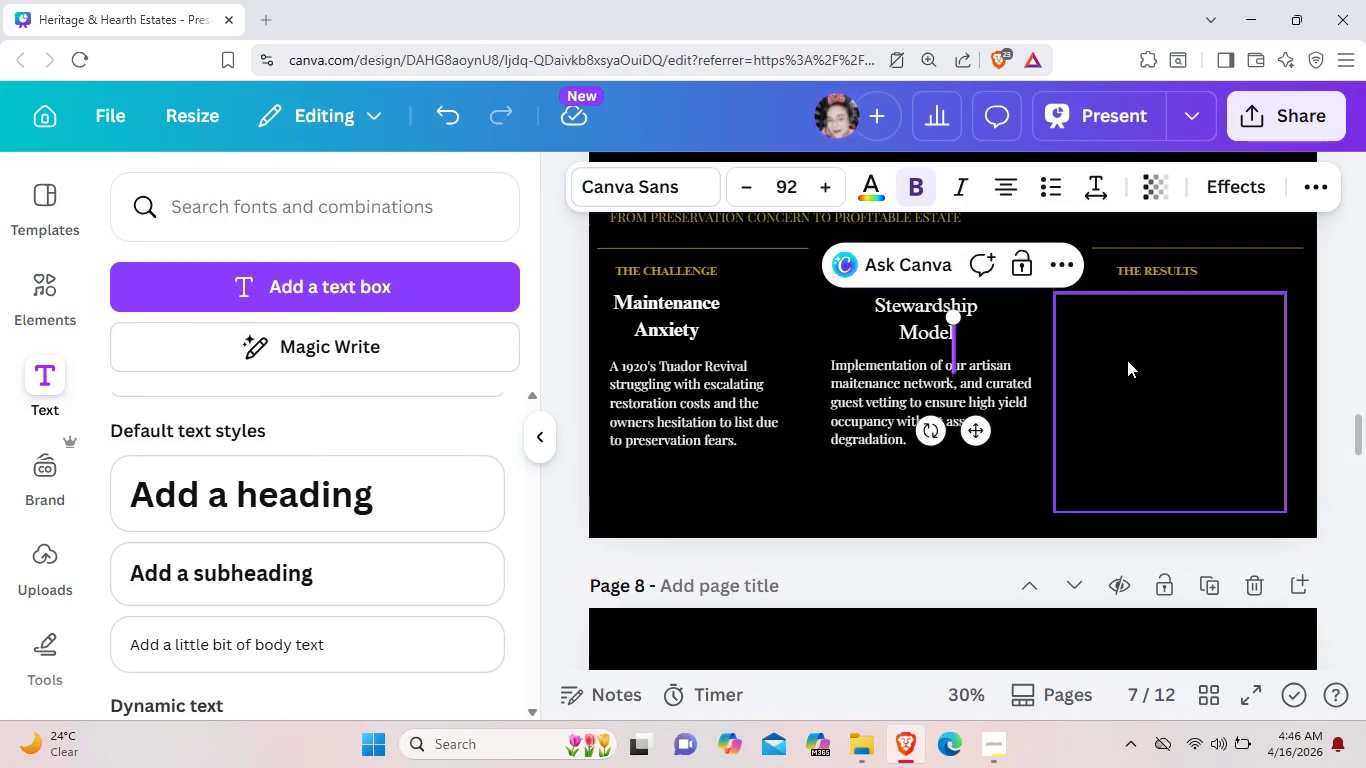 
type(+40)
 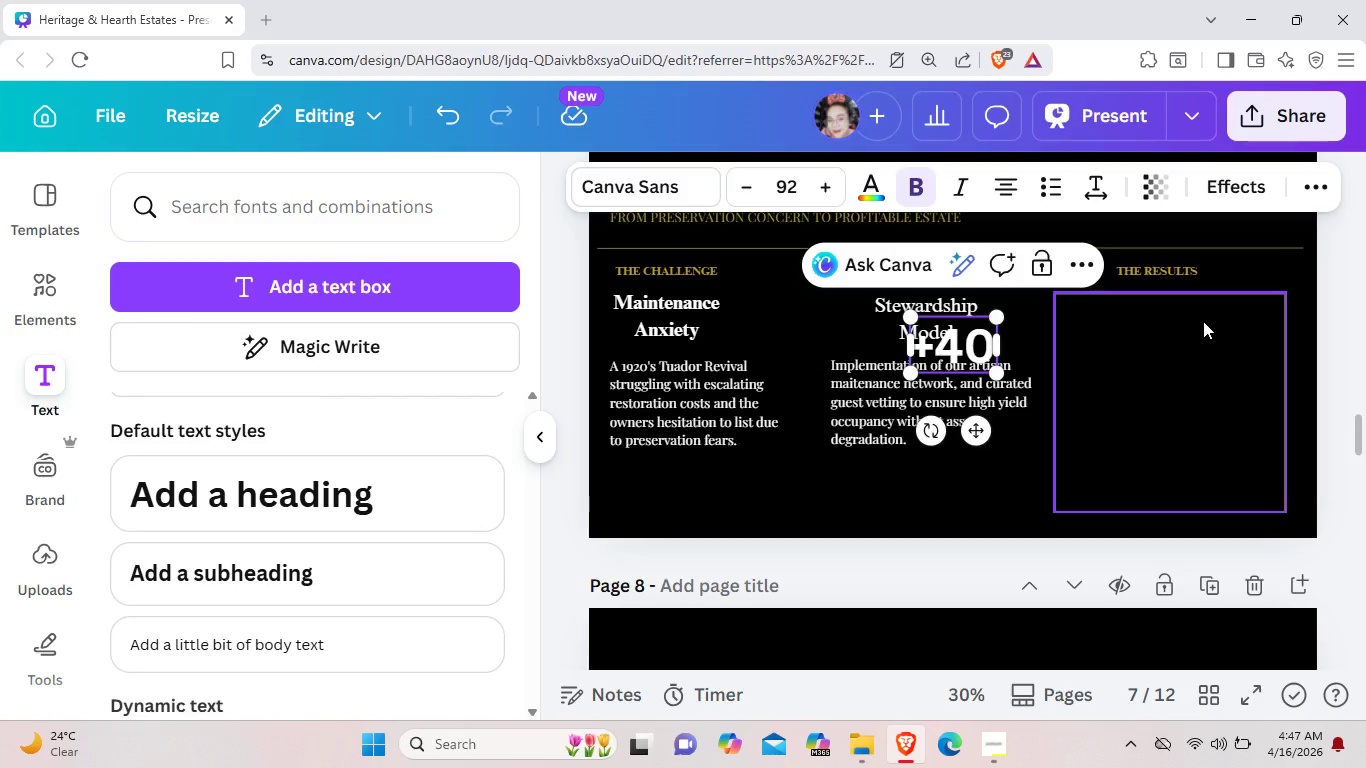 
key(Shift+5)
 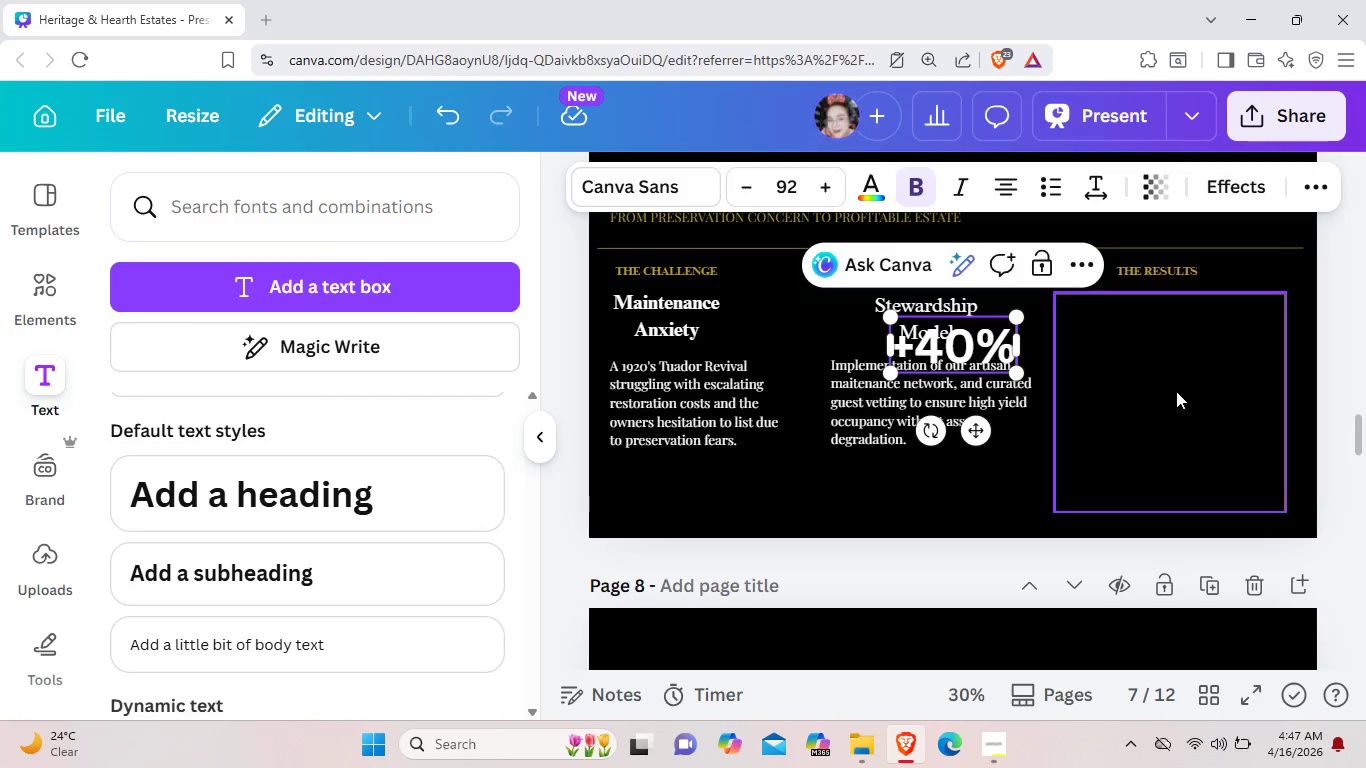 
left_click_drag(start_coordinate=[972, 444], to_coordinate=[1157, 446])
 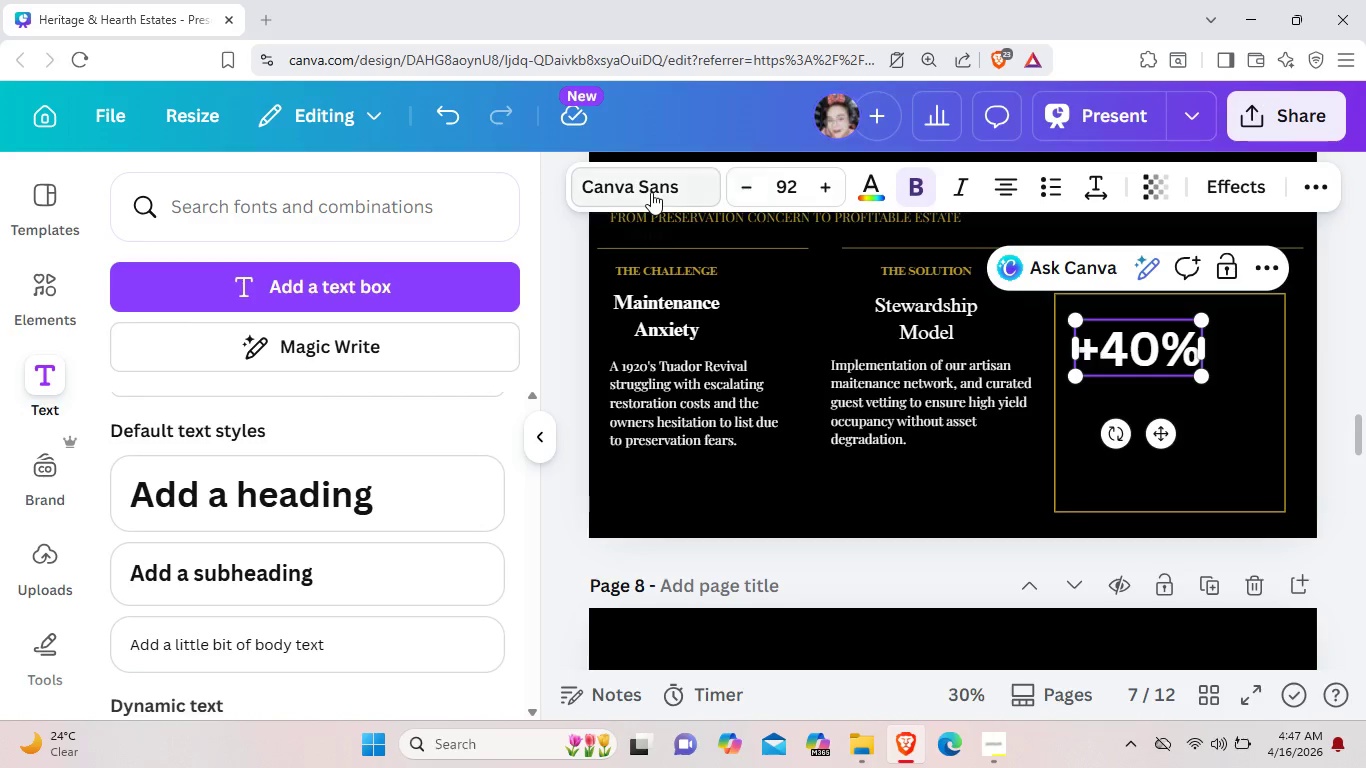 
left_click([651, 192])
 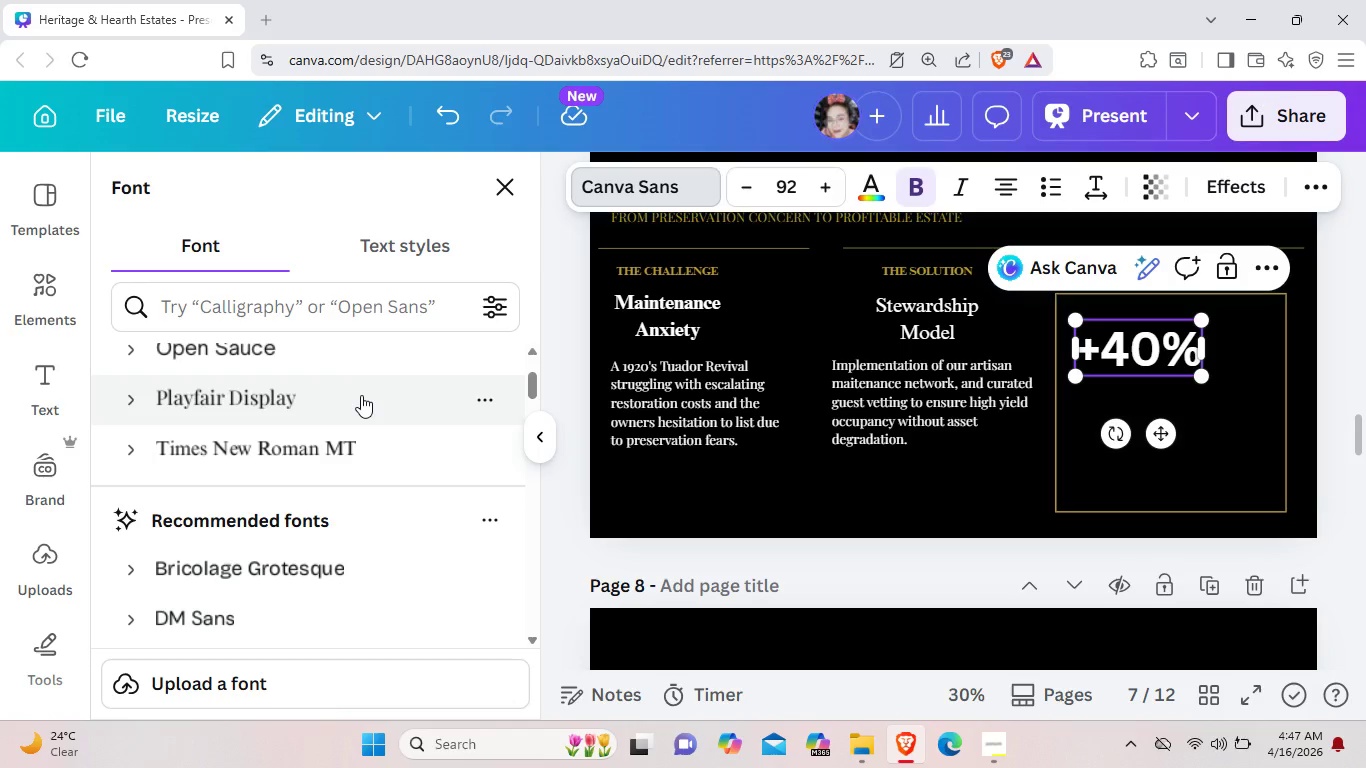 
left_click([361, 395])
 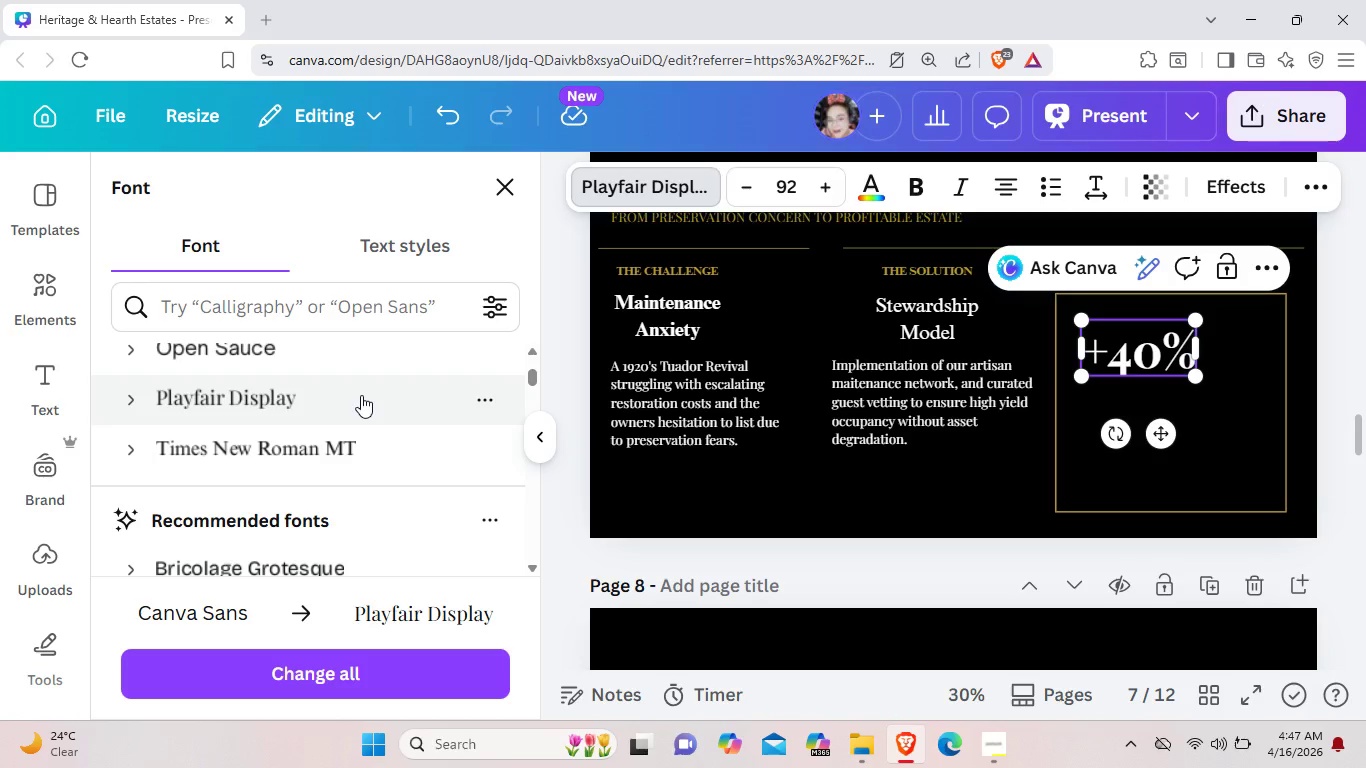 
left_click([364, 486])
 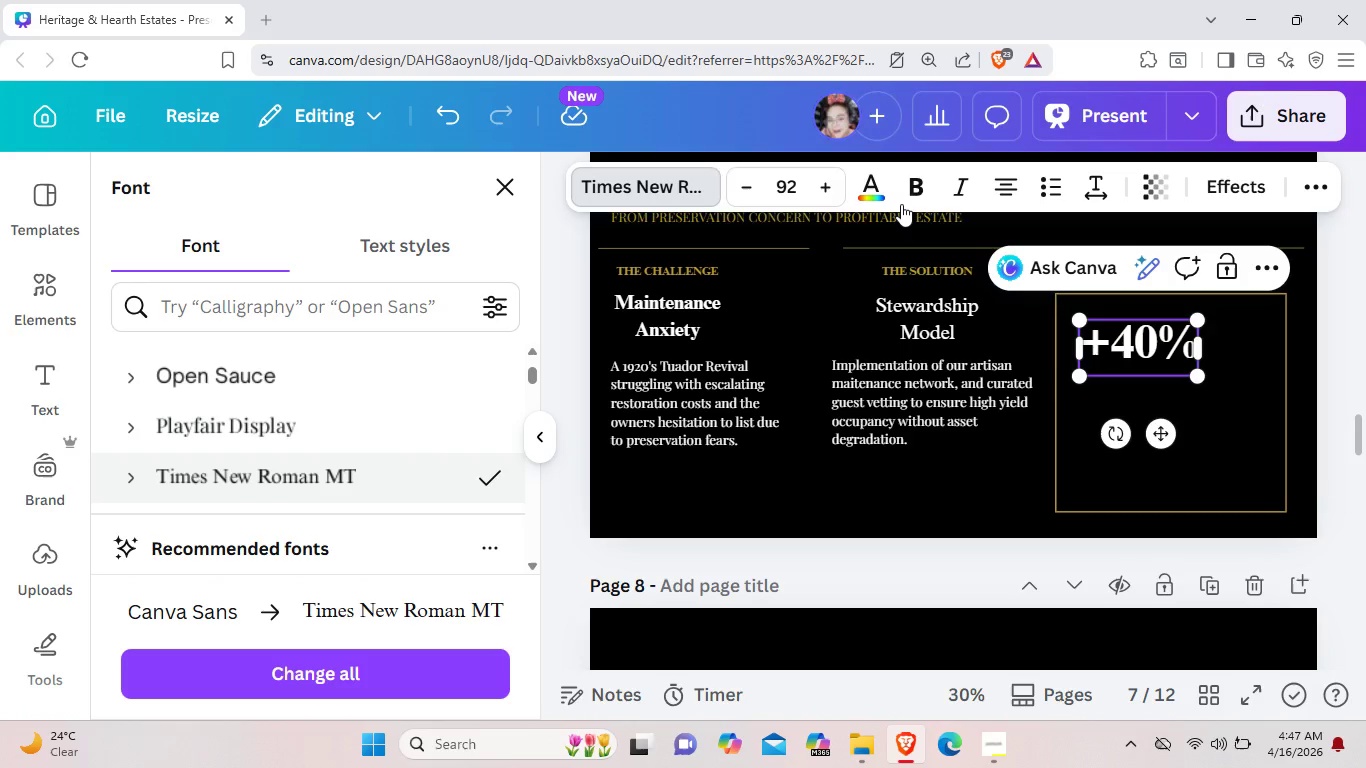 
scroll: coordinate [363, 500], scroll_direction: up, amount: 1.0
 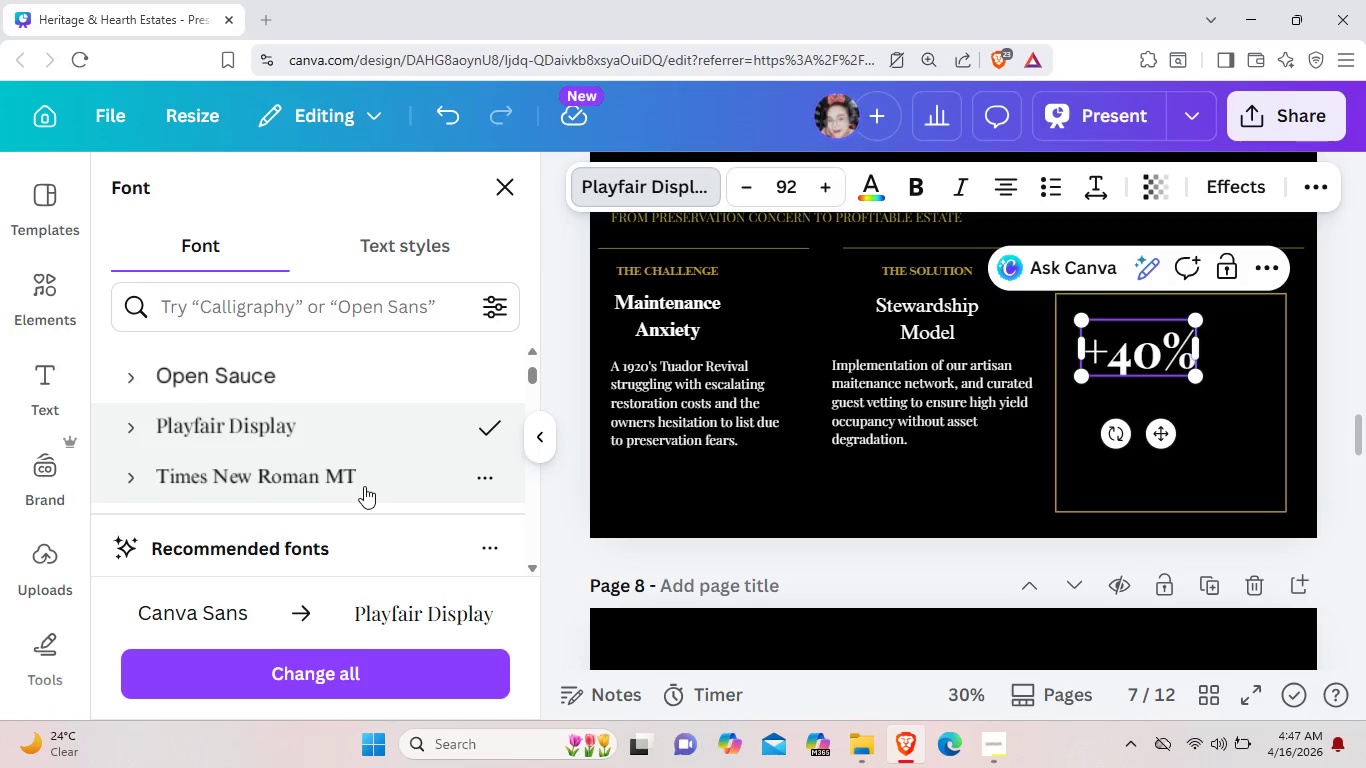 
left_click([882, 190])
 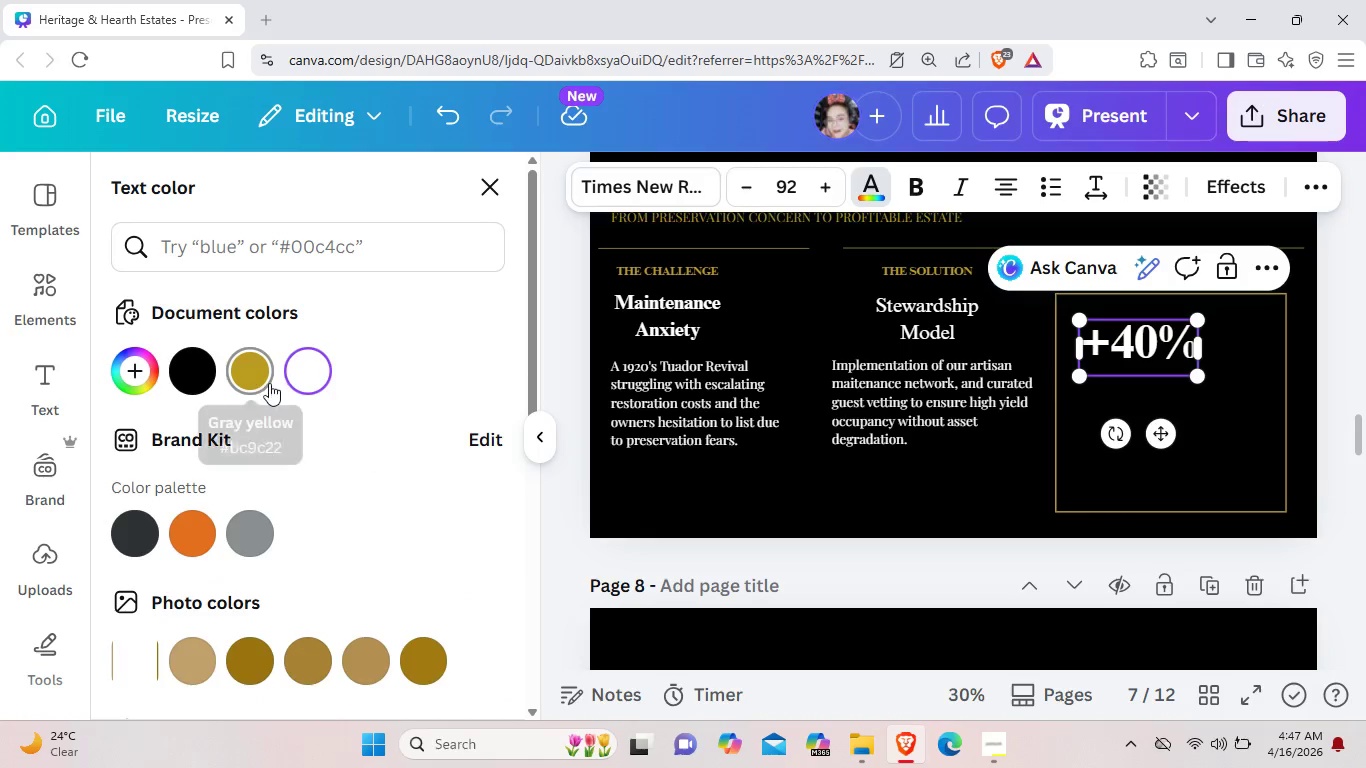 
left_click([260, 378])
 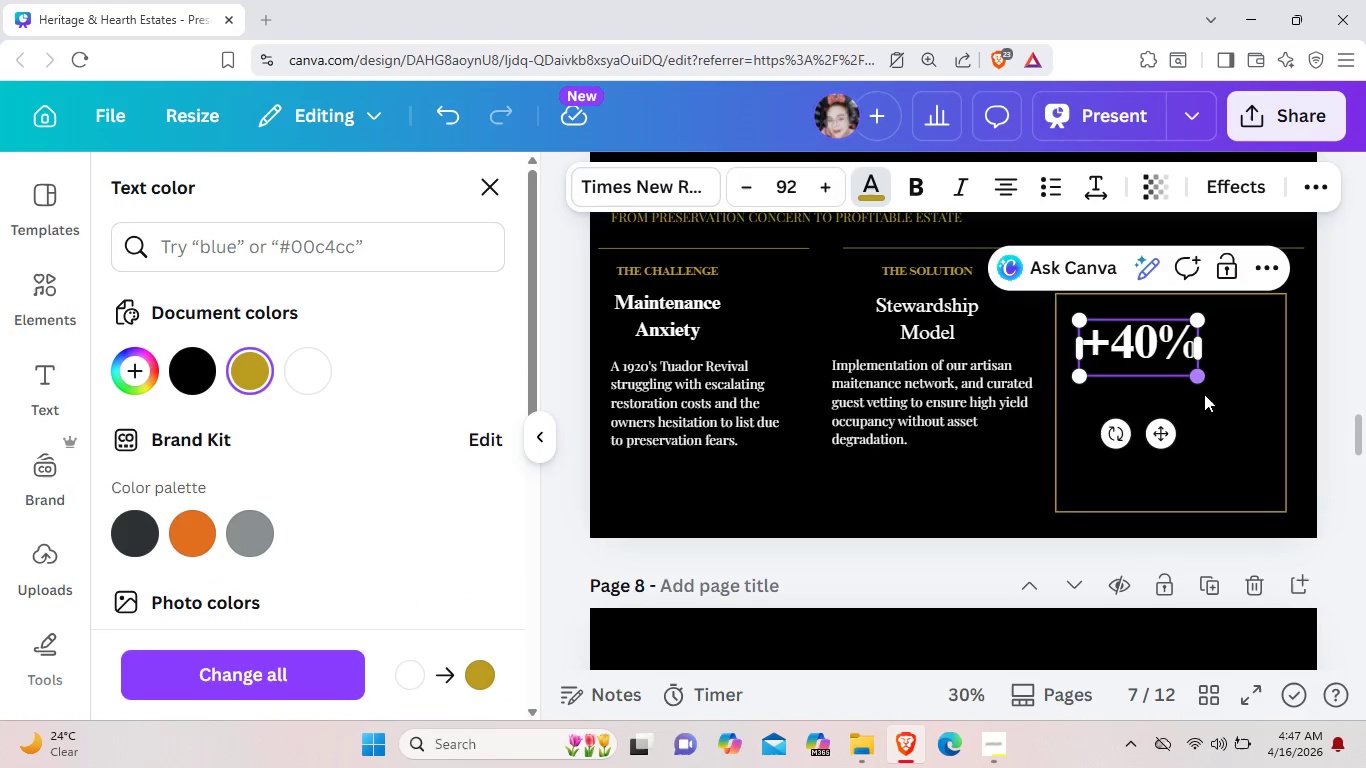 
left_click([1205, 415])
 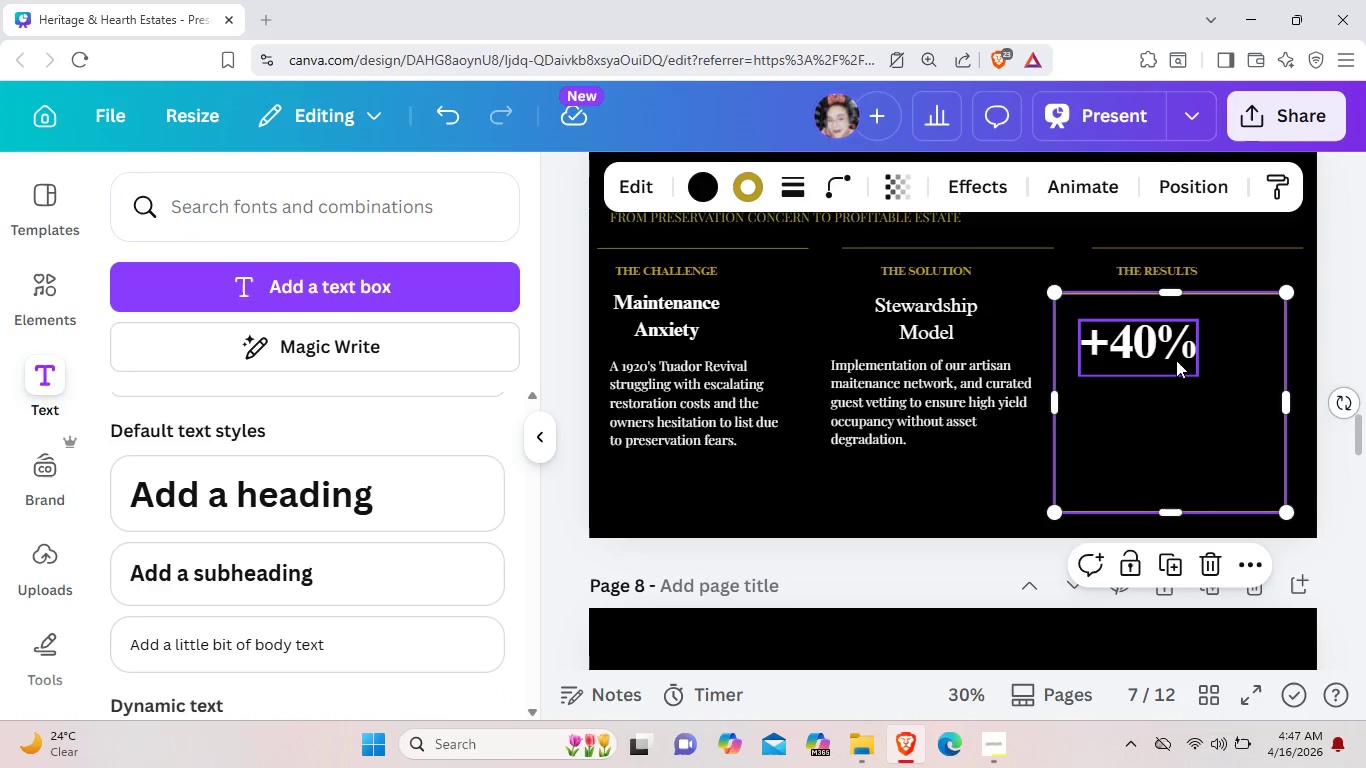 
left_click([1176, 360])
 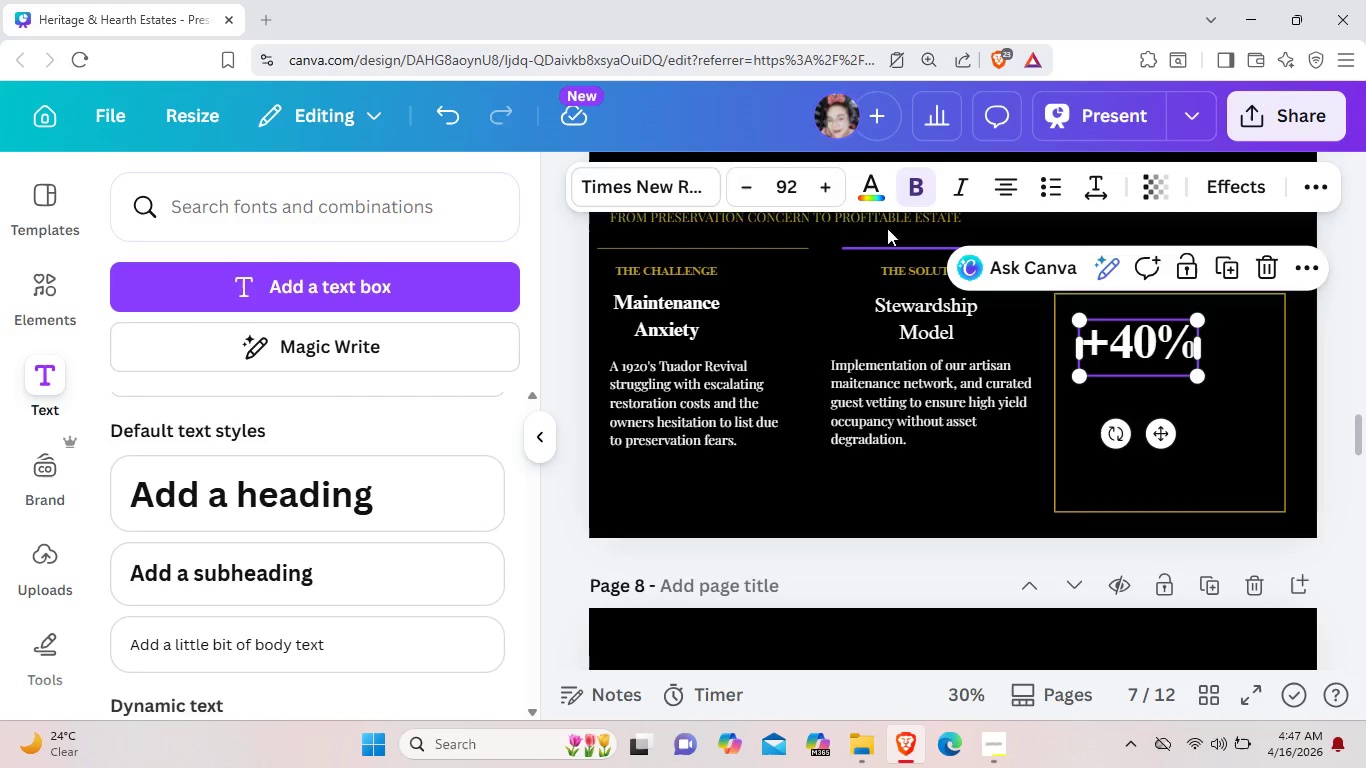 
left_click([876, 197])
 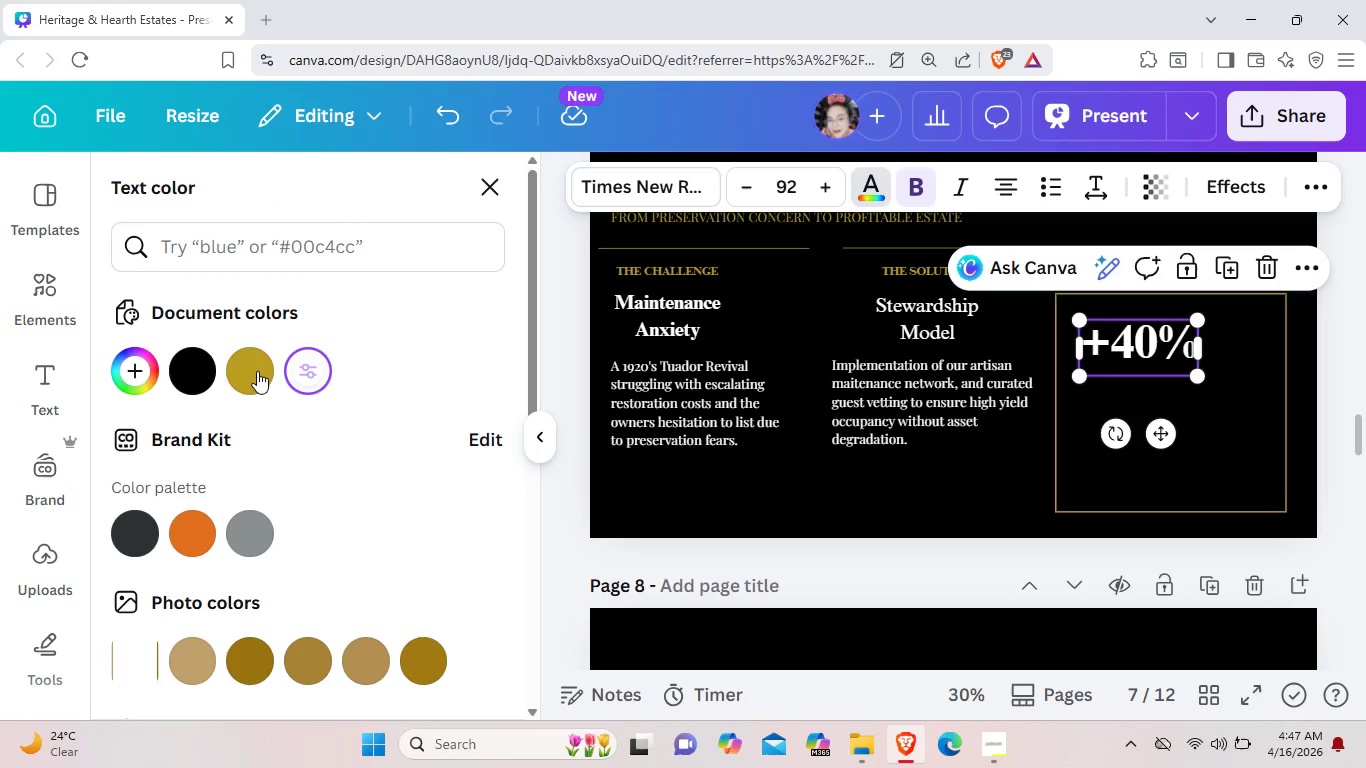 
left_click([255, 371])
 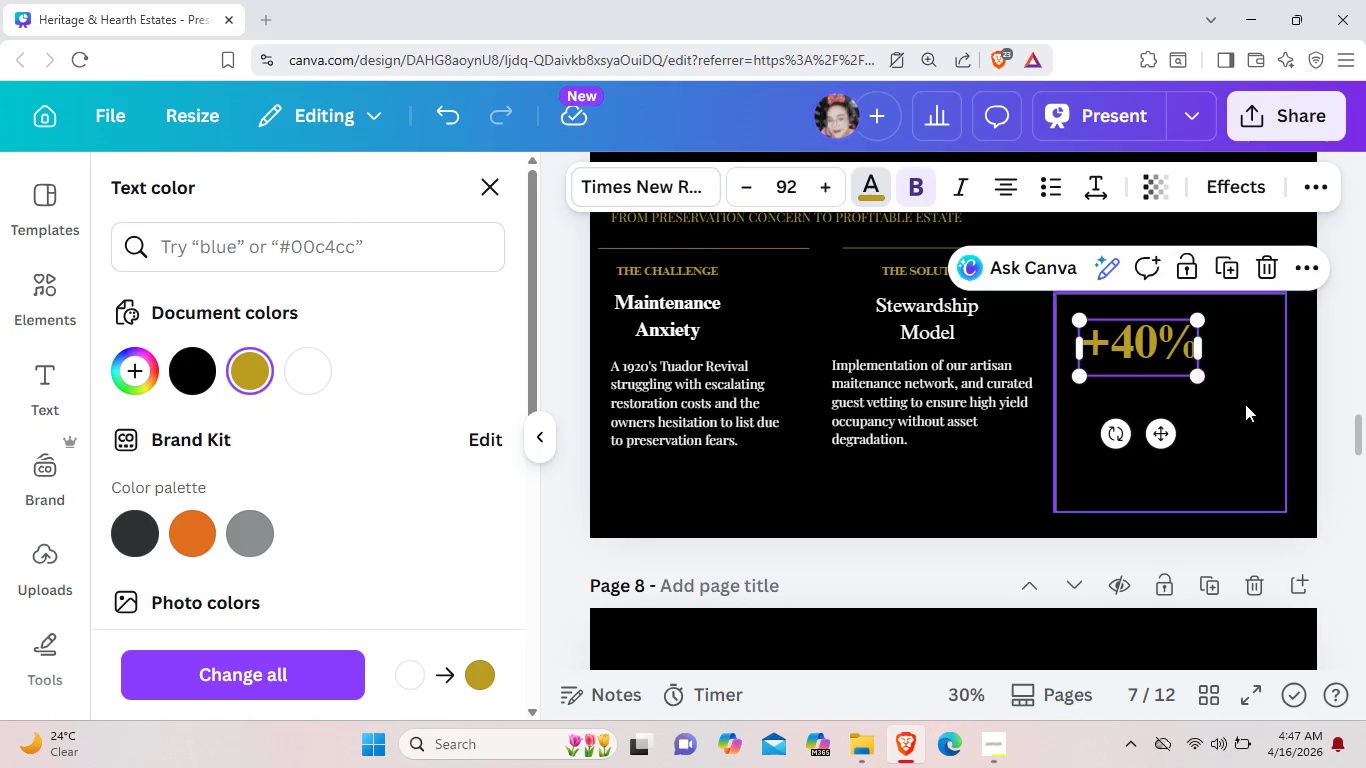 
left_click([1216, 411])
 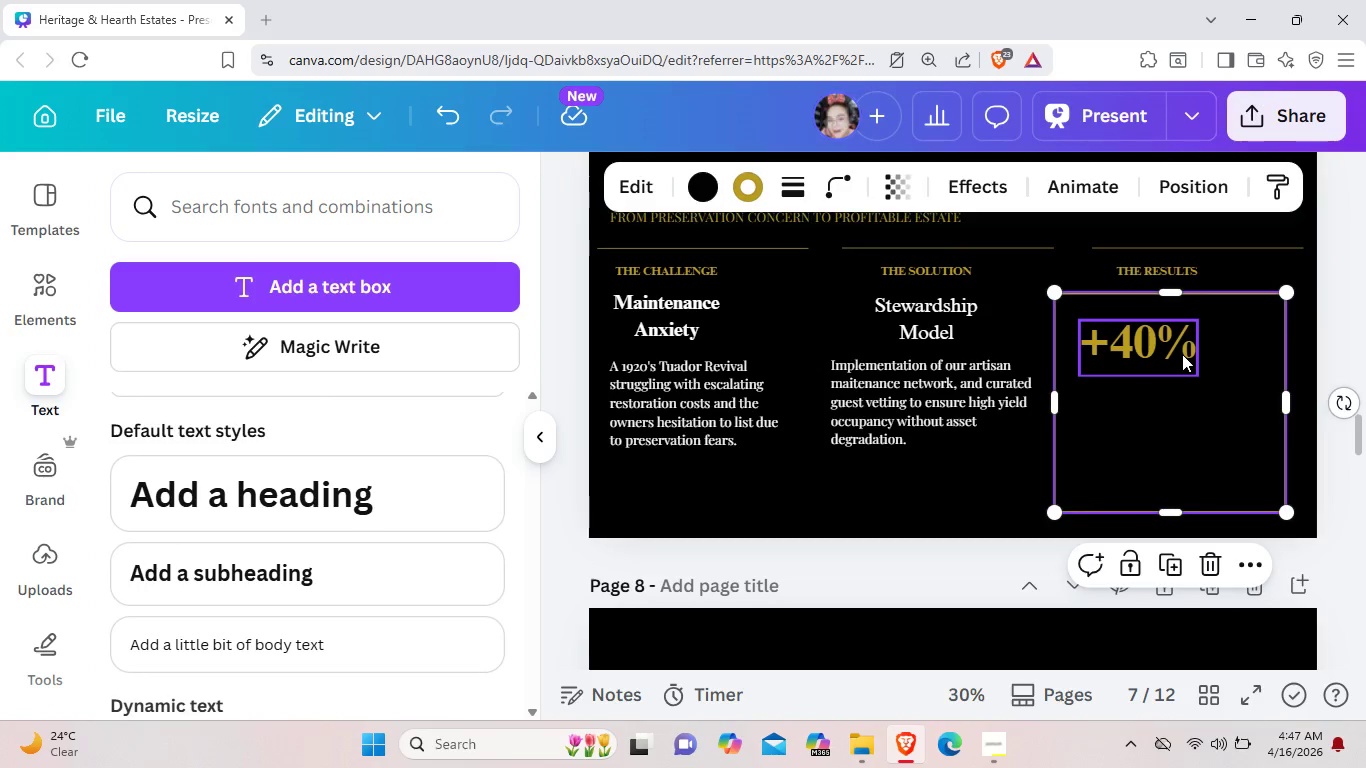 
left_click([1182, 354])
 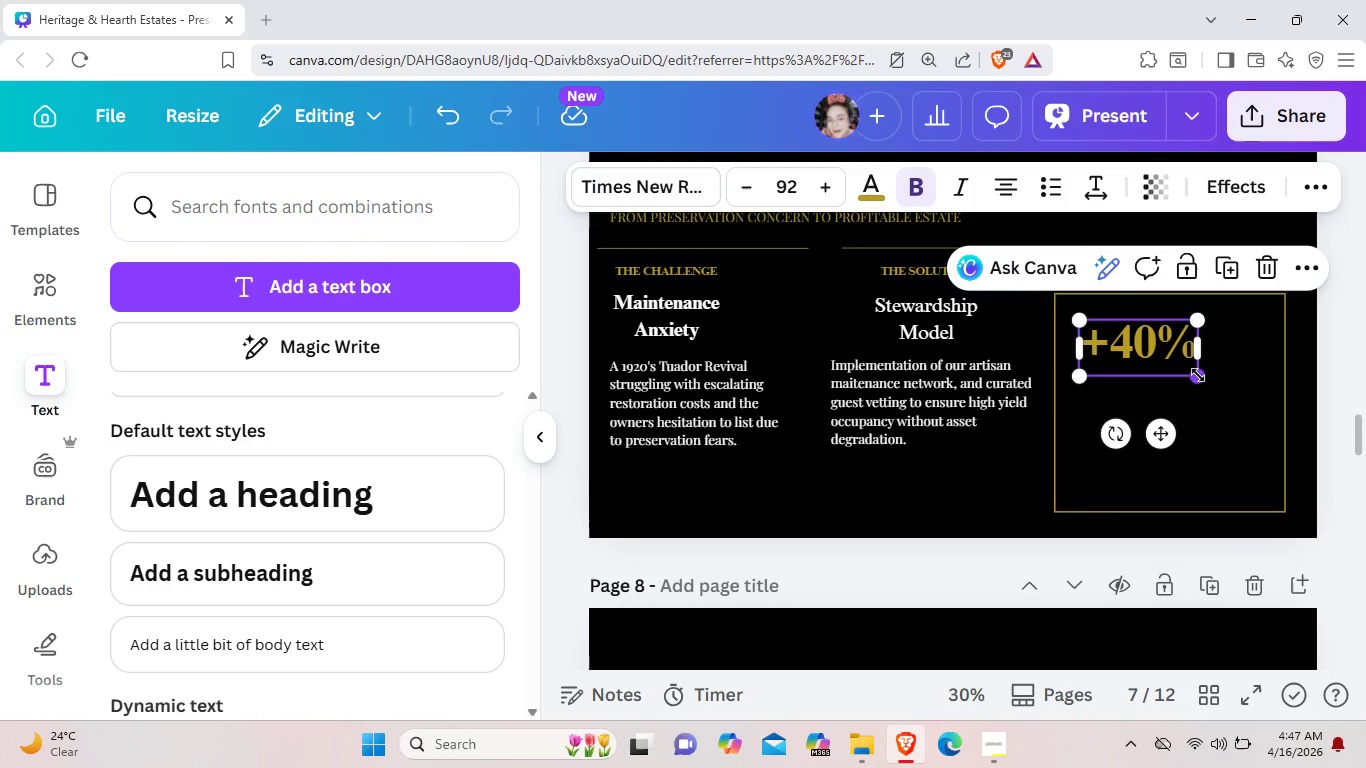 
left_click_drag(start_coordinate=[1198, 375], to_coordinate=[1184, 367])
 